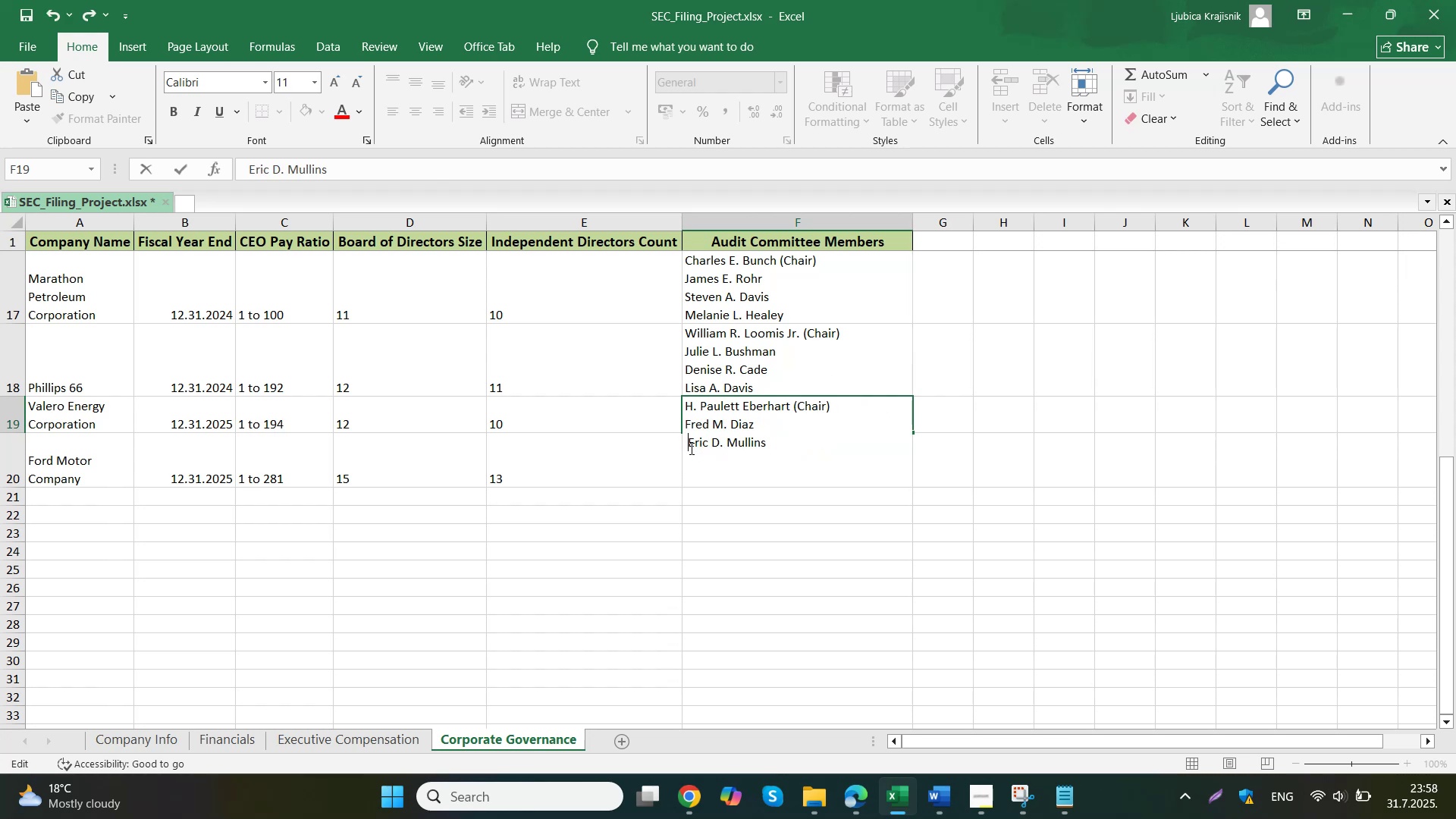 
left_click([642, 438])
 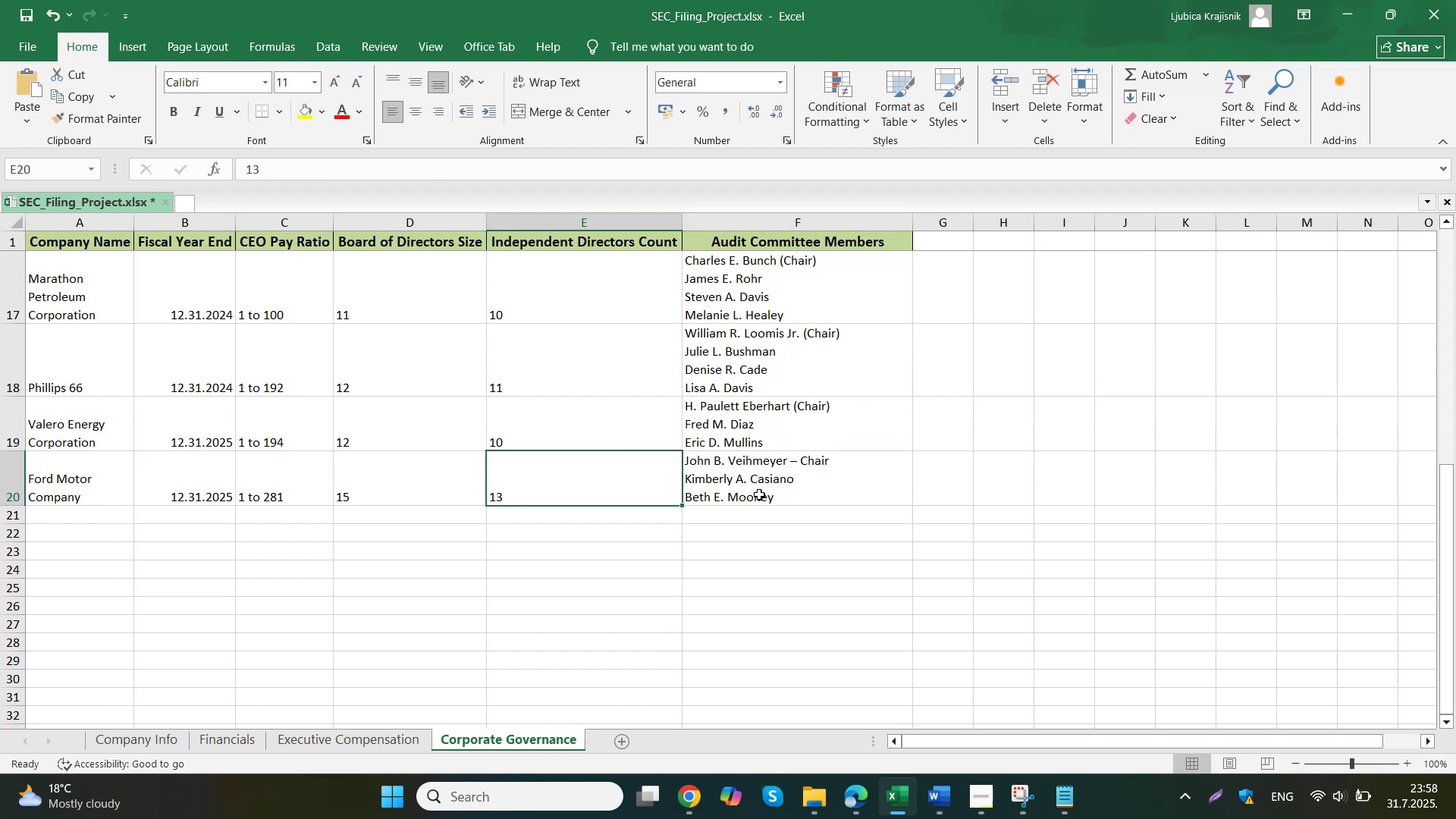 
left_click([692, 797])
 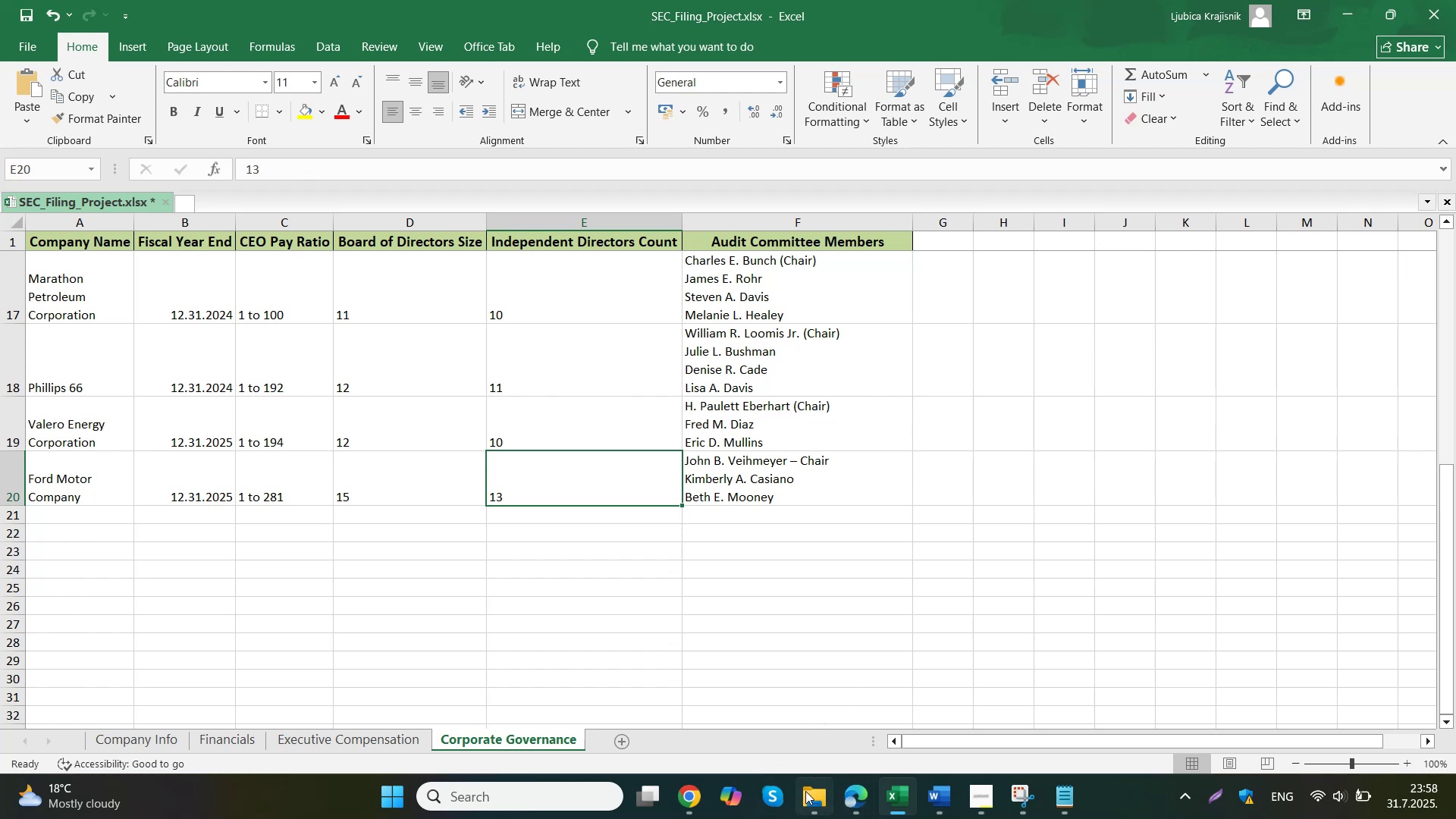 
left_click([634, 705])
 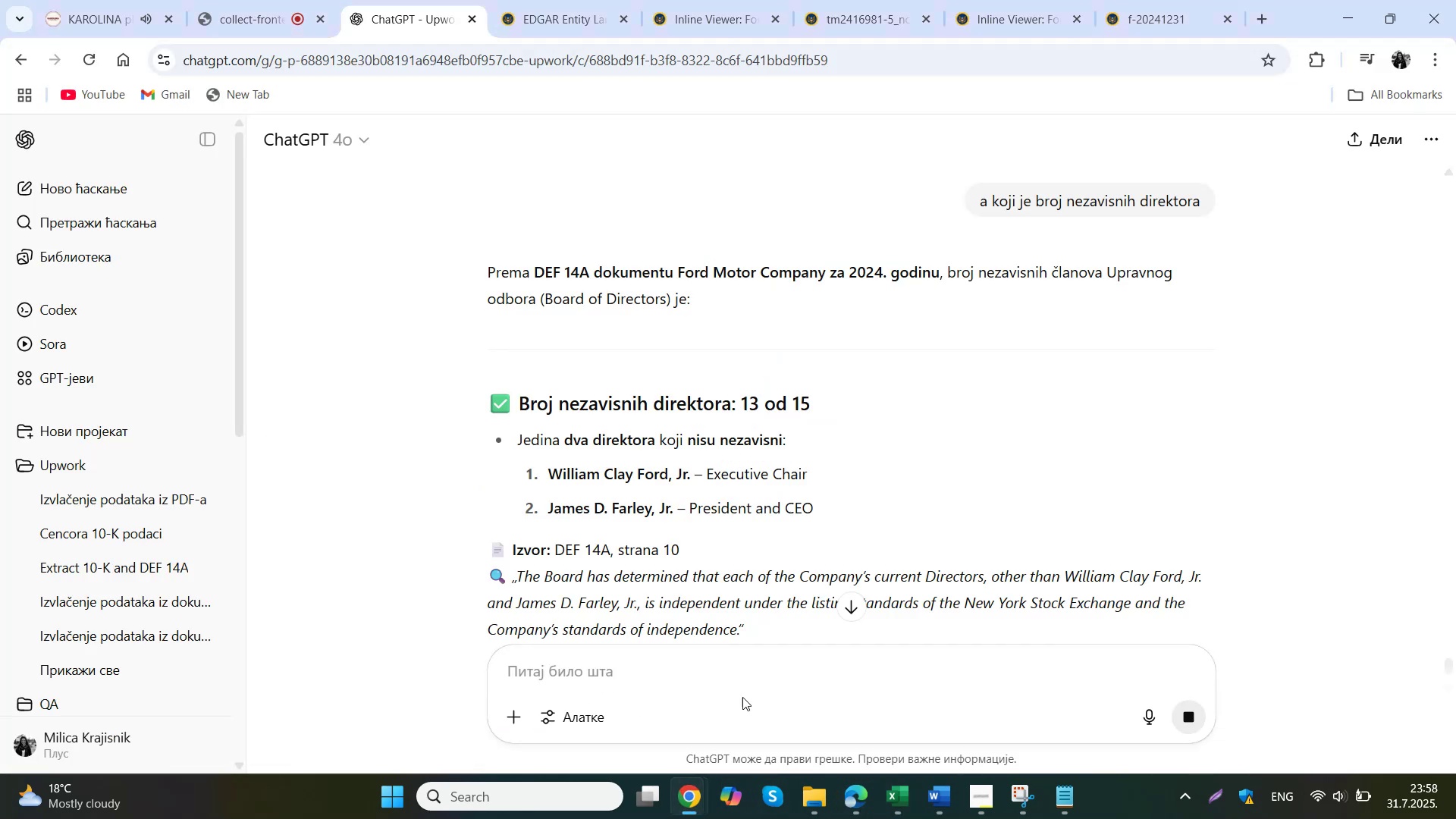 
left_click([517, 727])
 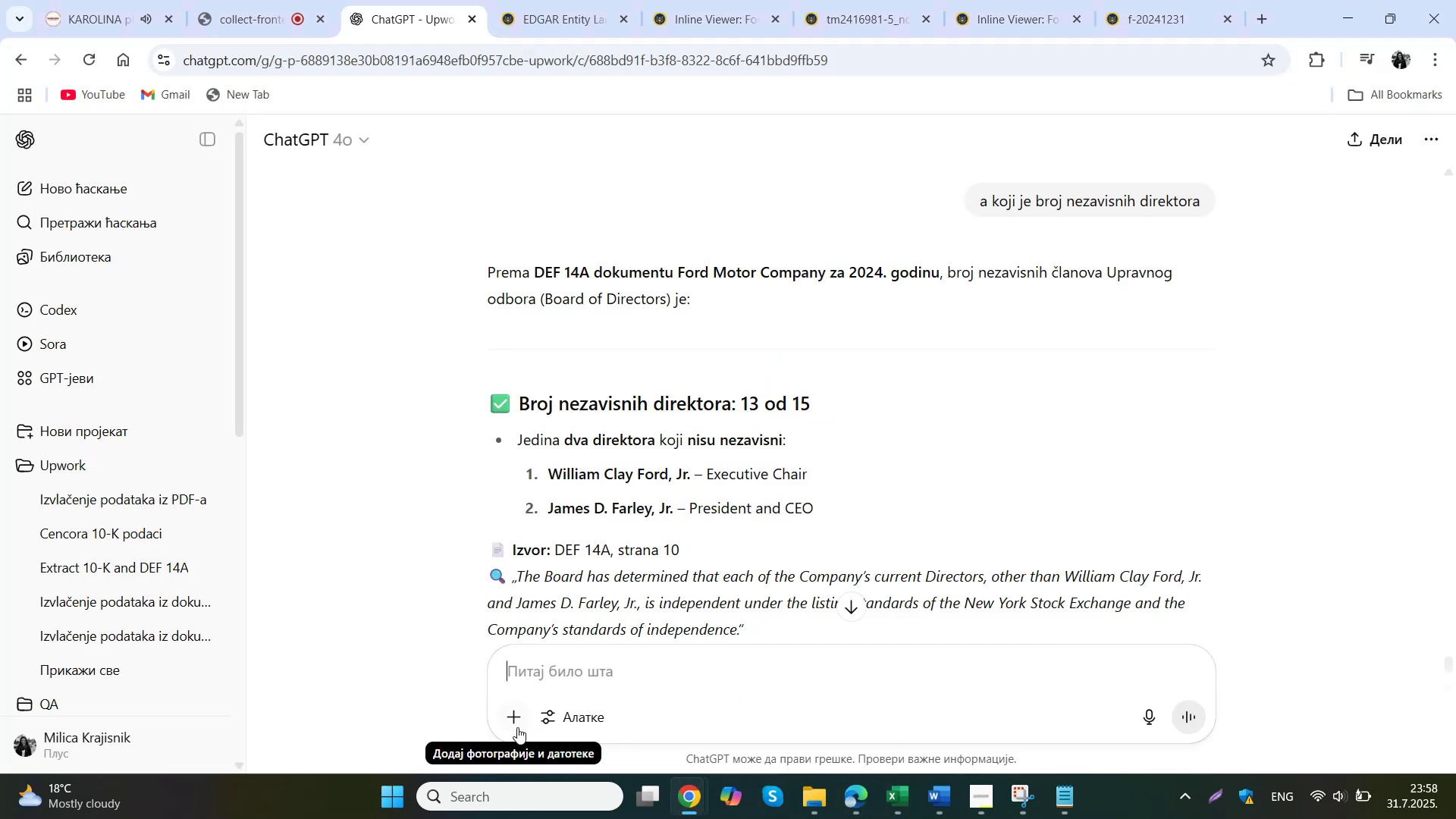 
left_click([579, 669])
 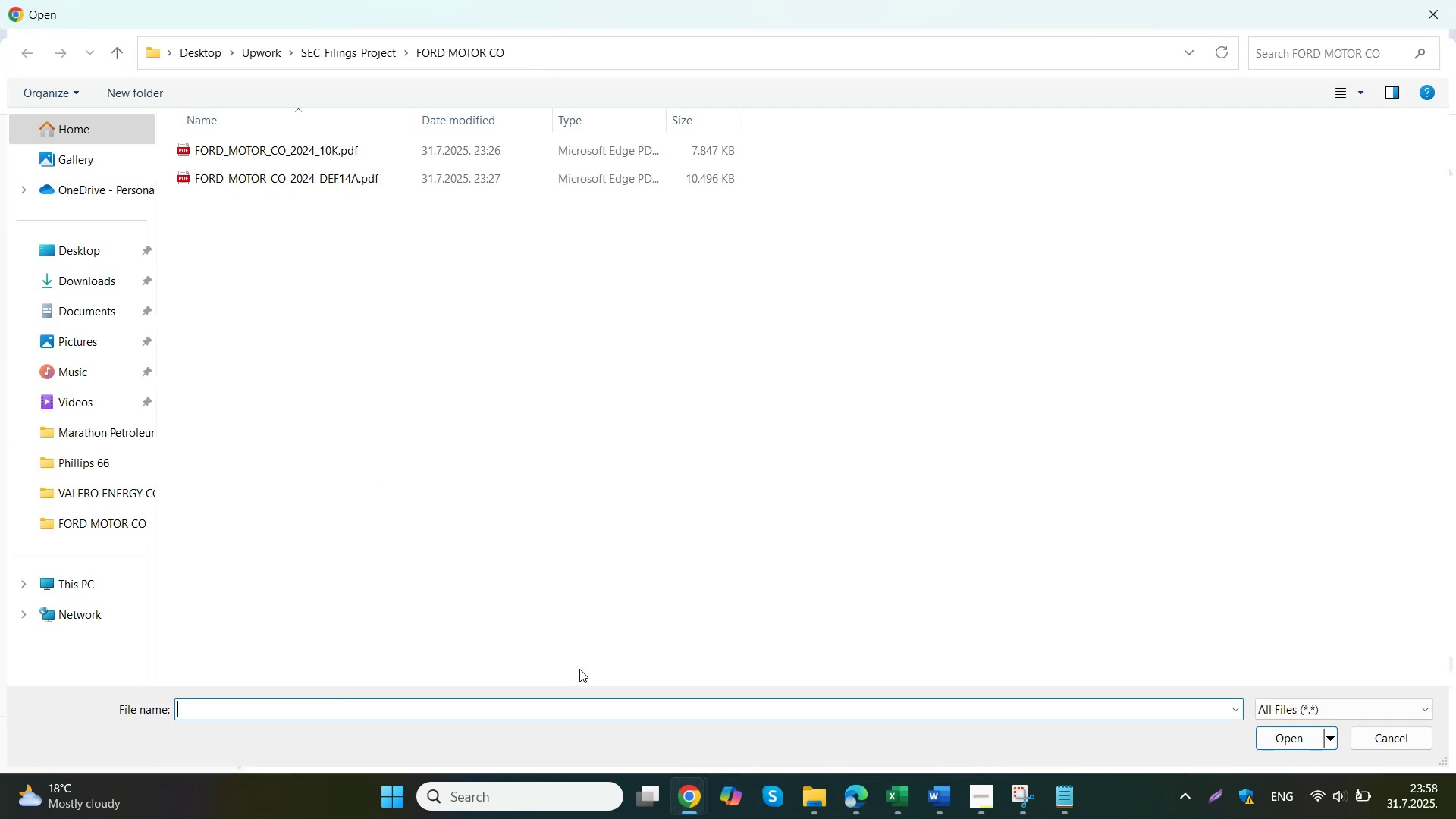 
left_click([1439, 22])
 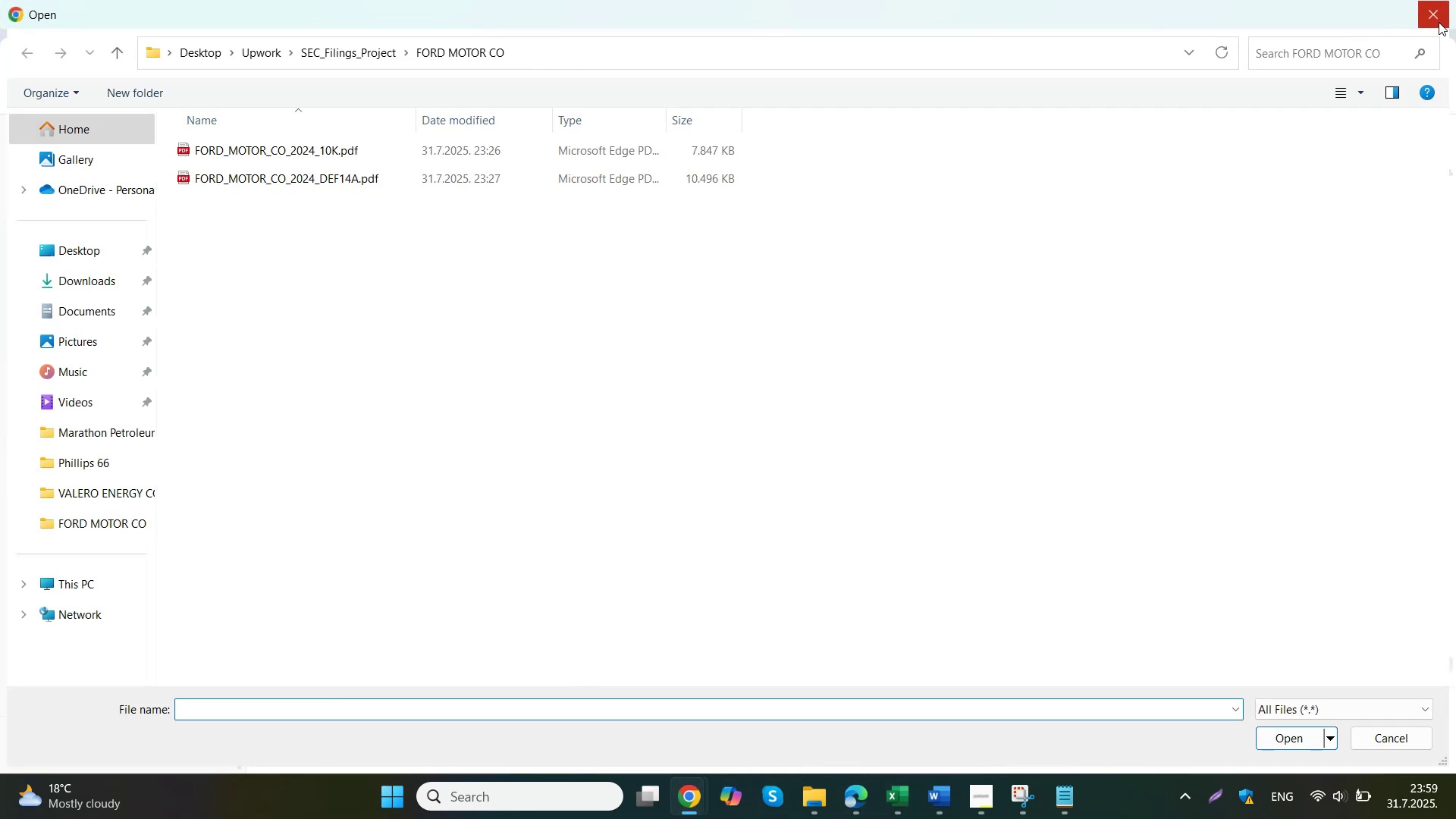 
left_click([675, 696])
 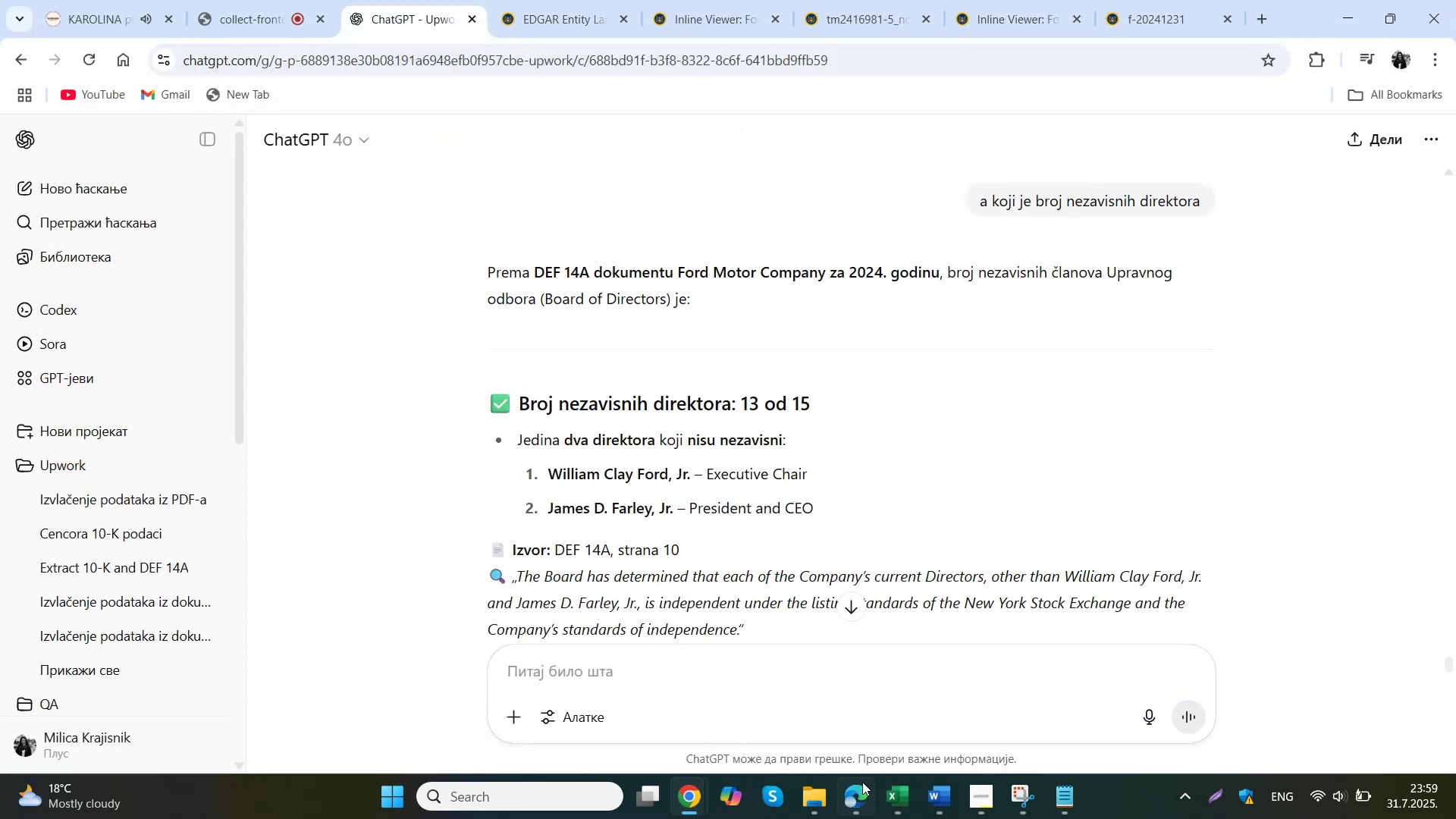 
left_click([896, 811])
 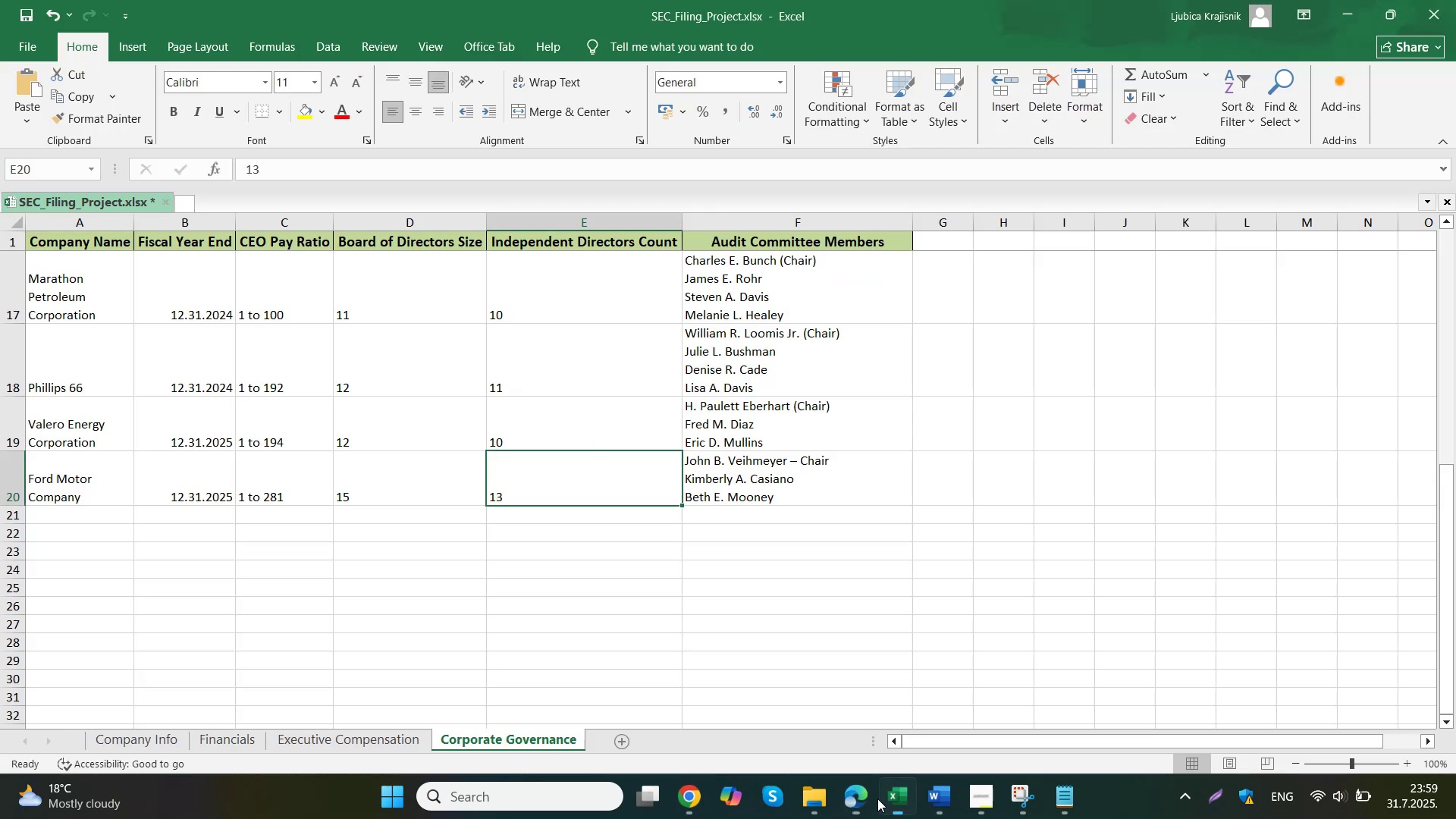 
double_click([80, 419])
 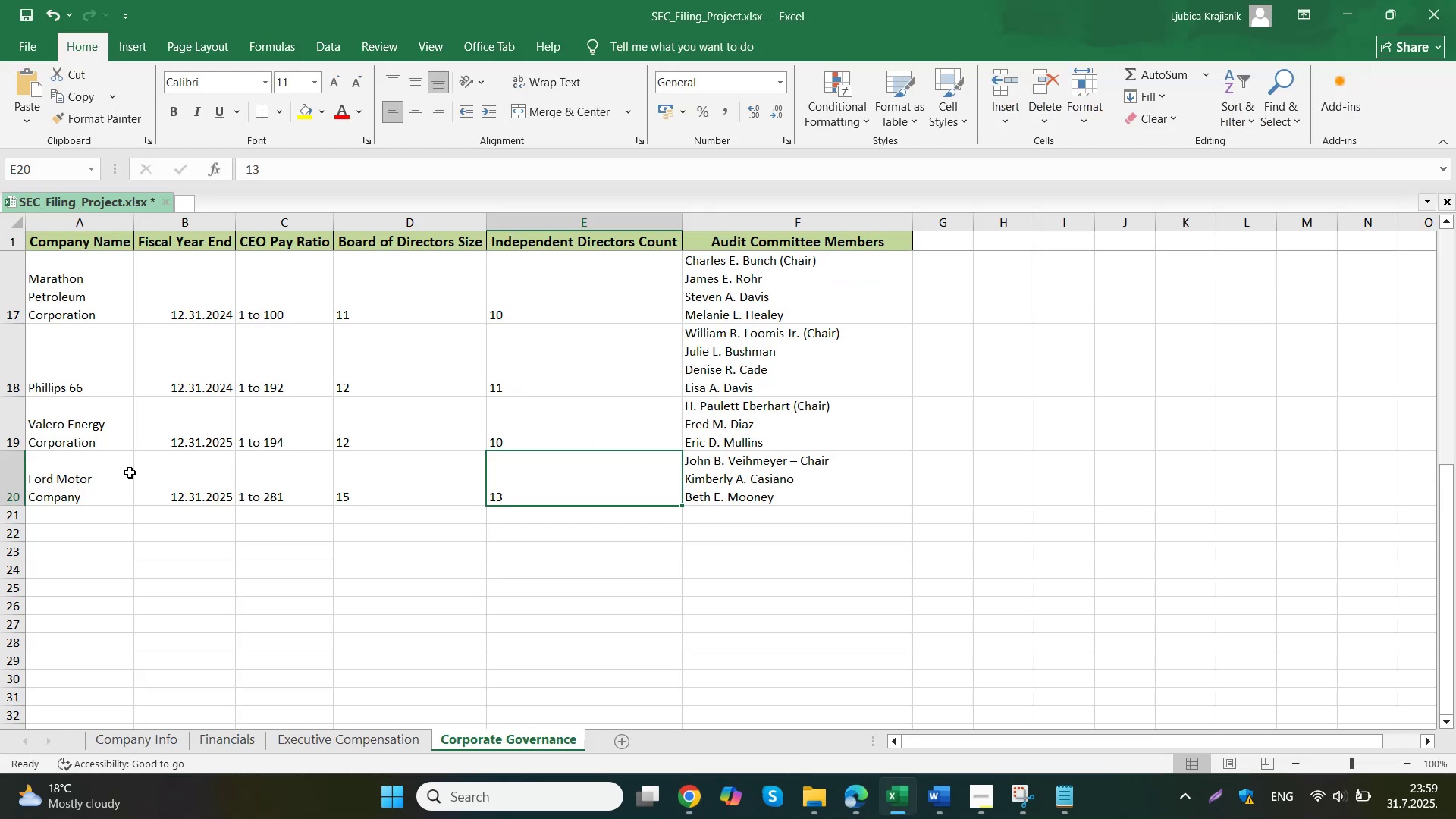 
key(Control+A)
 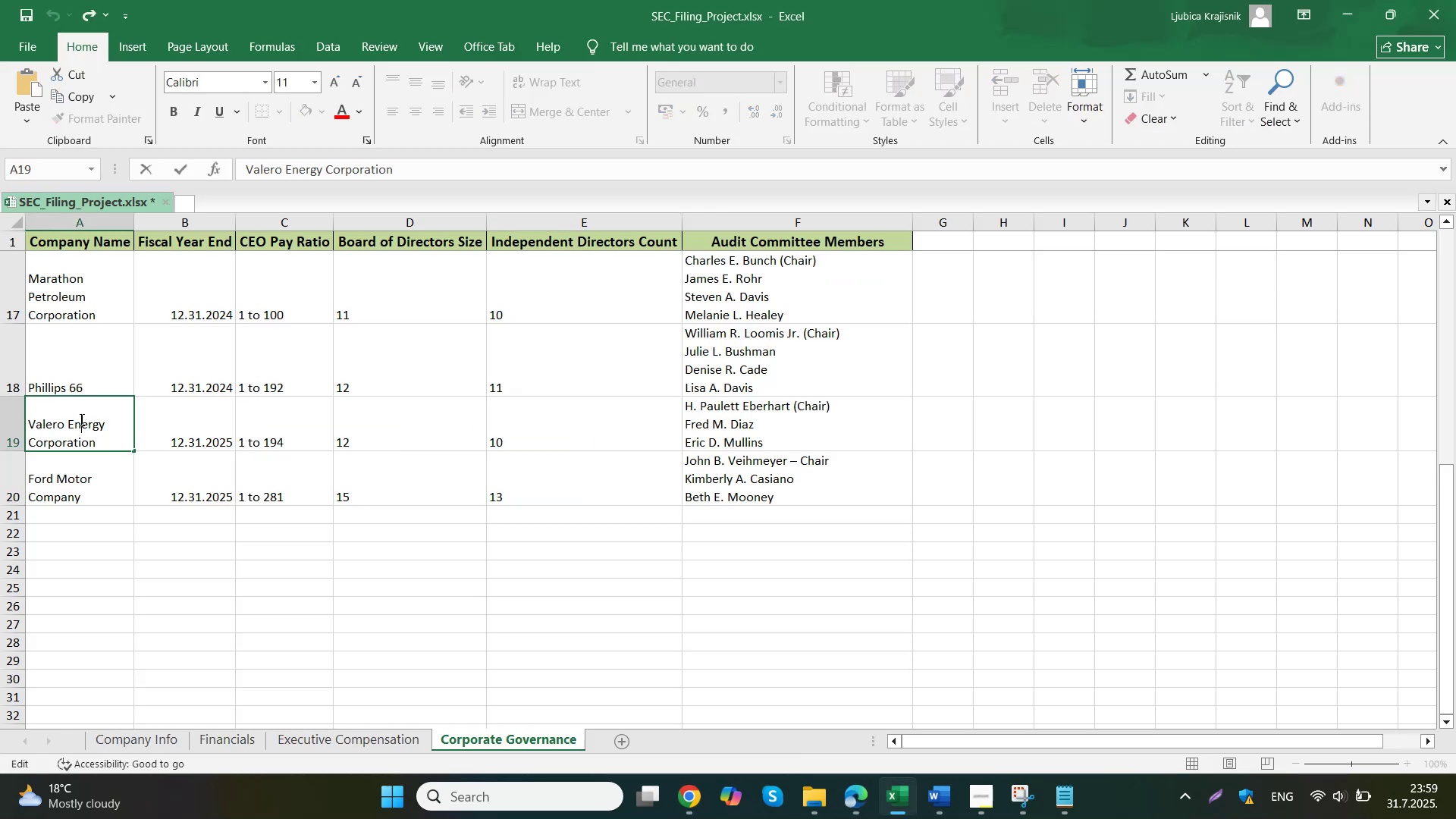 
left_click_drag(start_coordinate=[102, 442], to_coordinate=[20, 418])
 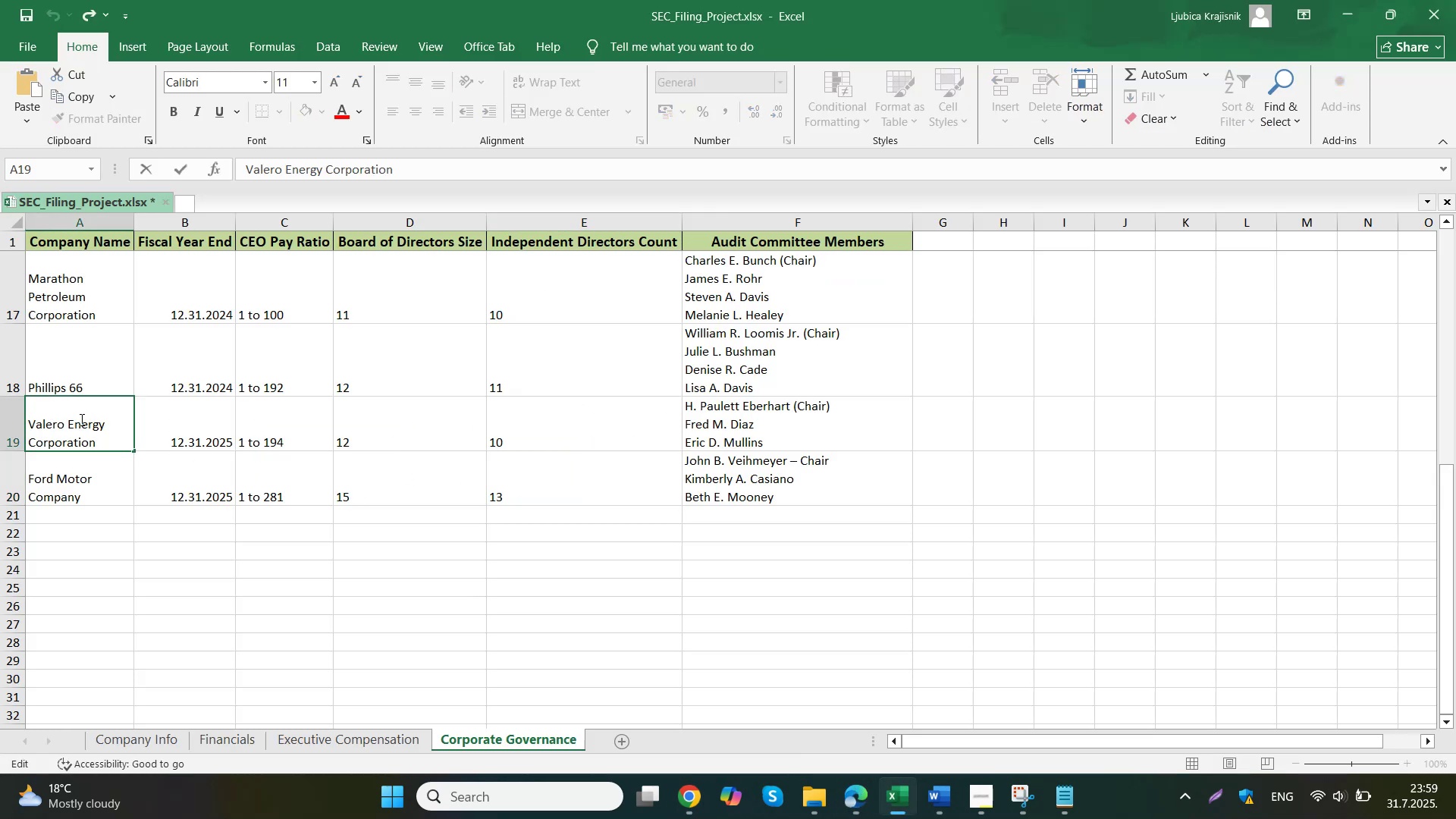 
key(Control+ControlLeft)
 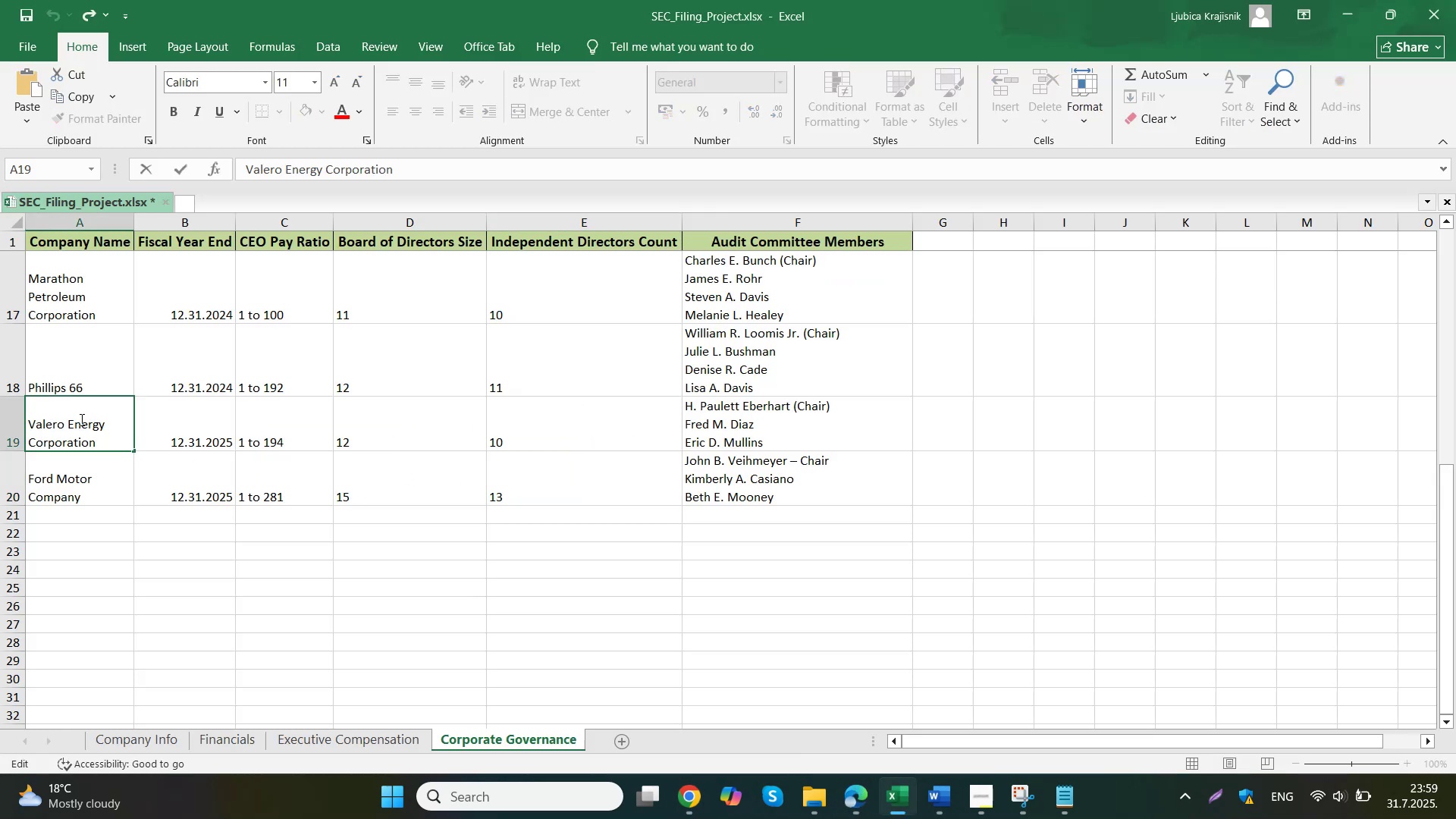 
key(Control+C)
 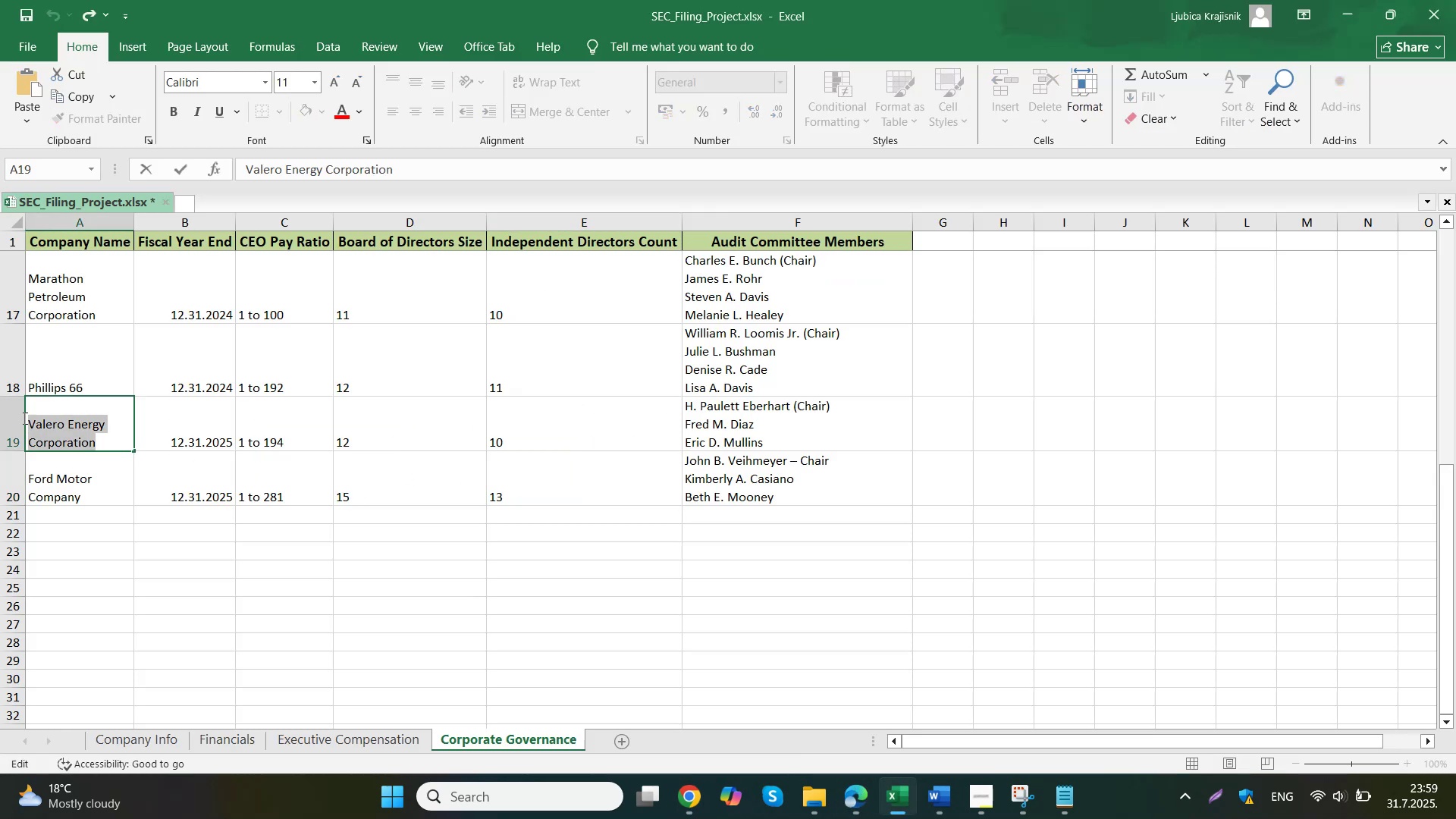 
left_click([704, 804])
 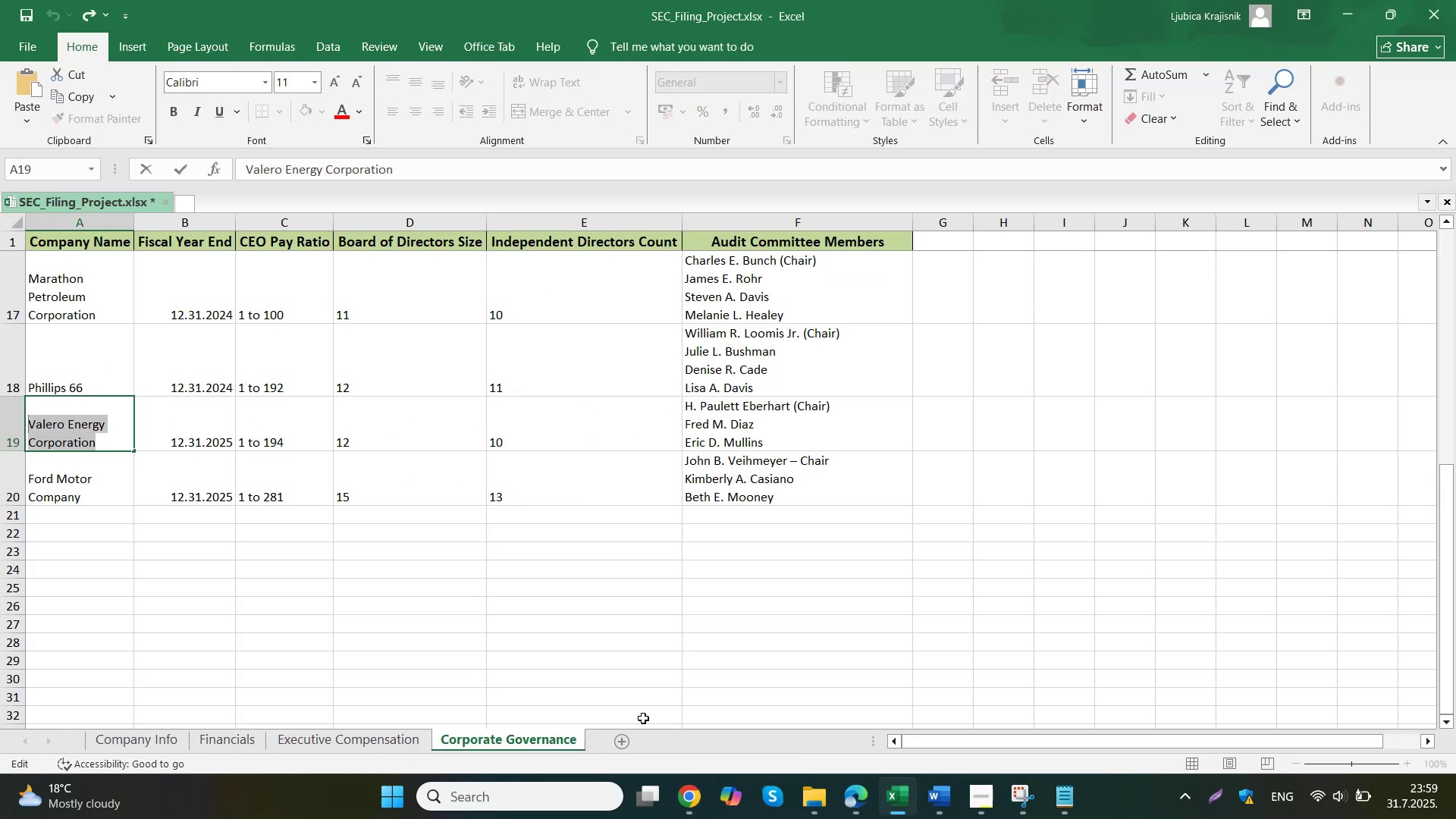 
left_click([624, 733])
 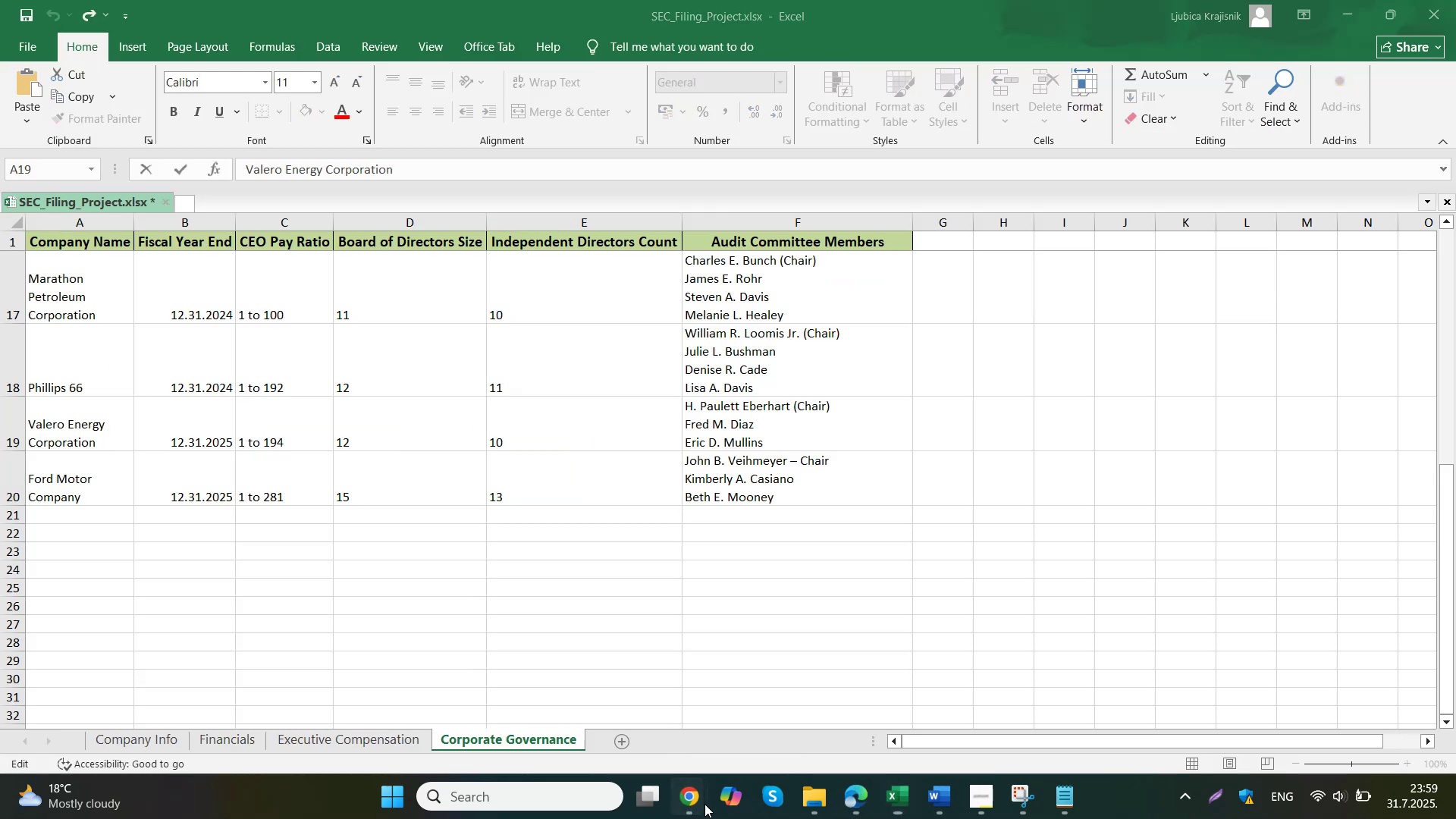 
left_click([664, 702])
 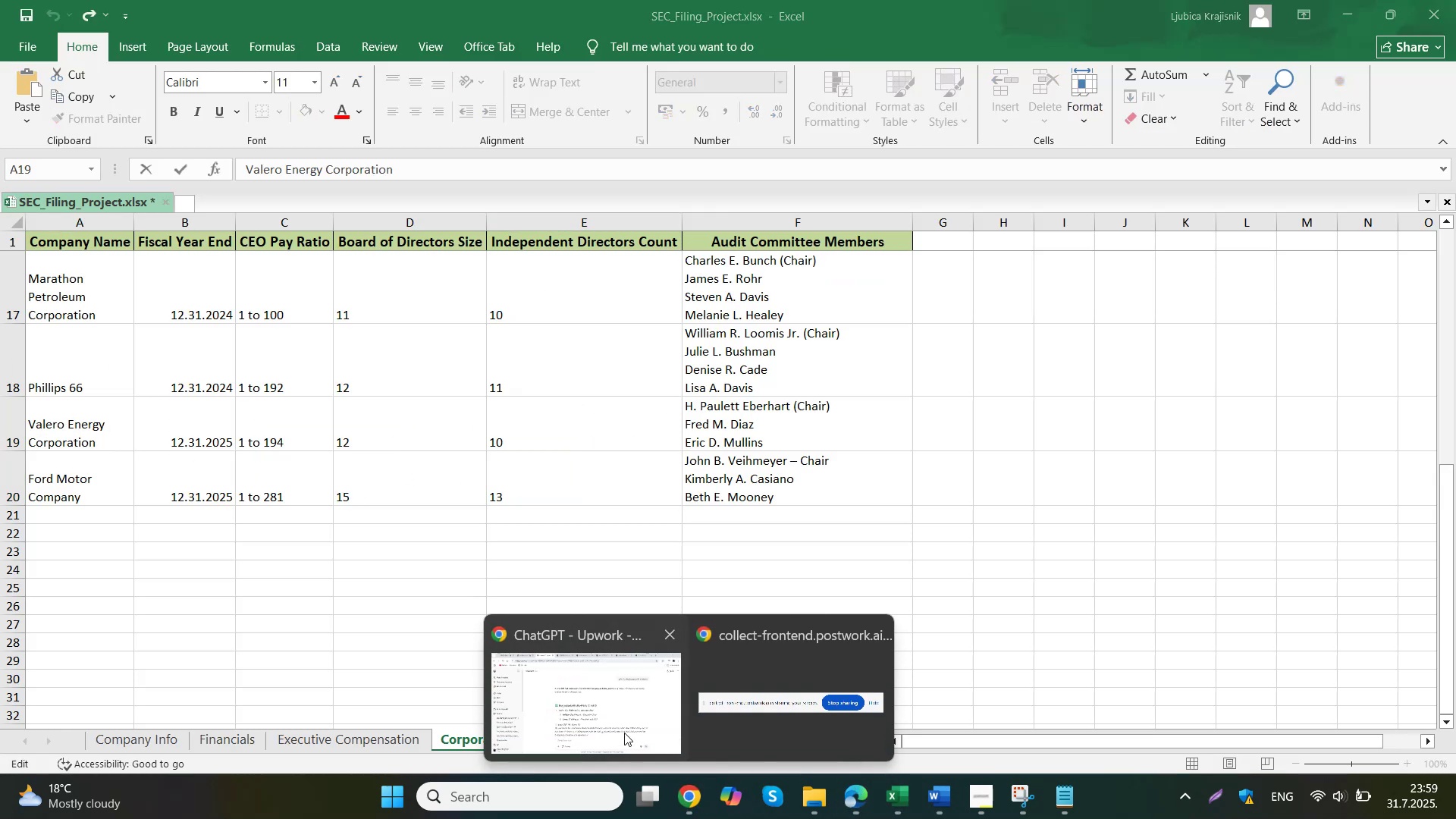 
type(da li je tacan broj za )
 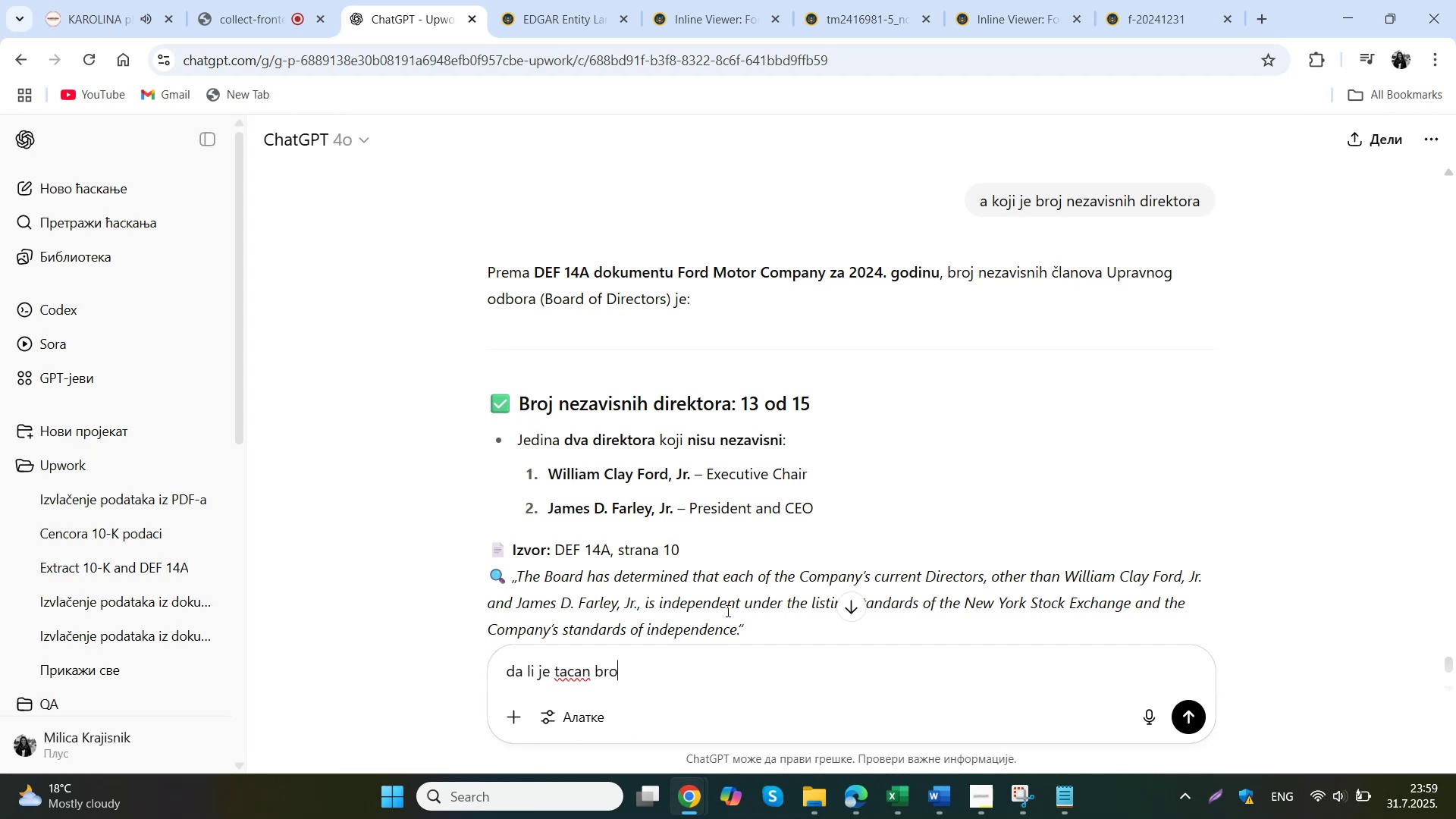 
key(Control+ControlLeft)
 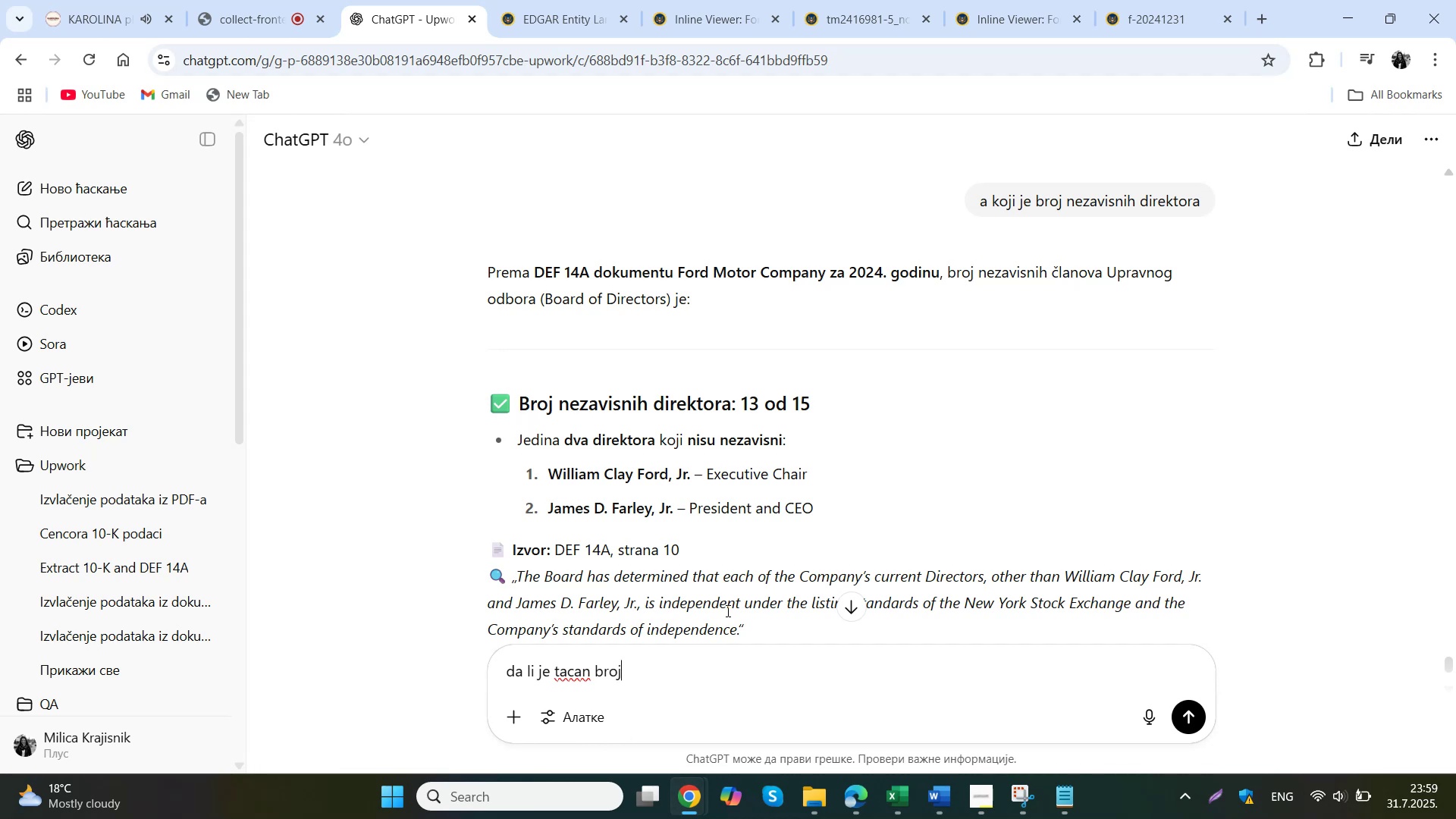 
key(Control+V)
 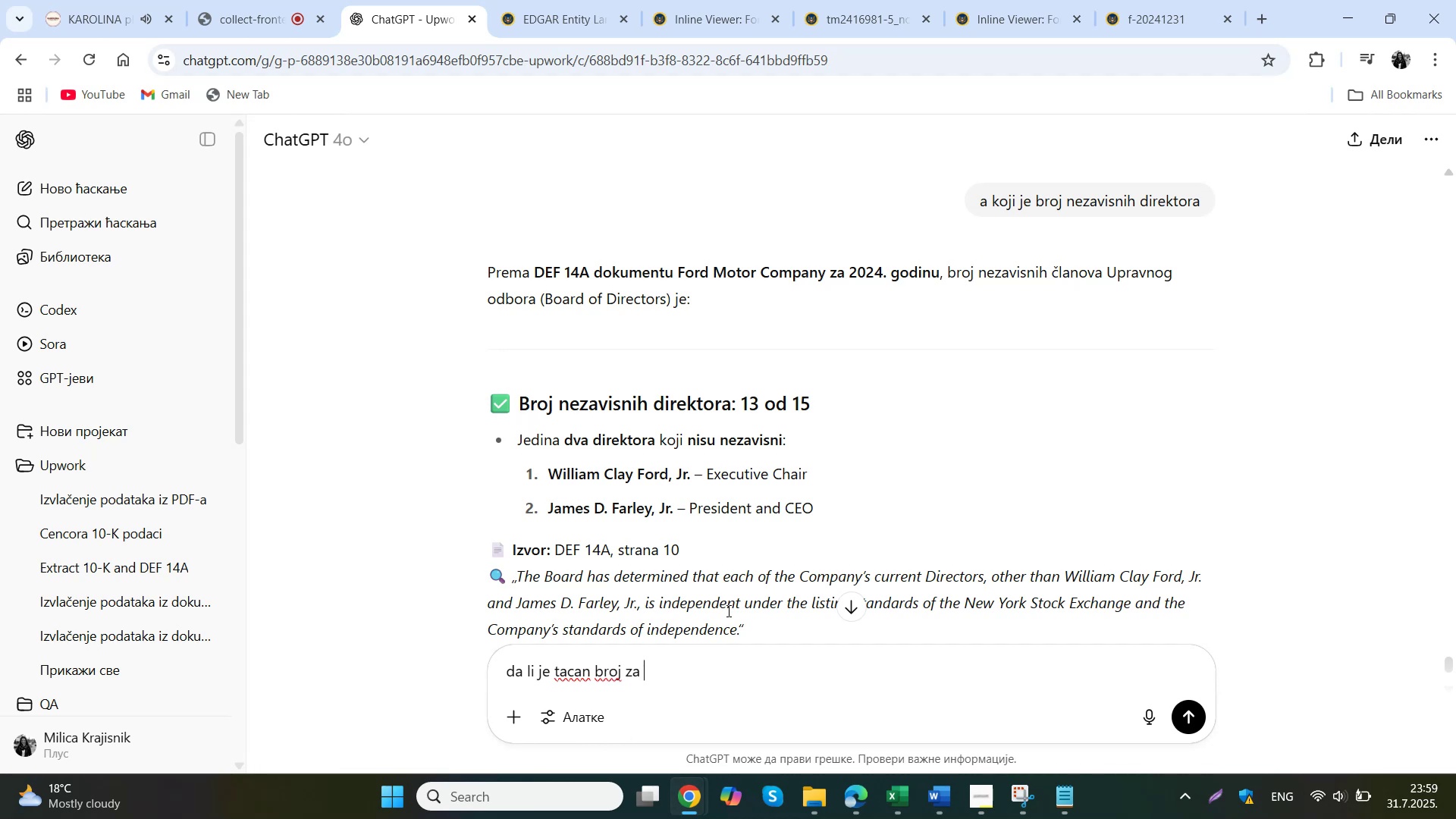 
type( za bord direktora broj )
 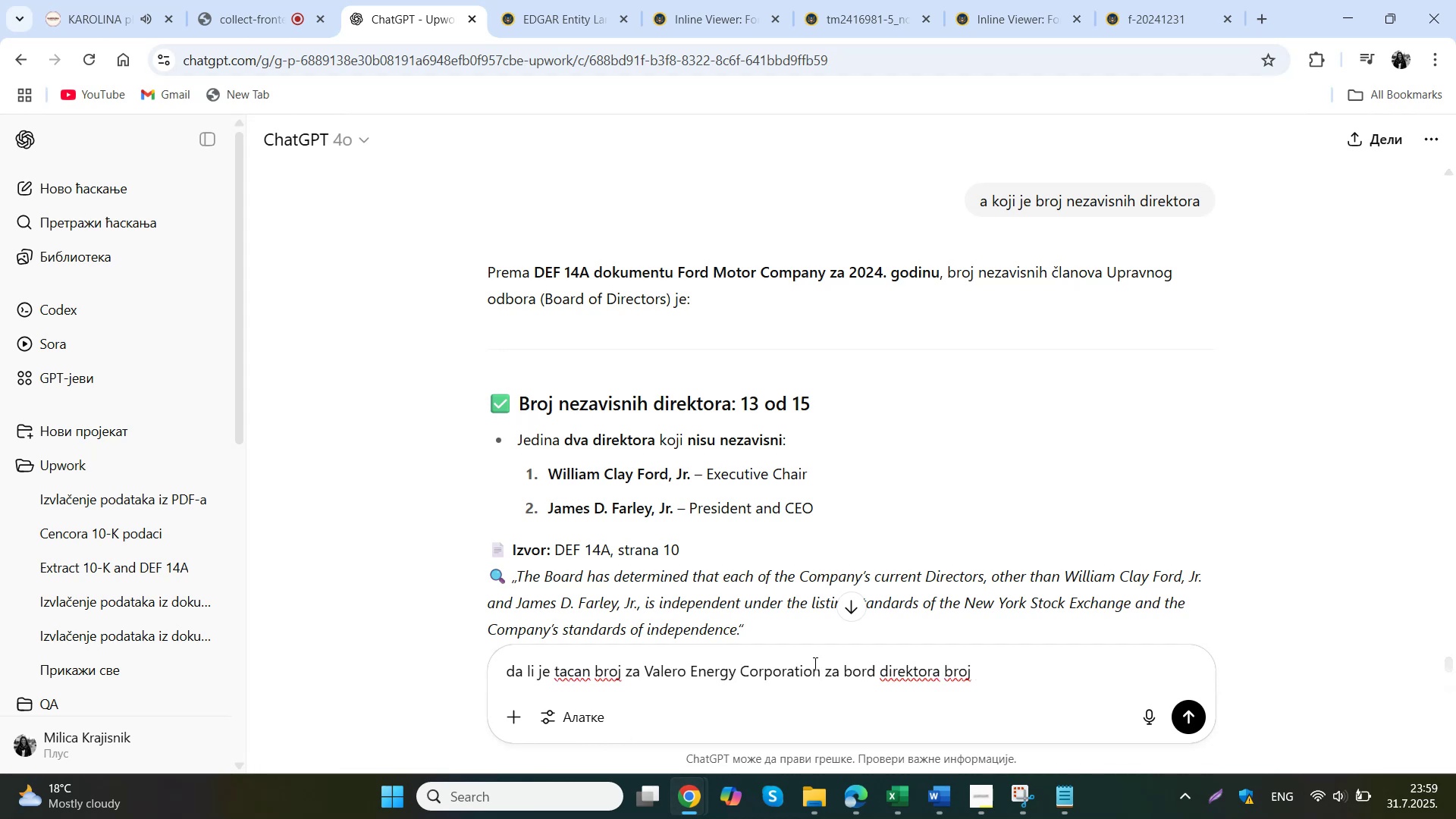 
mouse_move([843, 748])
 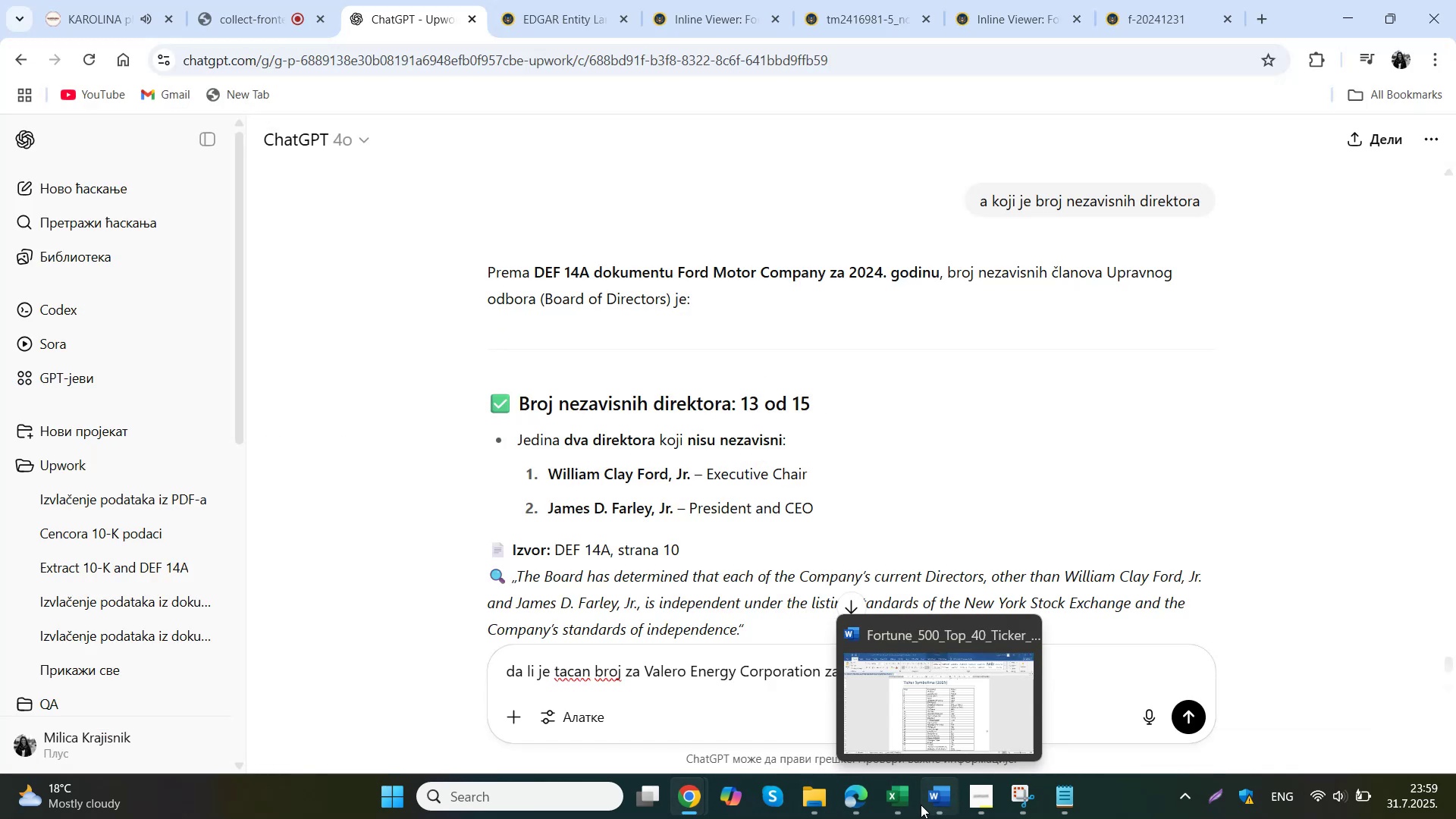 
key(Backspace)
 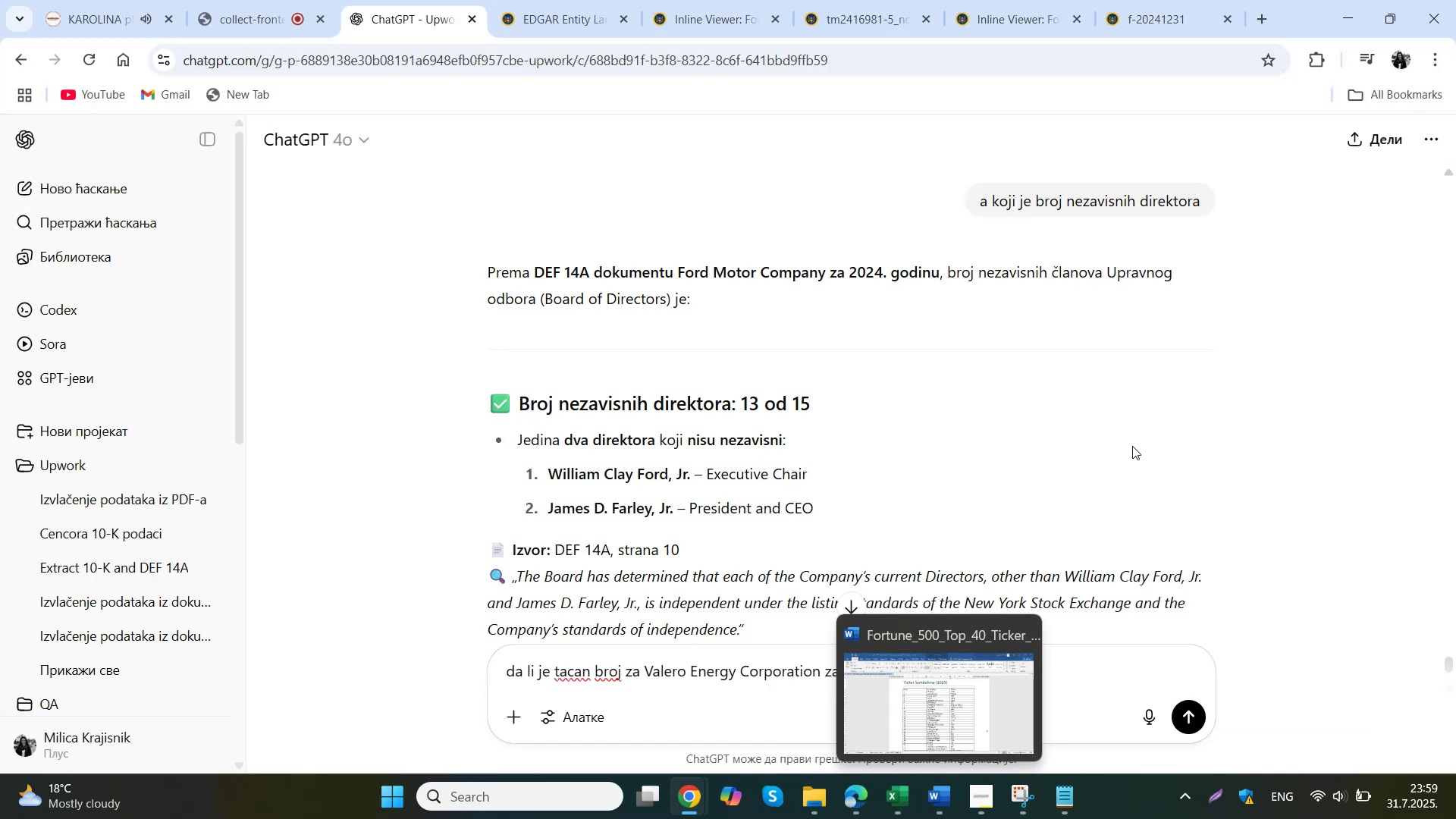 
key(Backspace)
 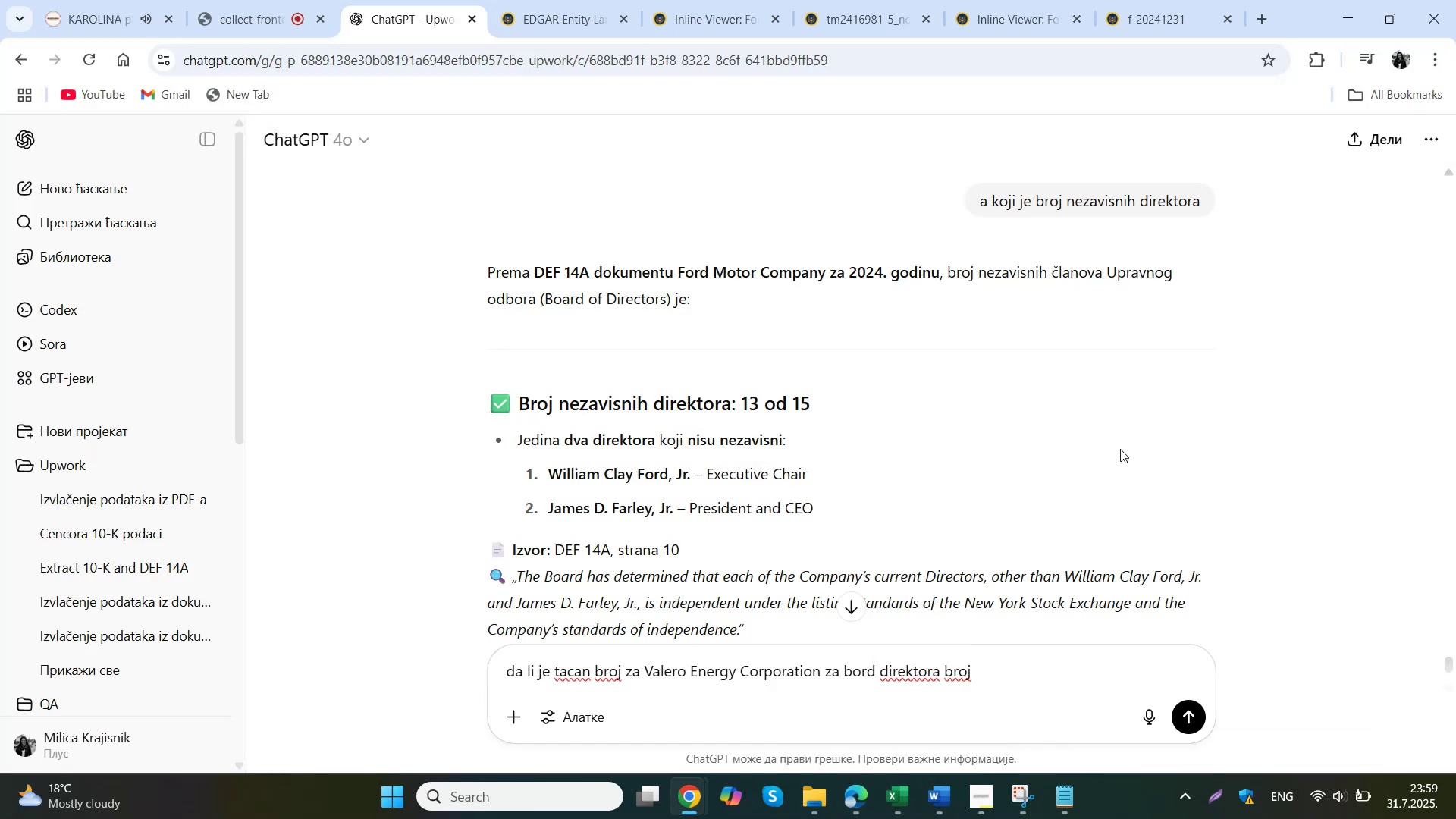 
key(Backspace)
 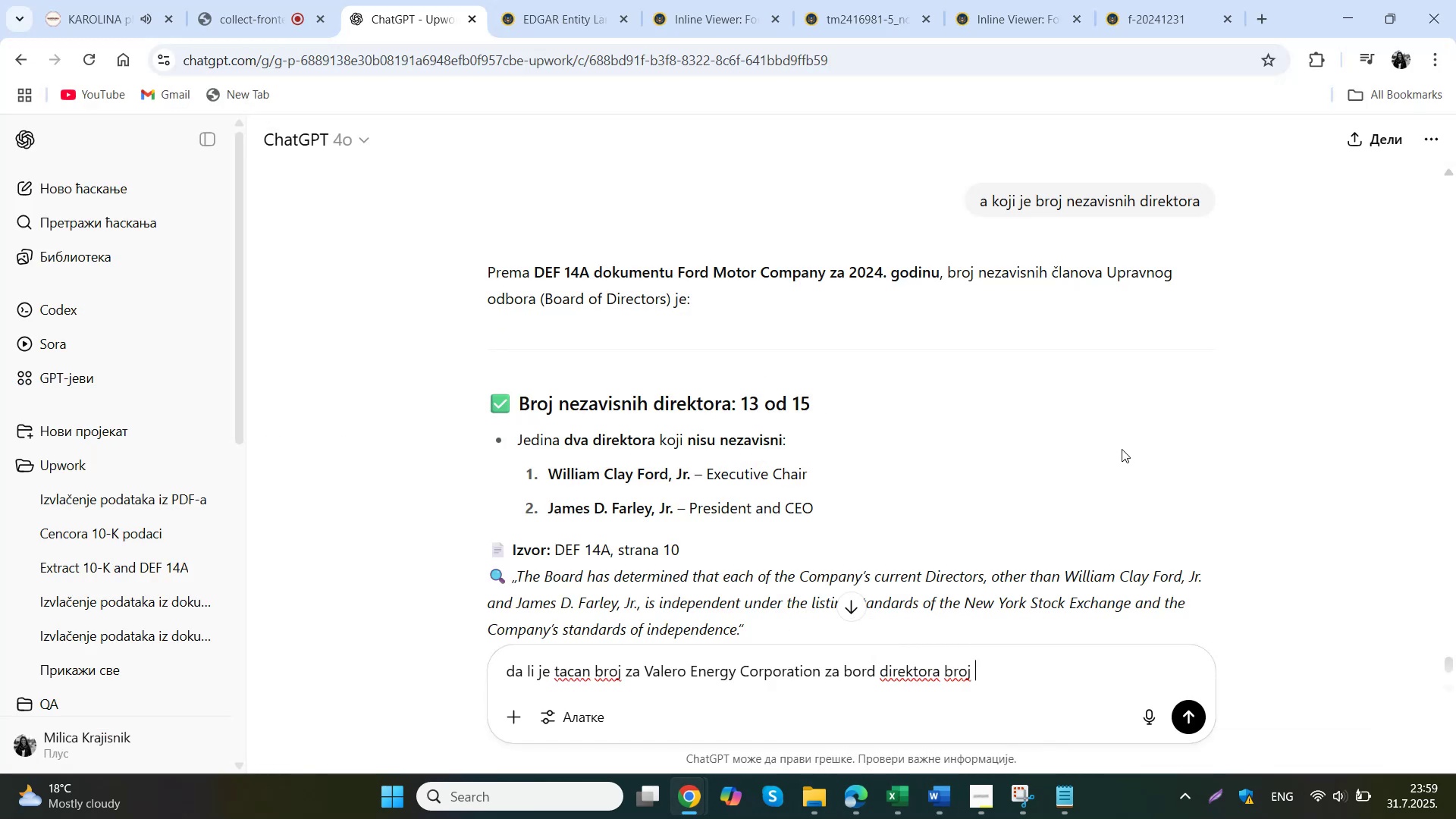 
key(Backspace)
 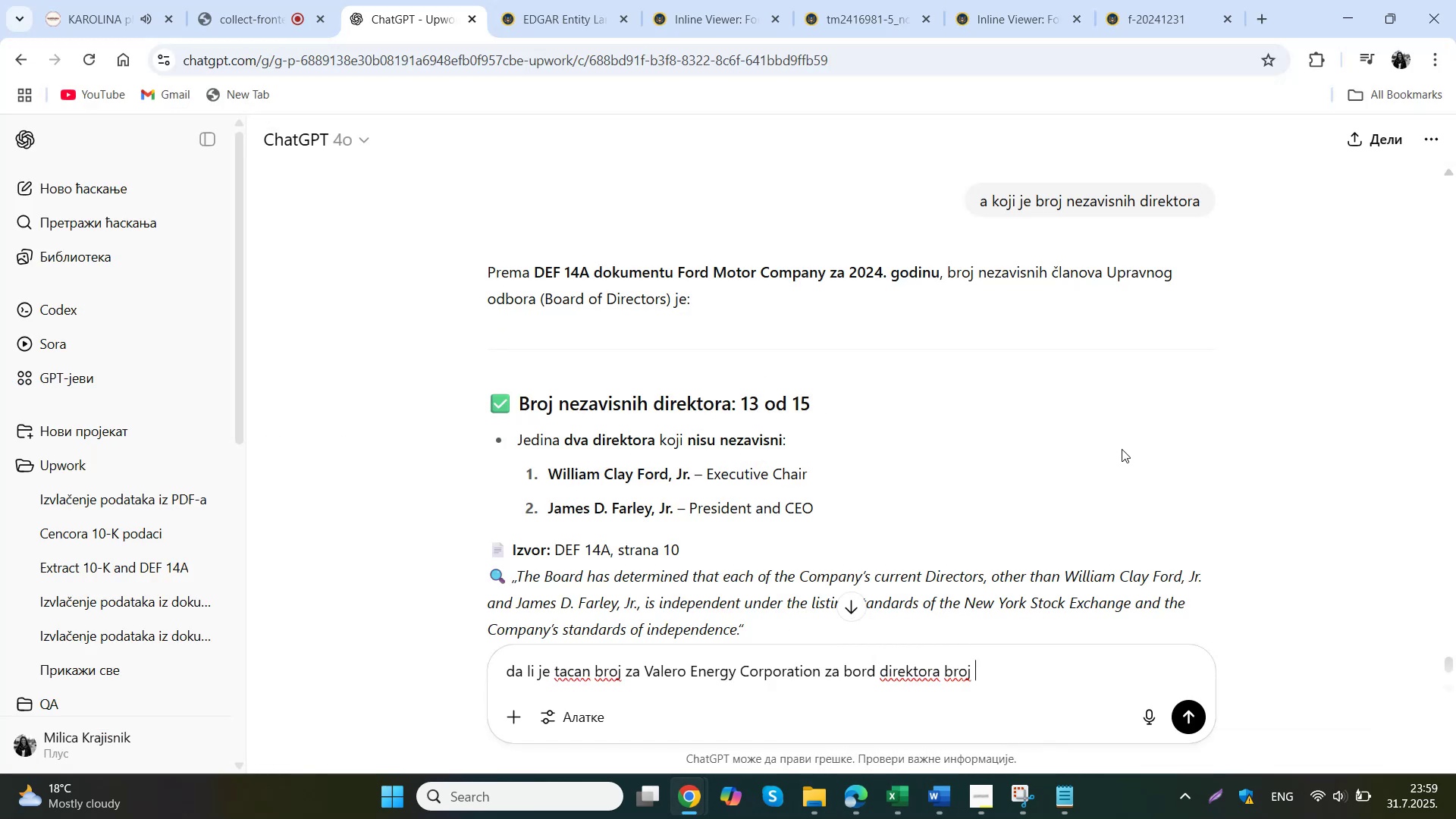 
key(Backspace)
 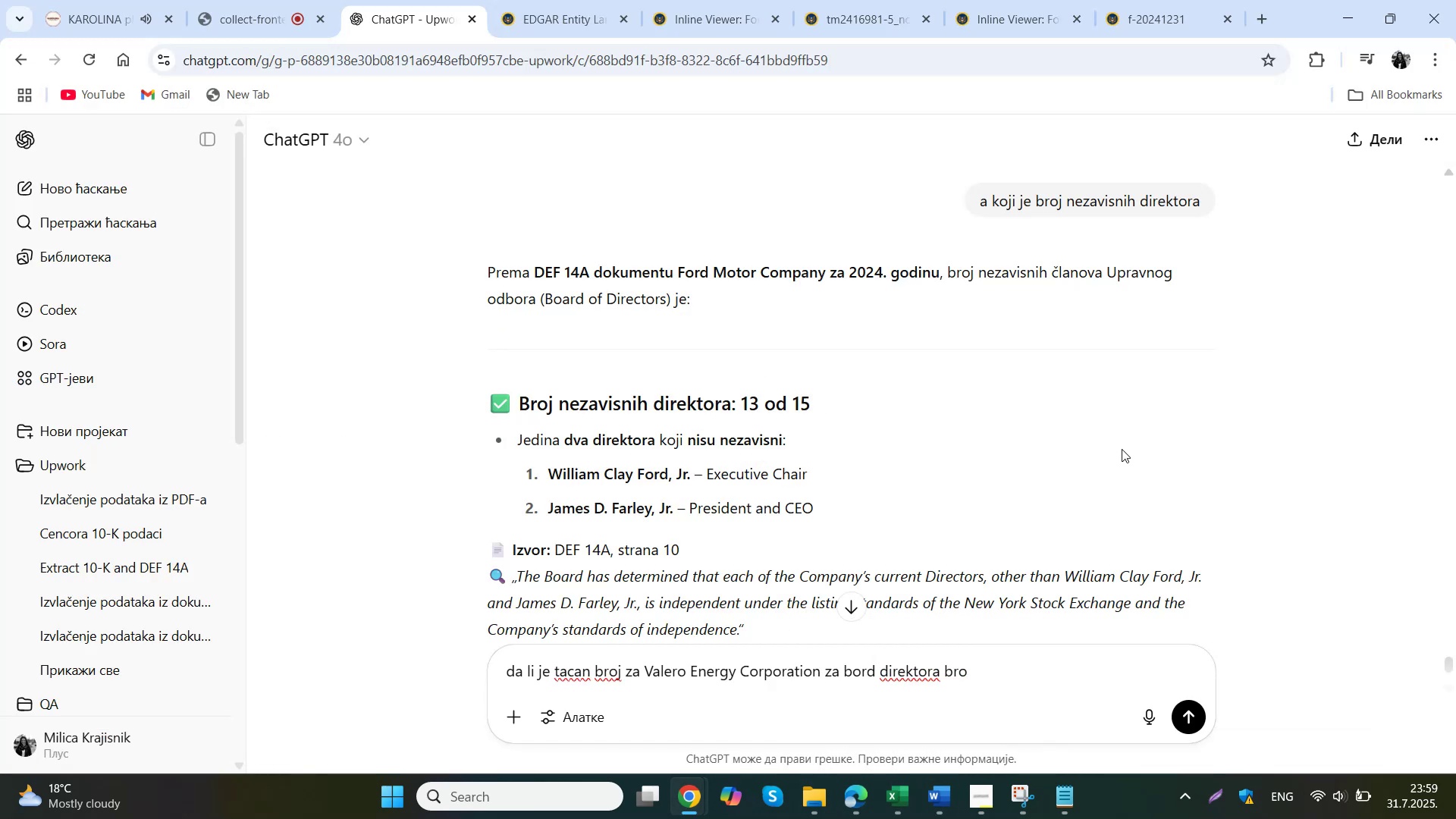 
key(Numpad1)
 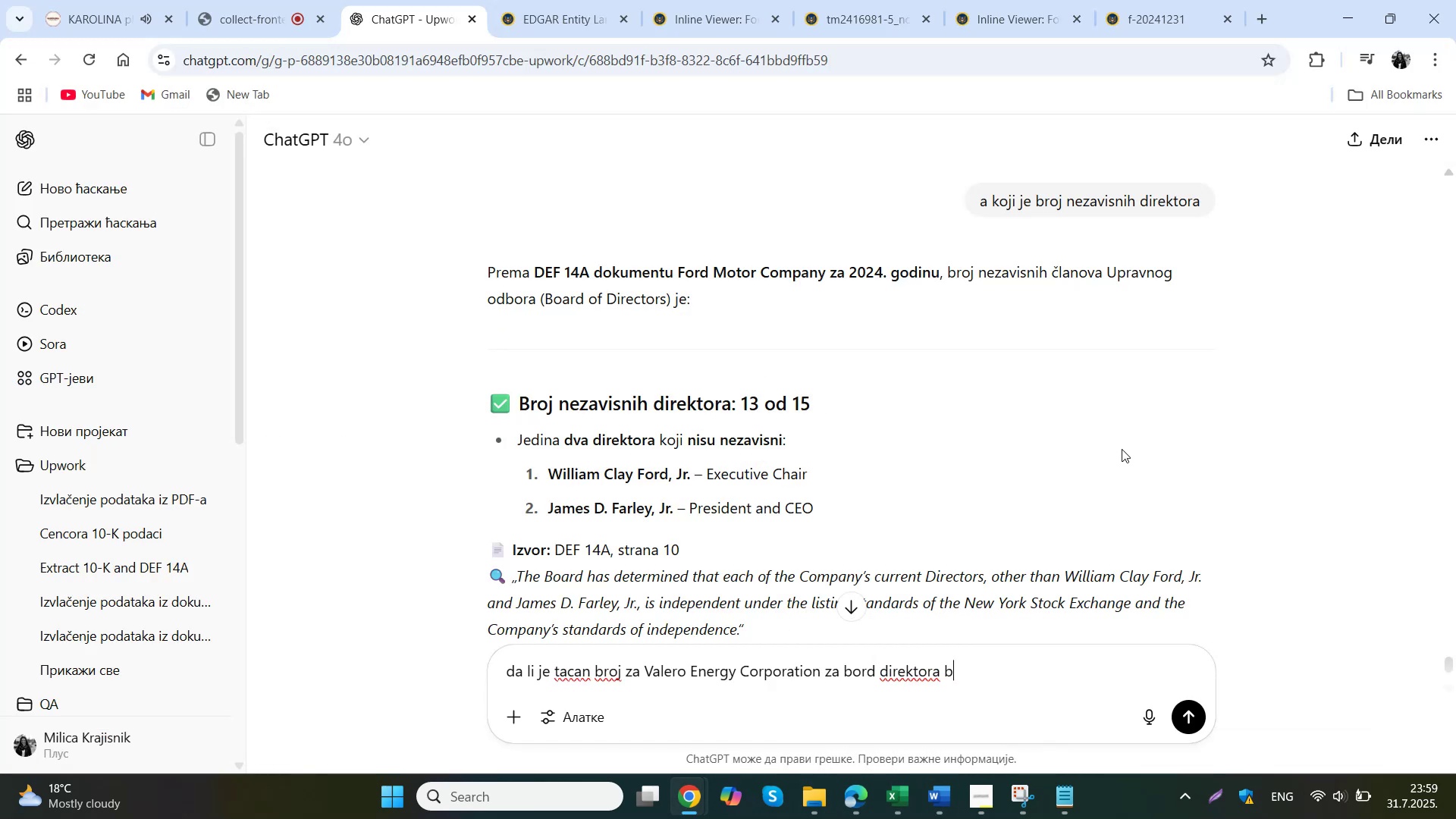 
key(Numpad2)
 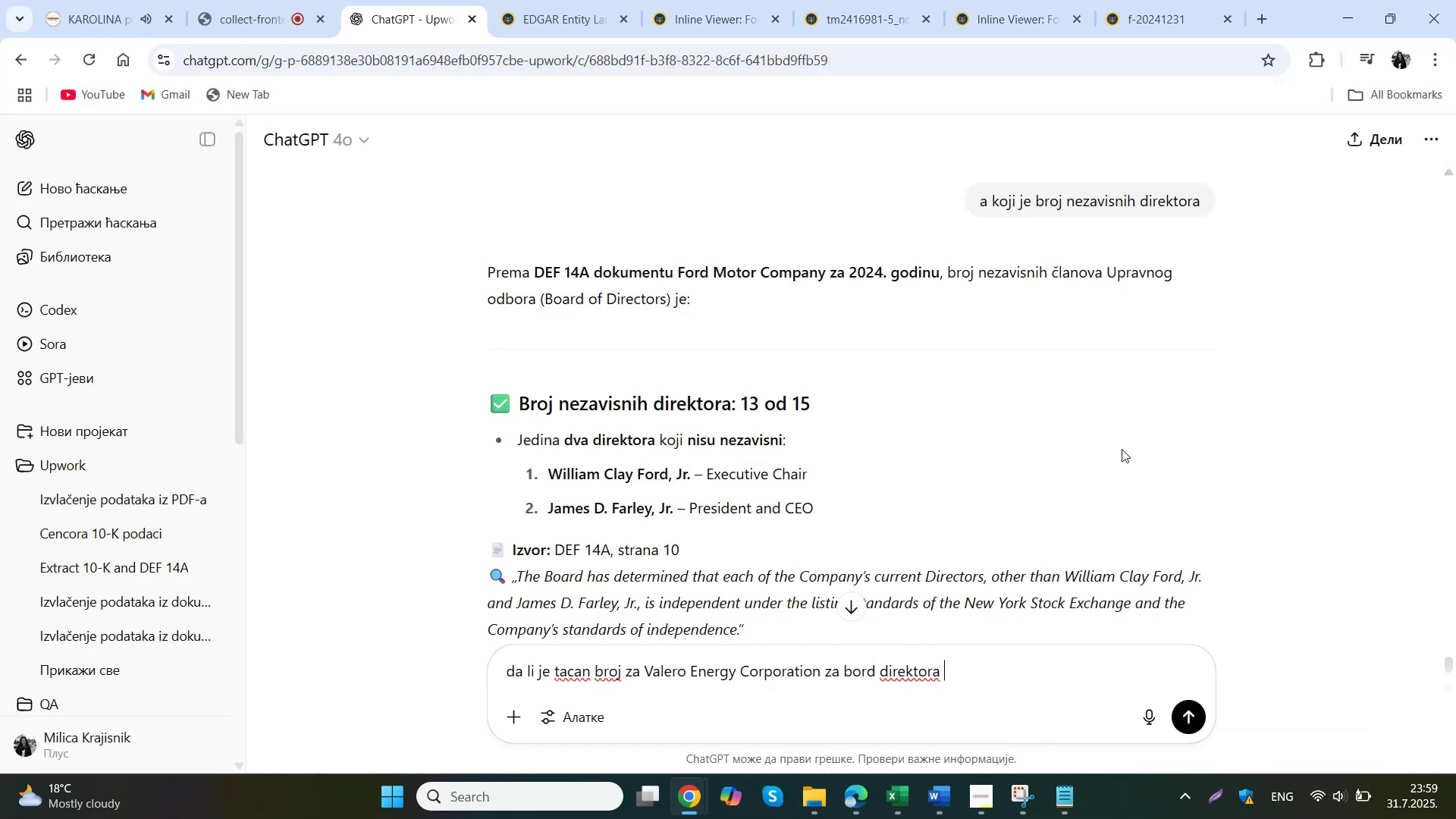 
key(NumpadEnter)
 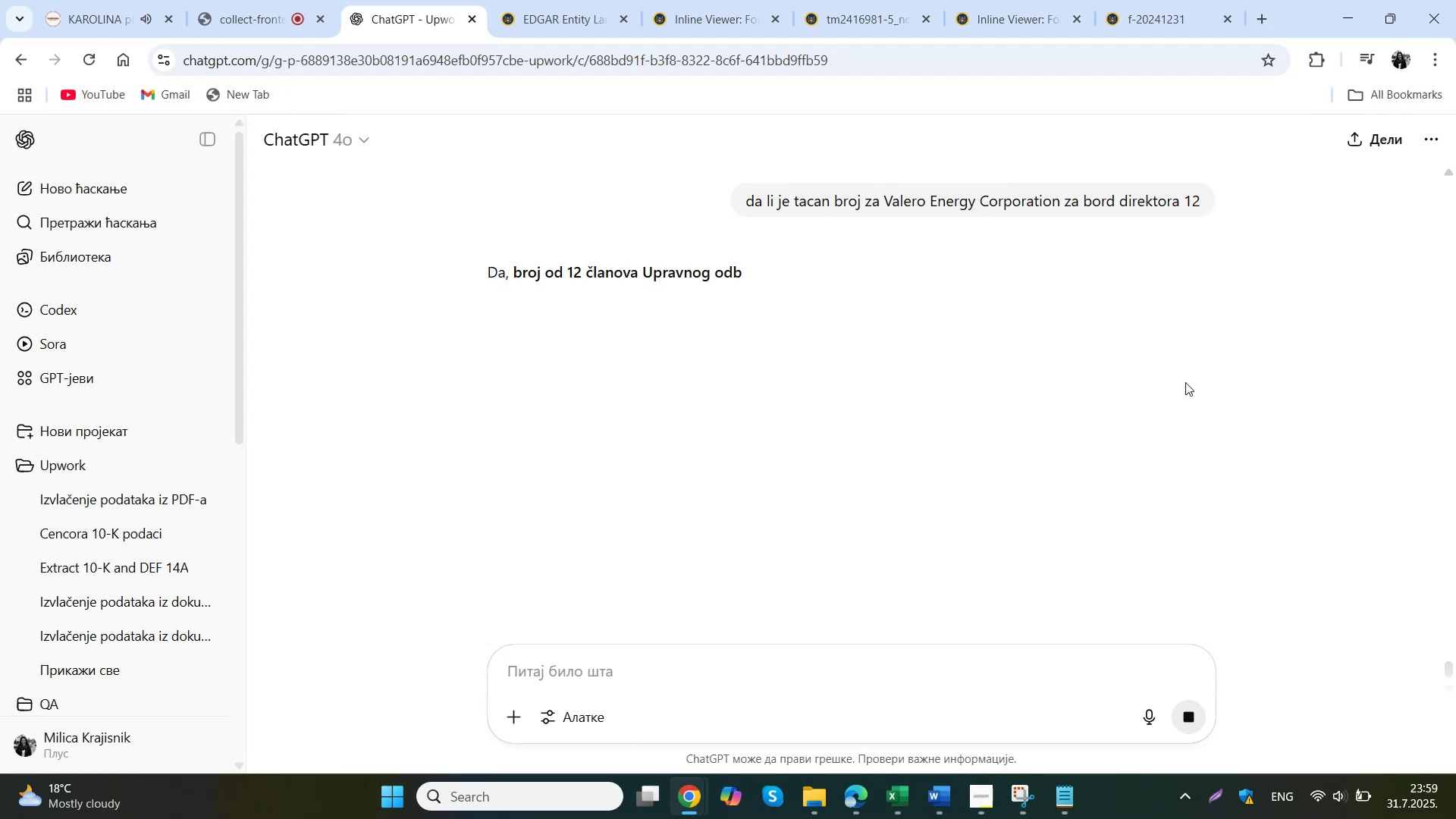 
wait(12.18)
 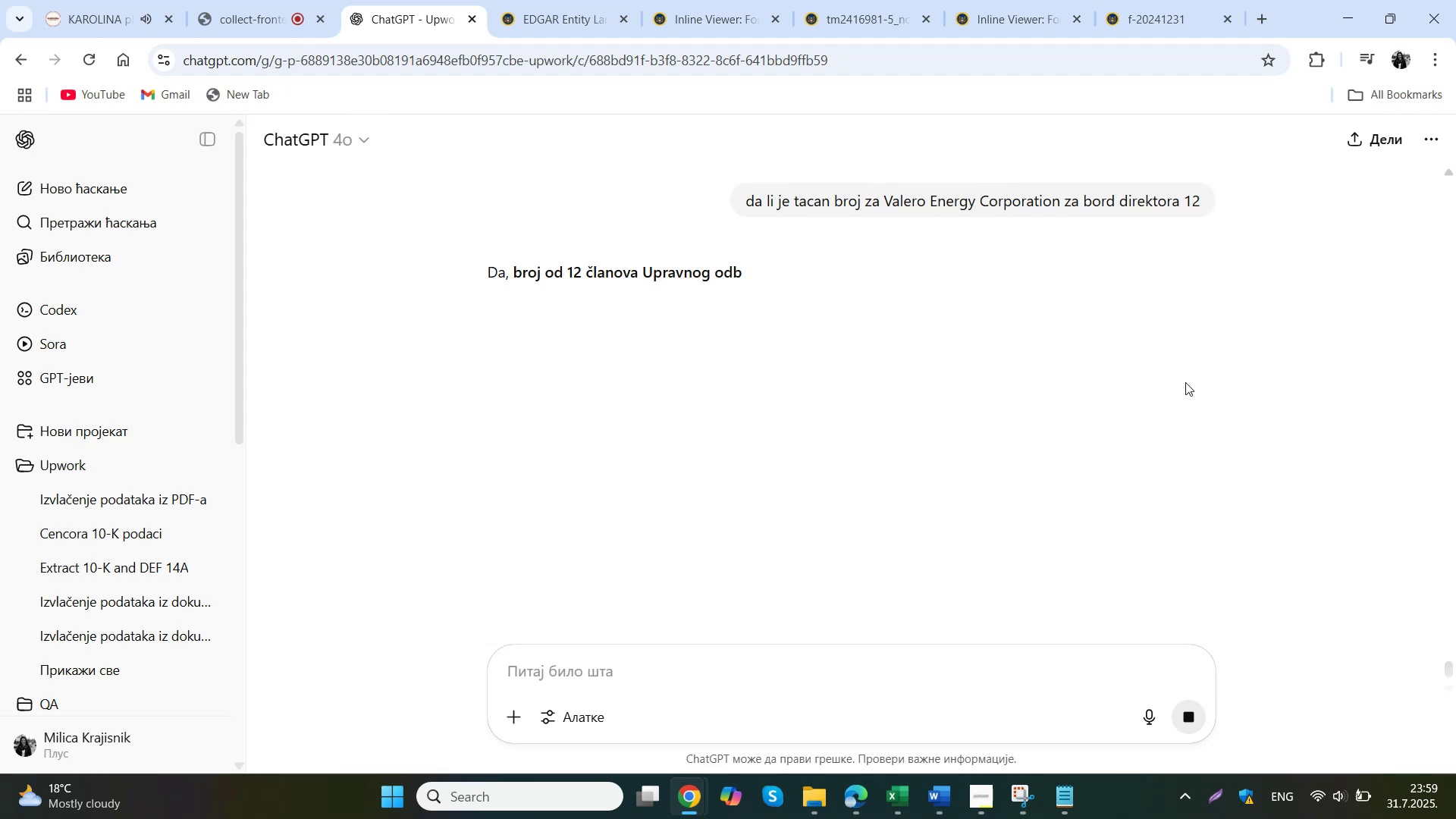 
scroll: coordinate [1144, 447], scroll_direction: down, amount: 2.0
 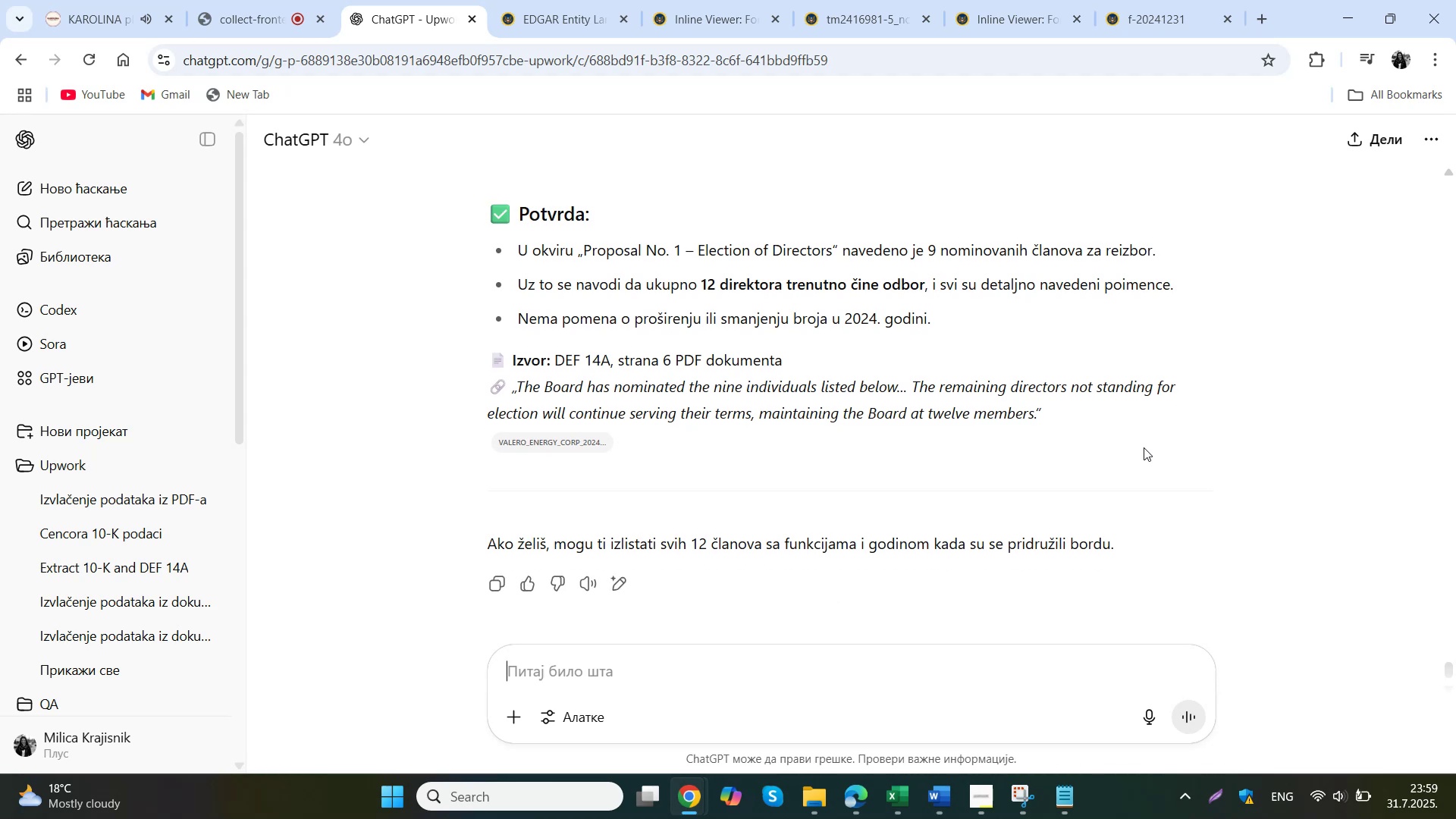 
wait(5.26)
 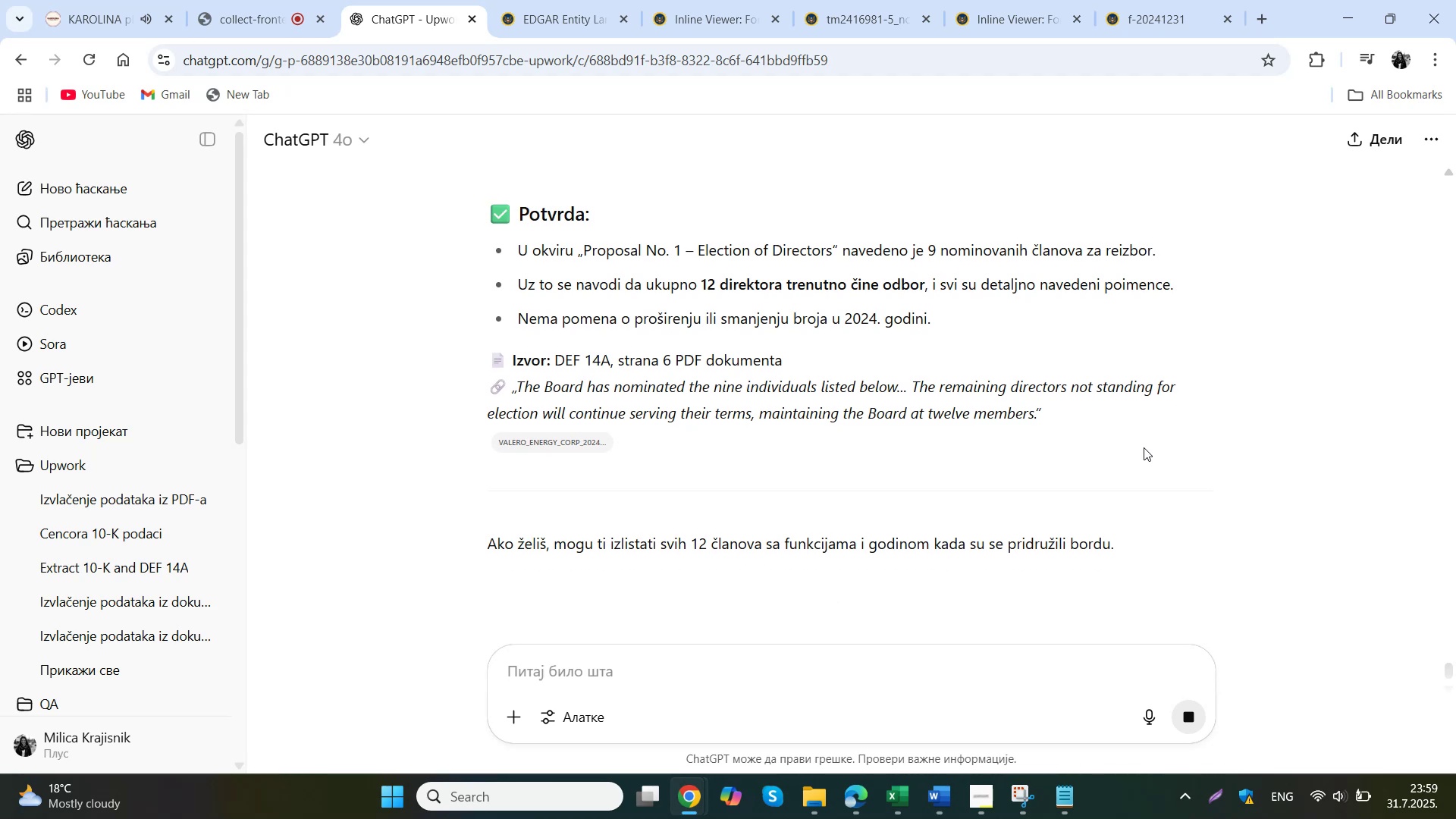 
mouse_move([654, 701])
 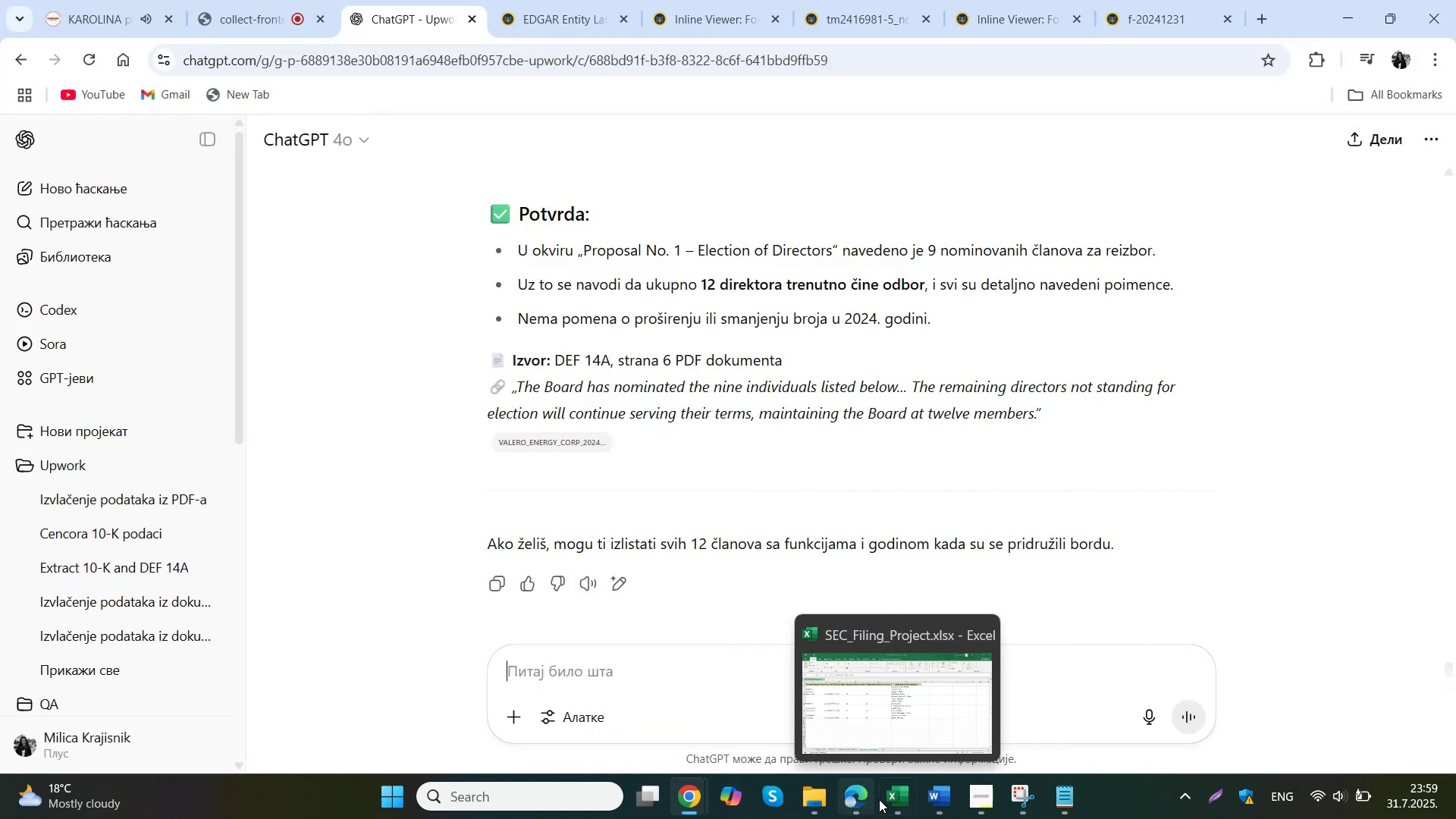 
type(a da li je tacan broj za Philiips)
 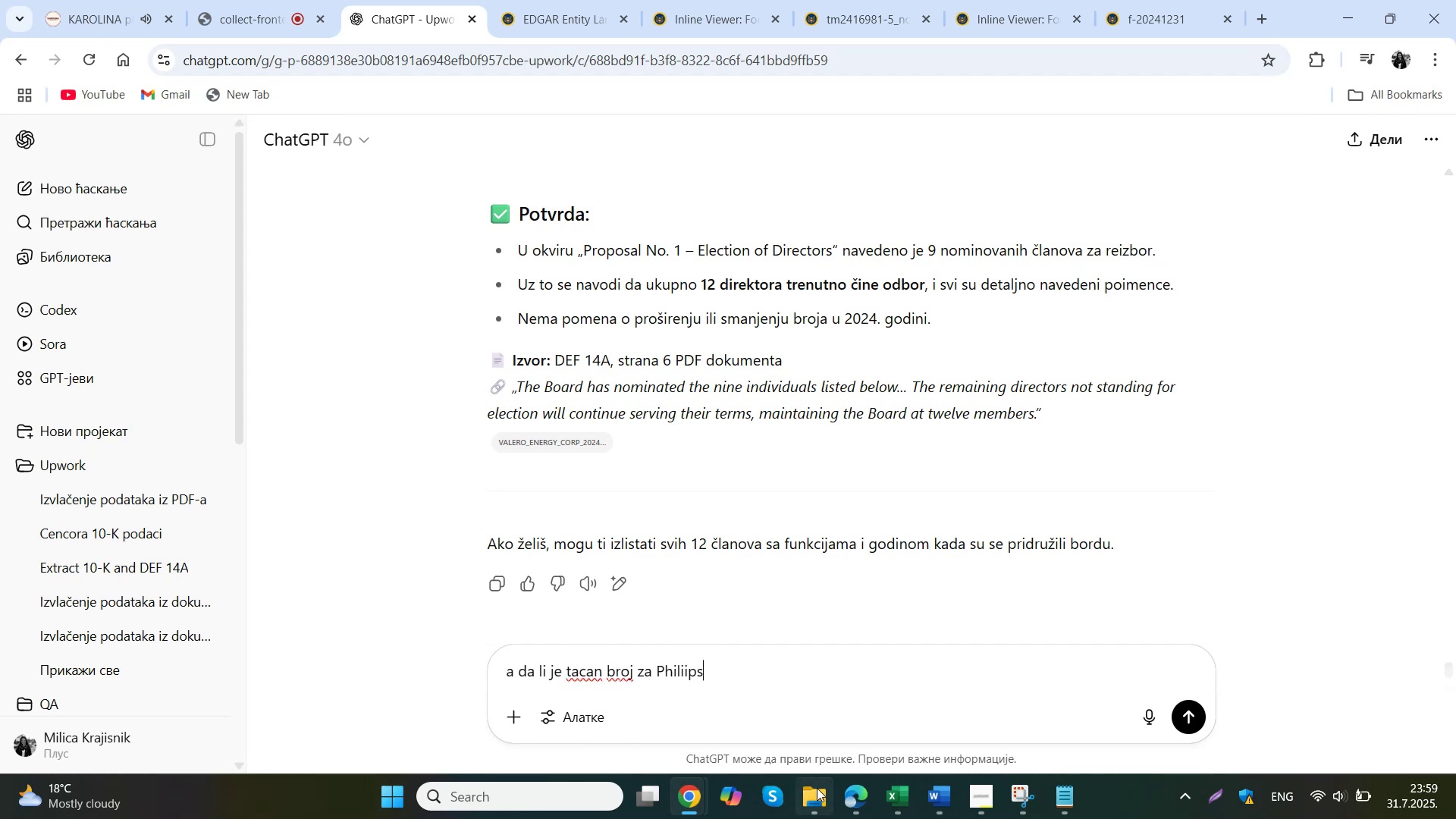 
mouse_move([911, 711])
 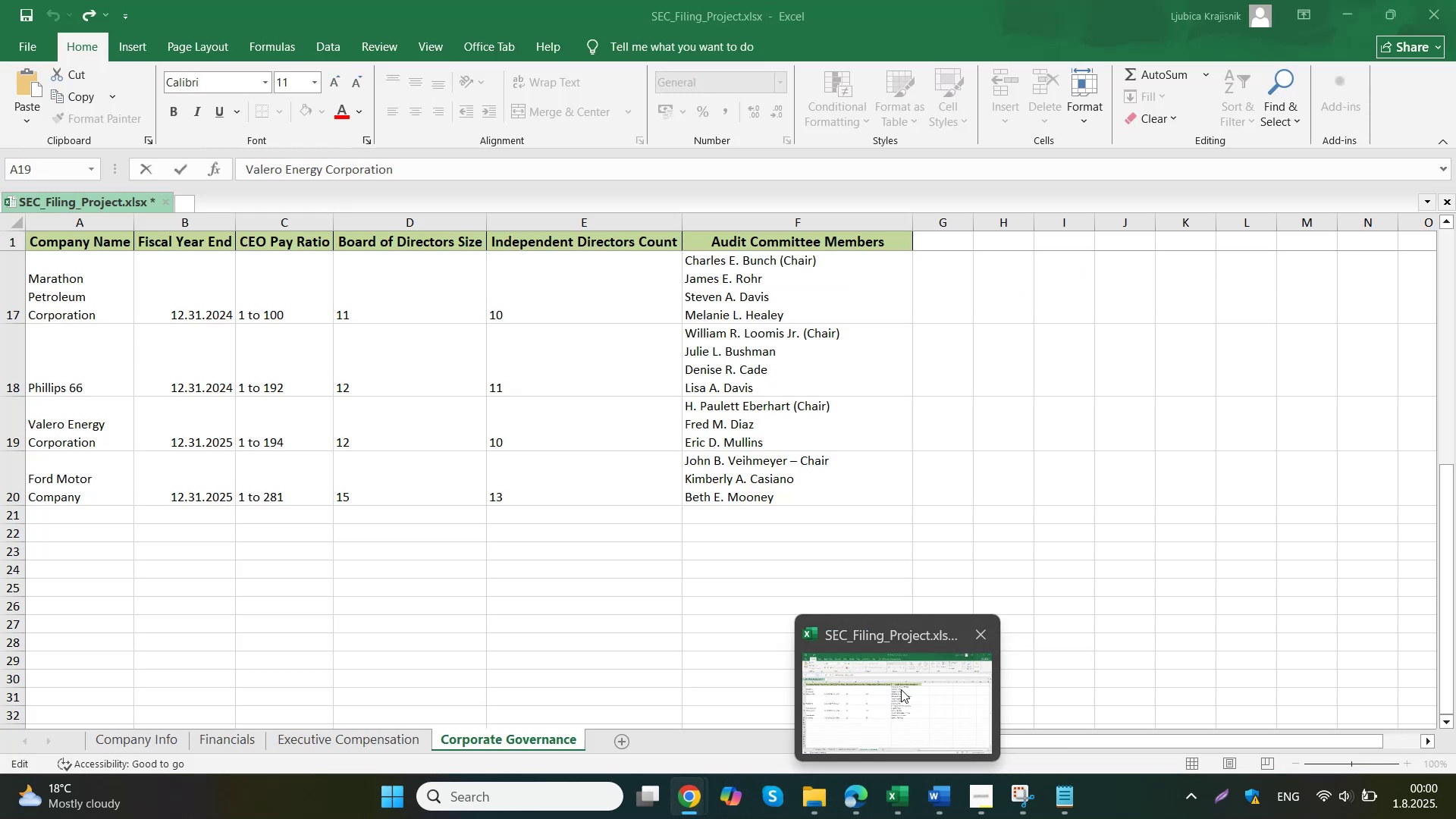 
key(Numpad6)
 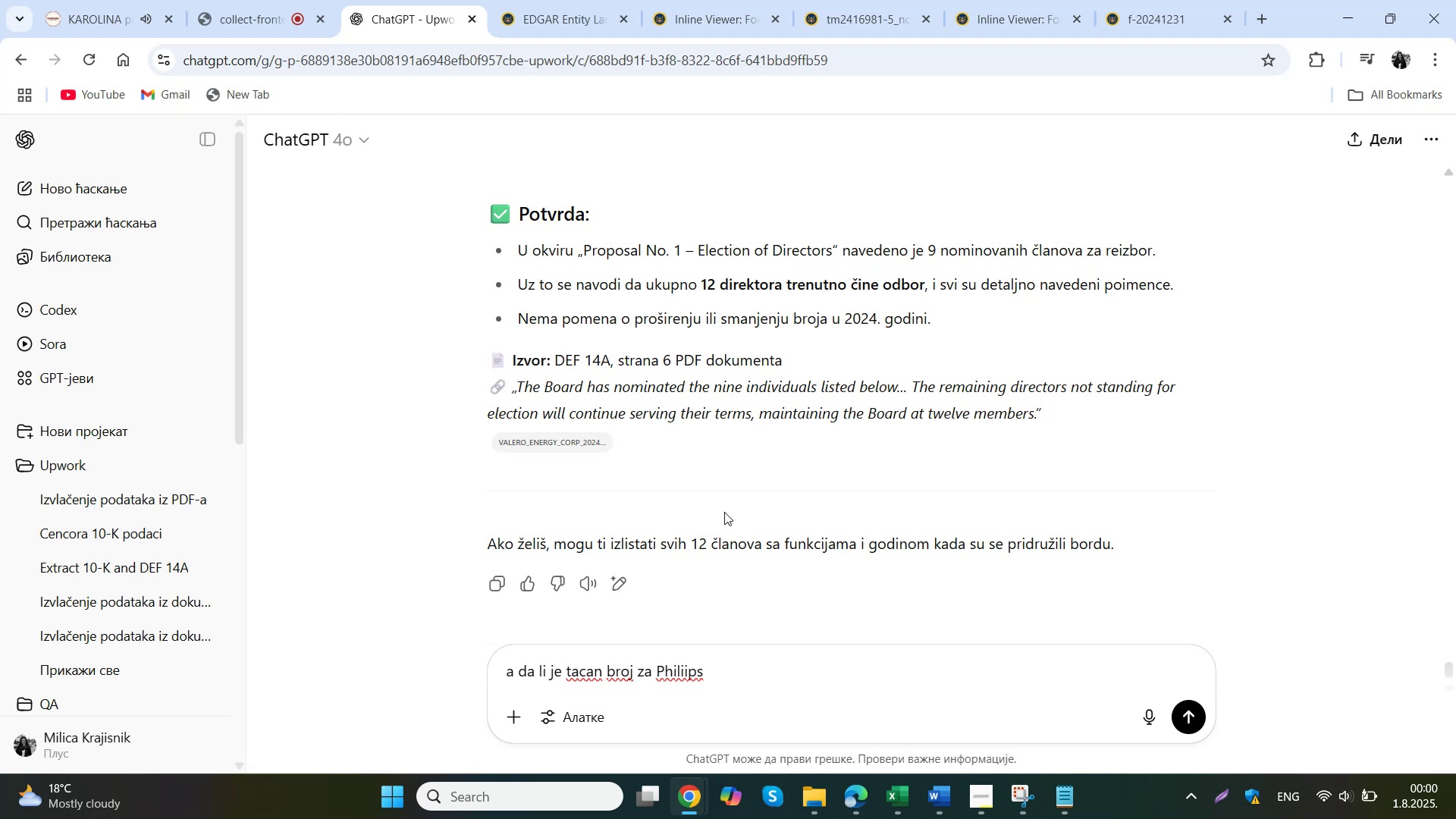 
key(Numpad6)
 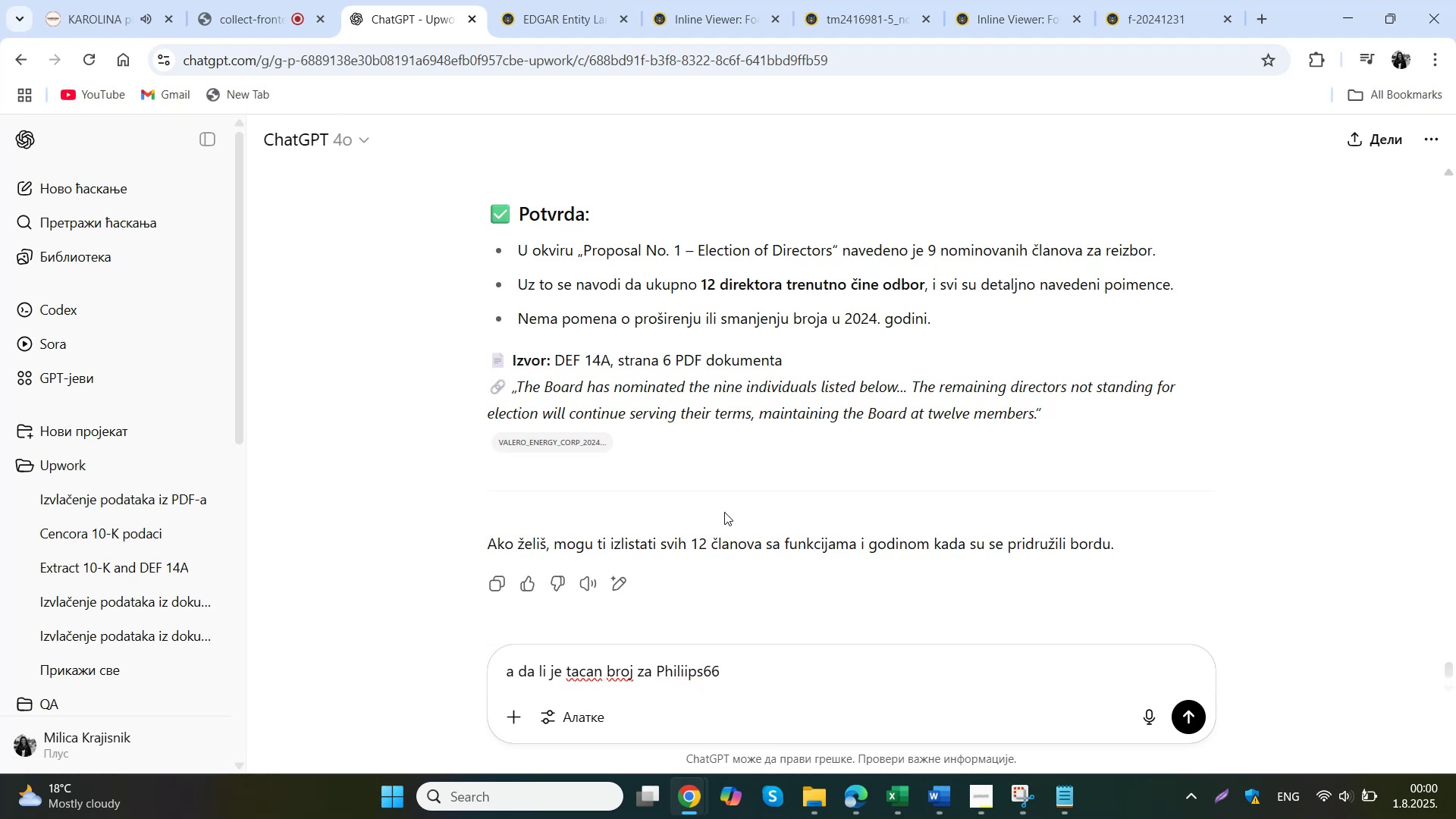 
key(ArrowLeft)
 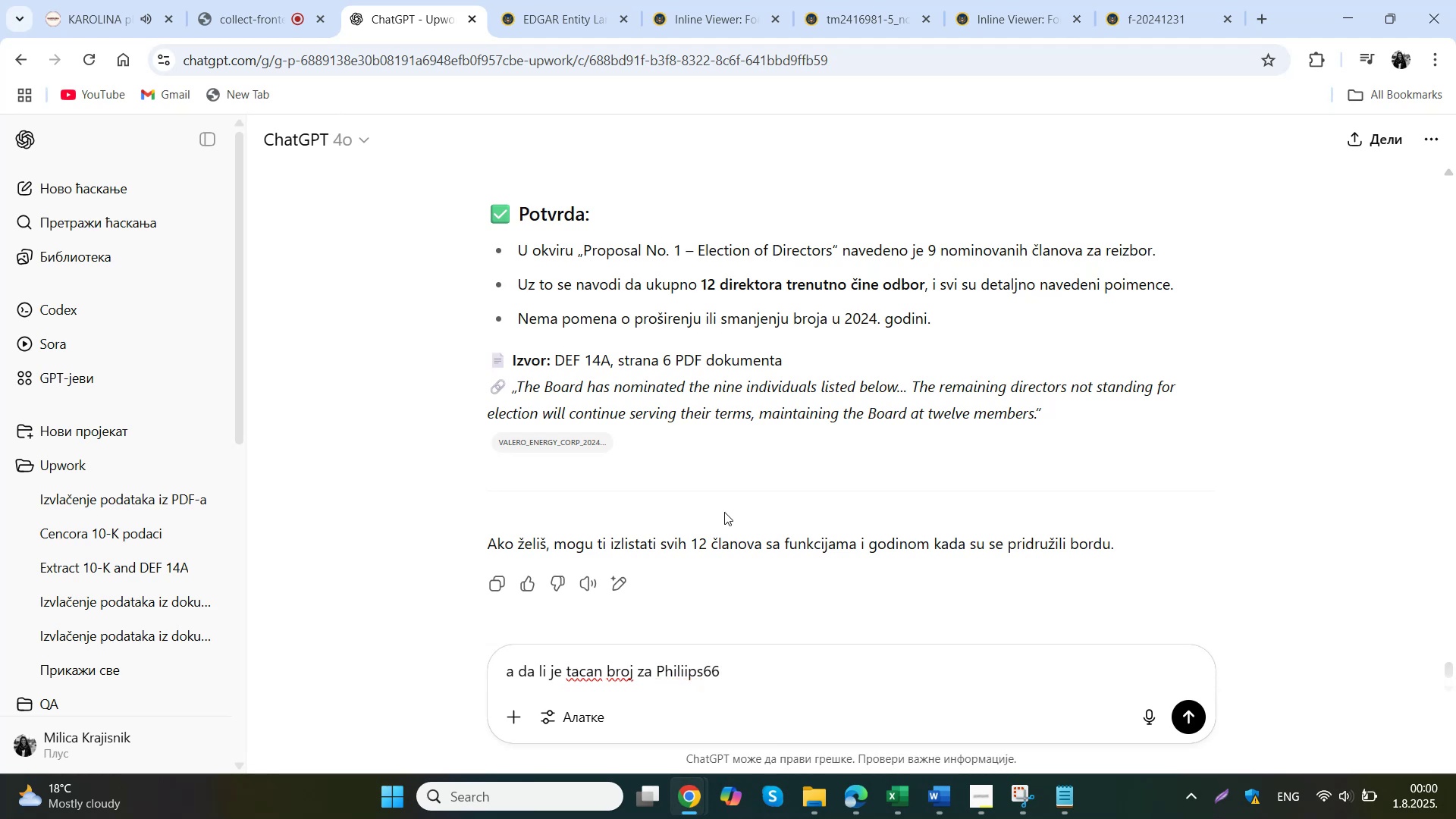 
key(ArrowLeft)
 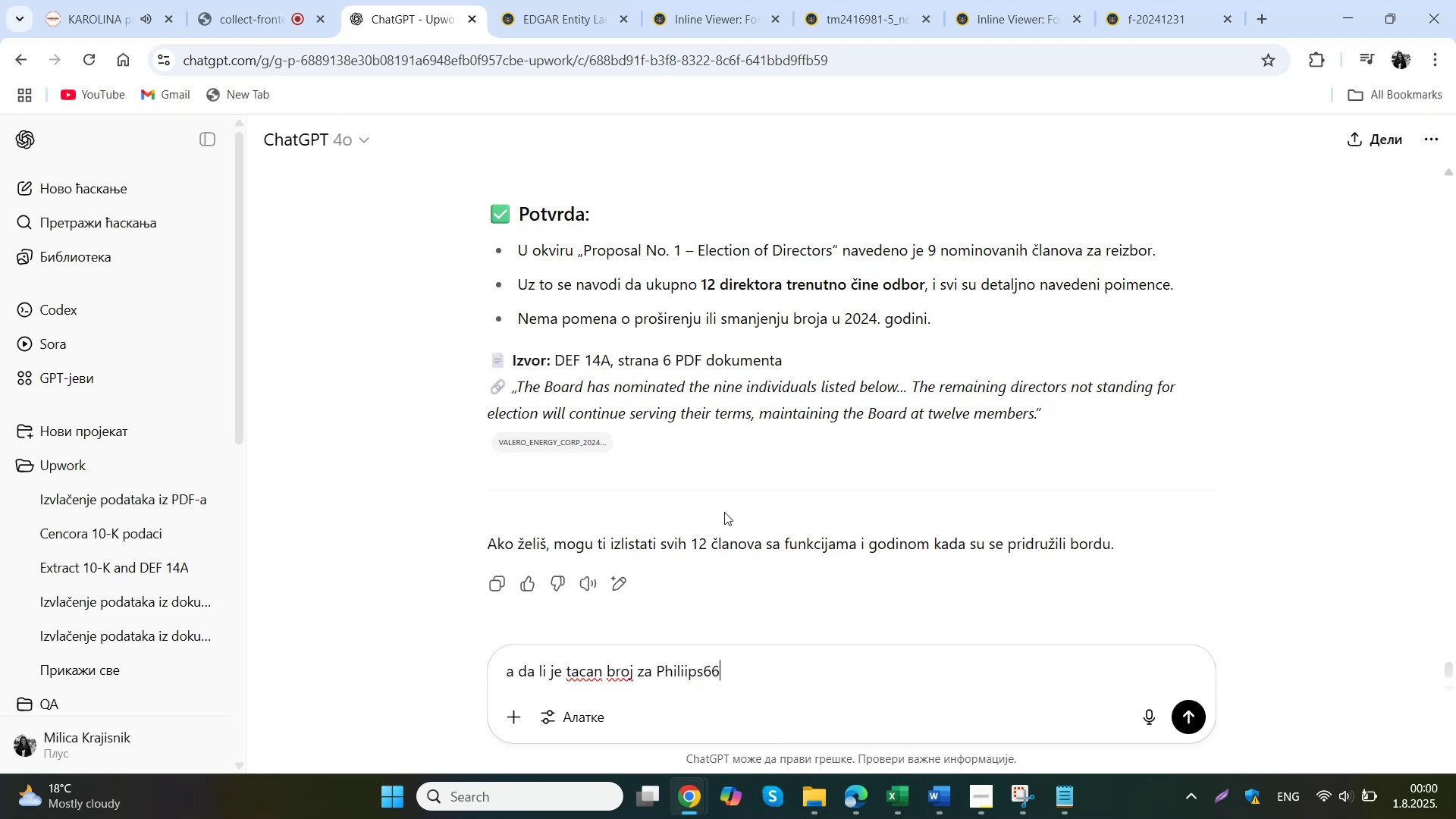 
key(Space)
 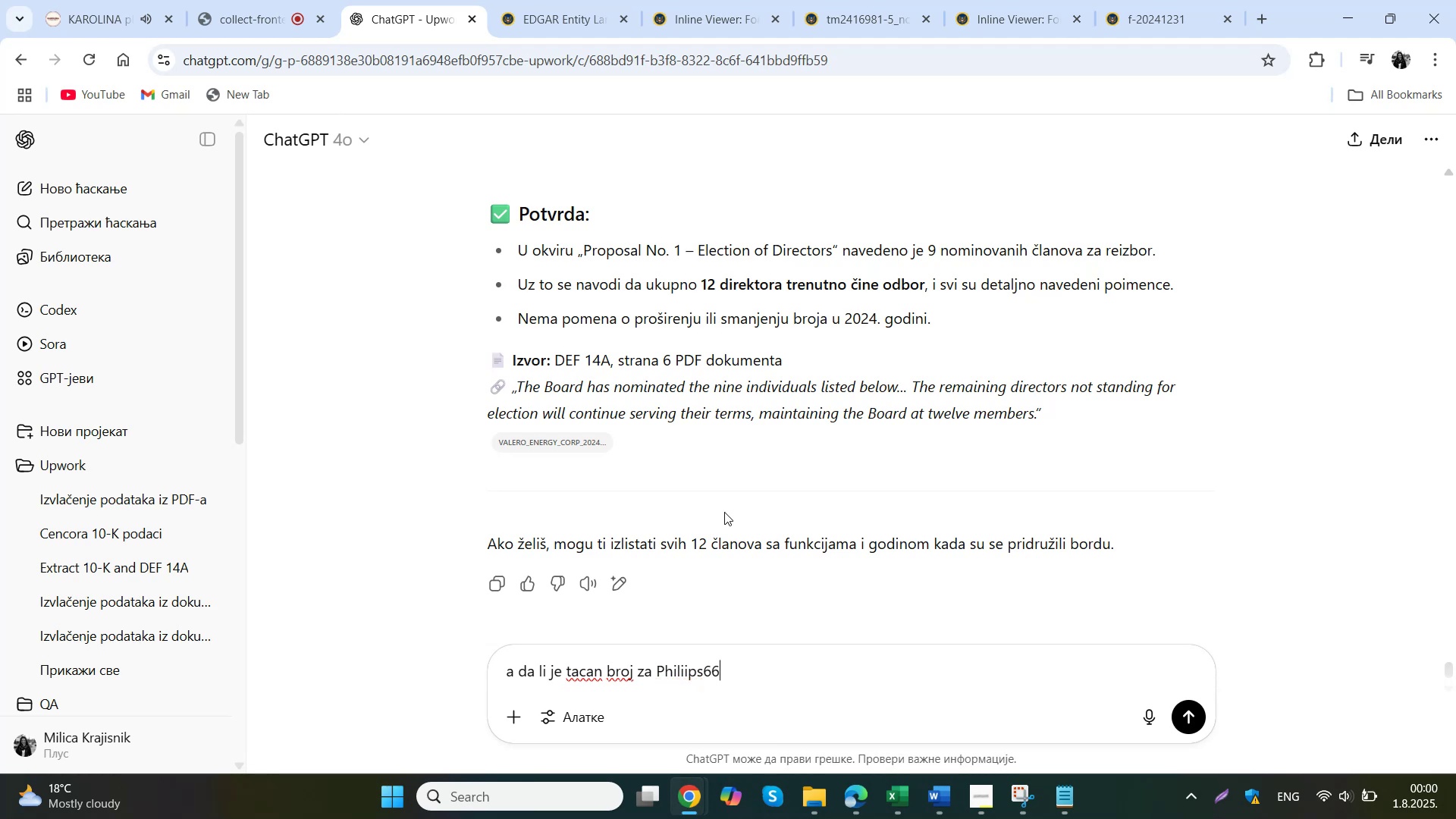 
key(NumpadEnter)
 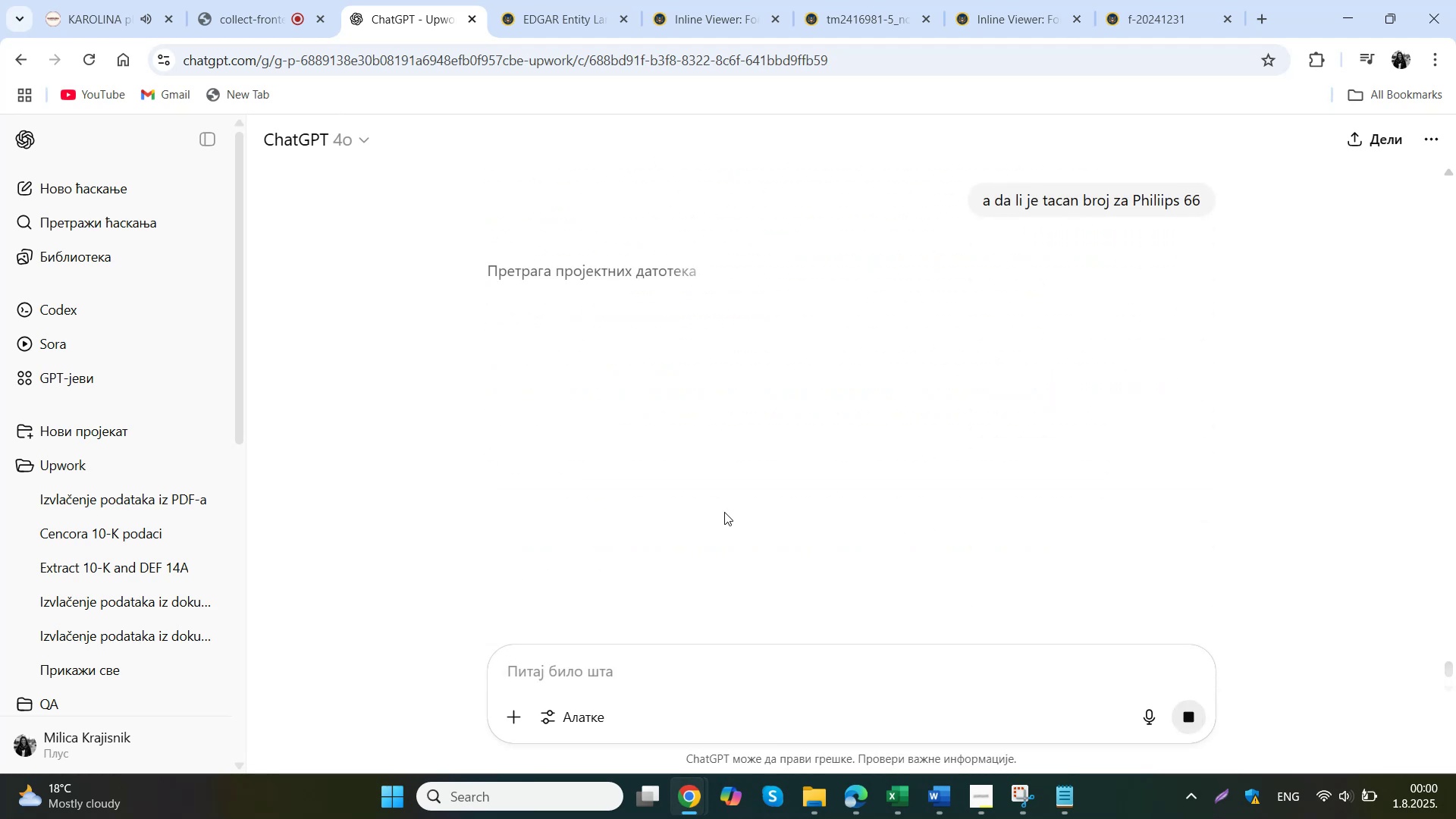 
wait(10.11)
 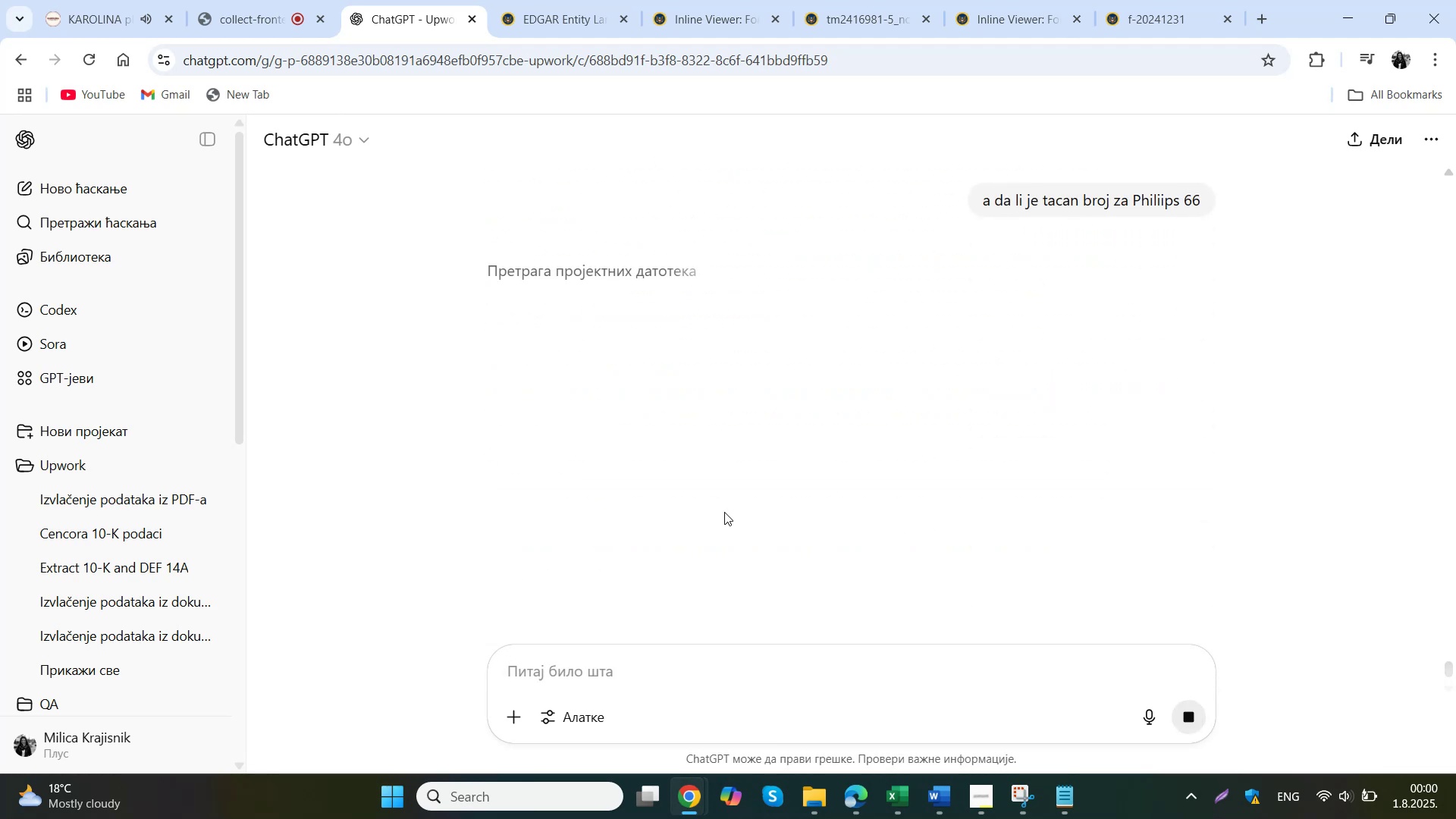 
mouse_move([859, 717])
 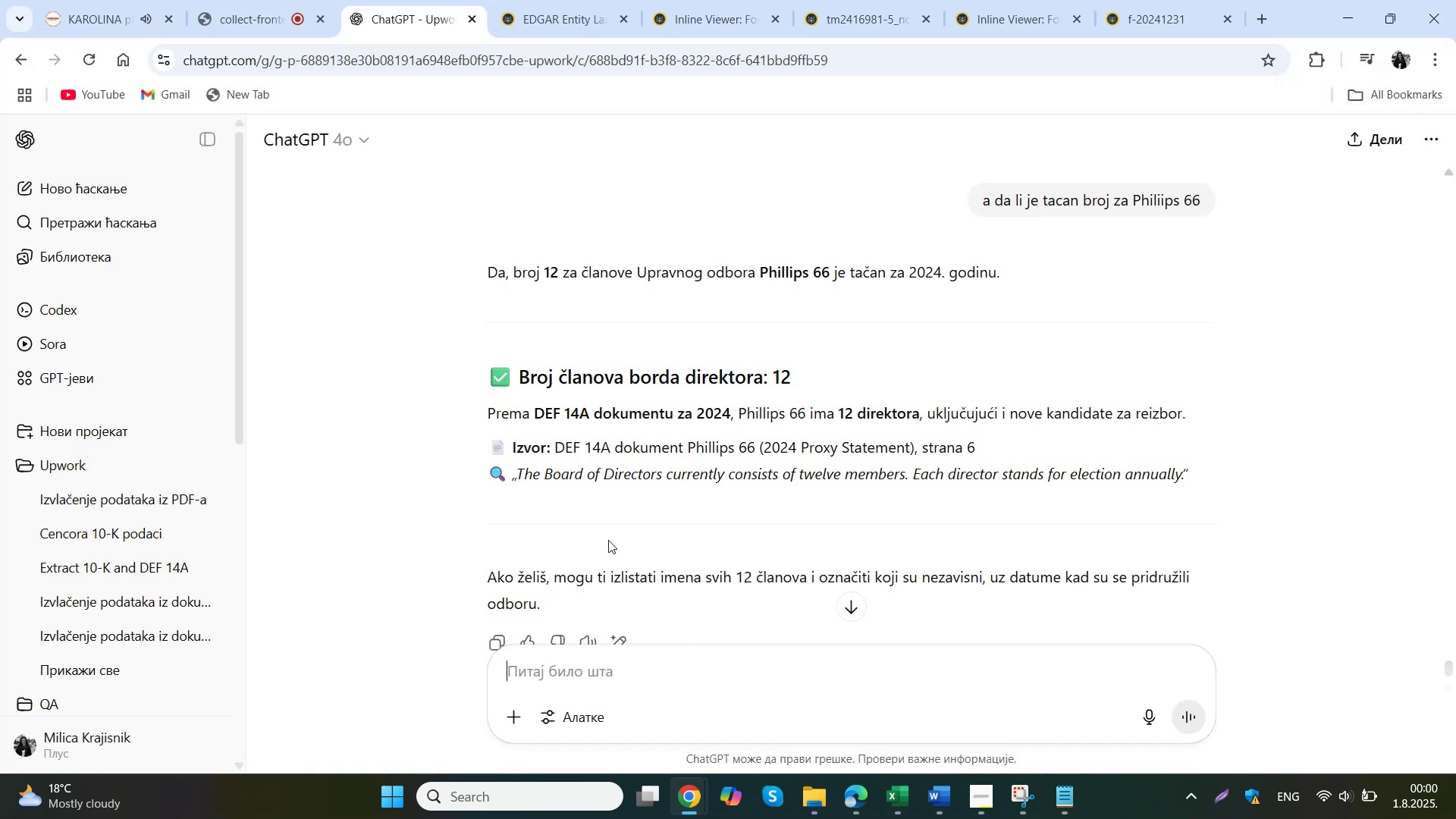 
scroll: coordinate [599, 553], scroll_direction: down, amount: 2.0
 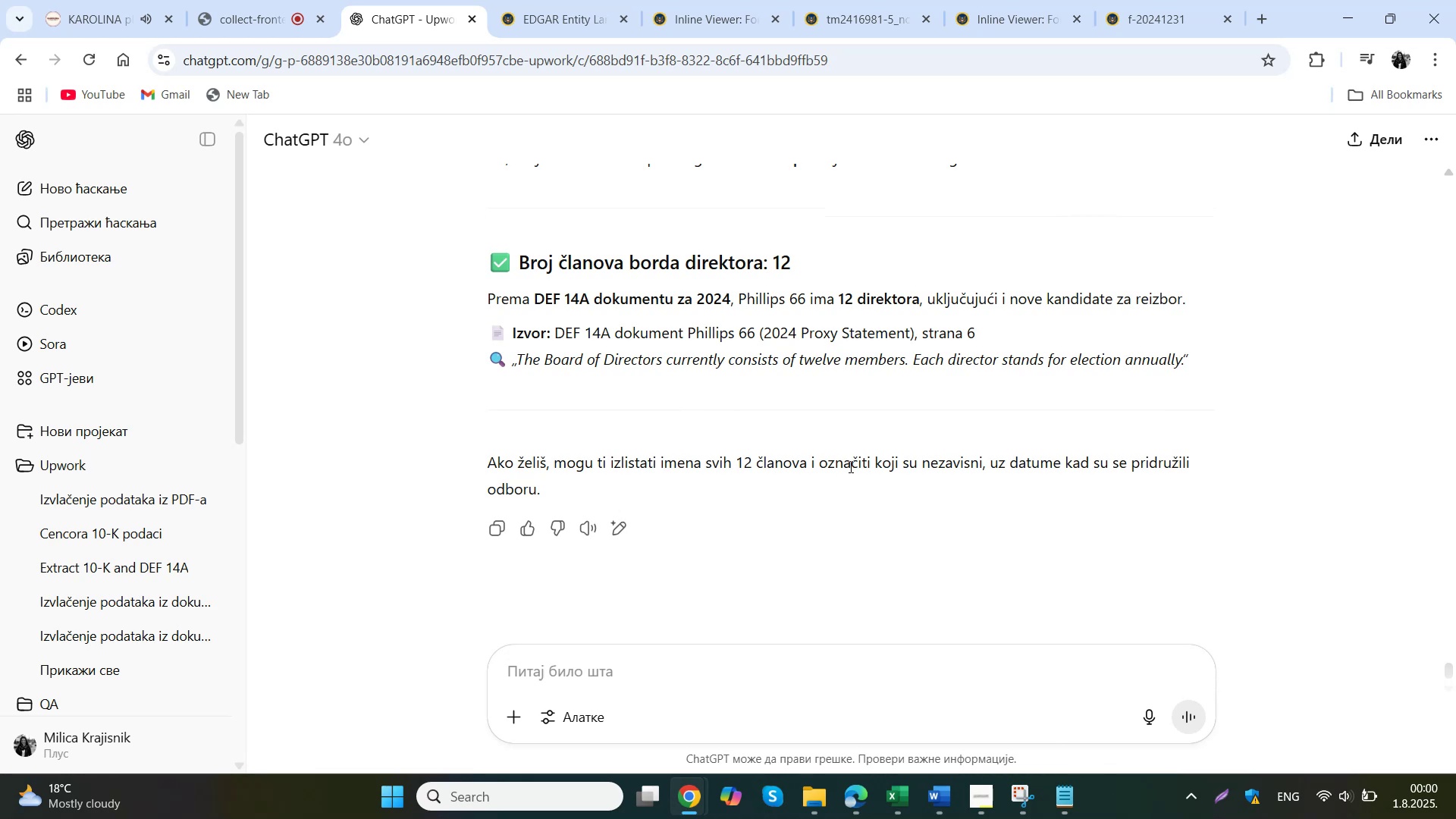 
mouse_move([521, 702])
 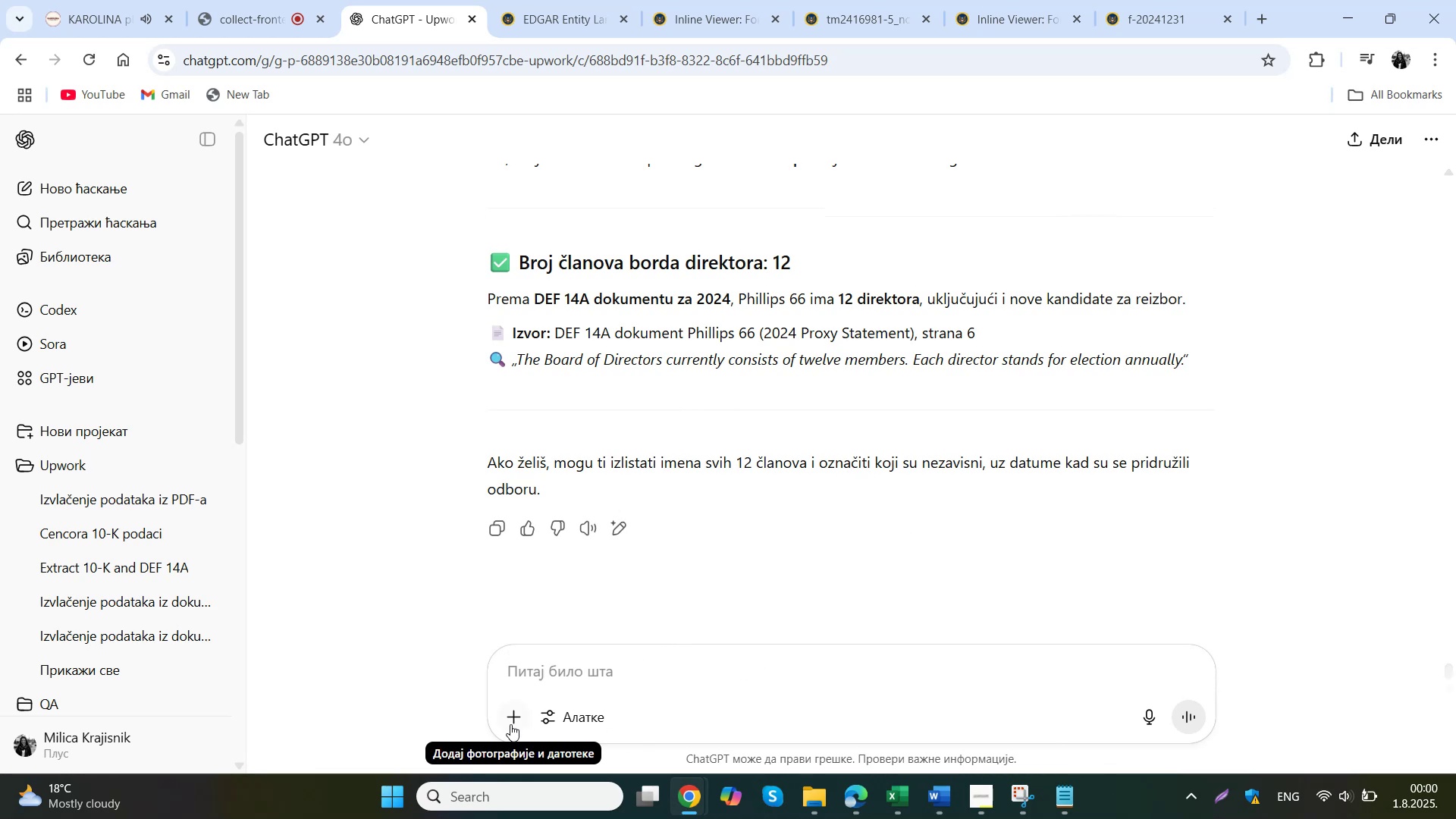 
scroll: coordinate [674, 458], scroll_direction: up, amount: 6.0
 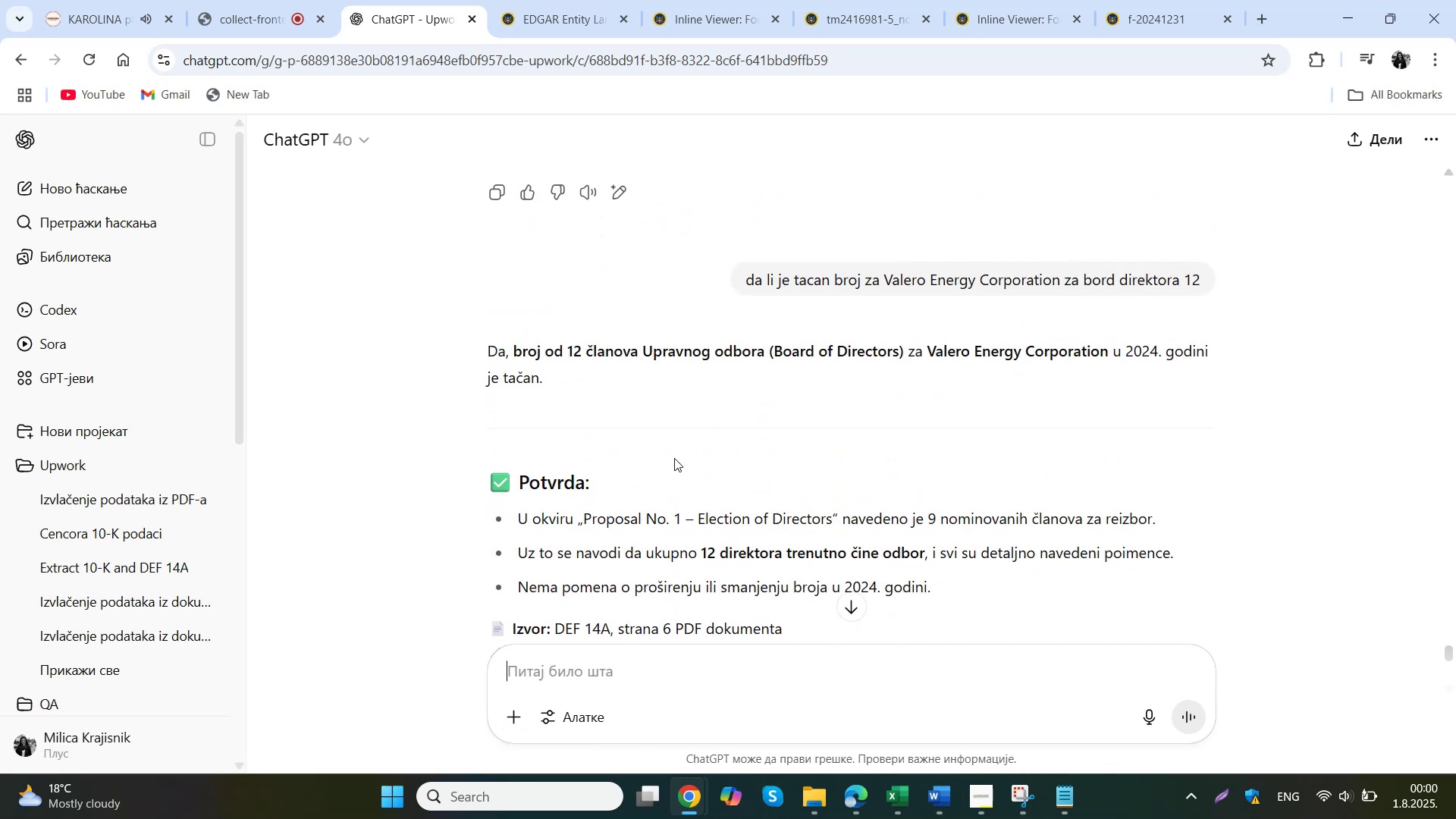 
left_click([821, 799])
 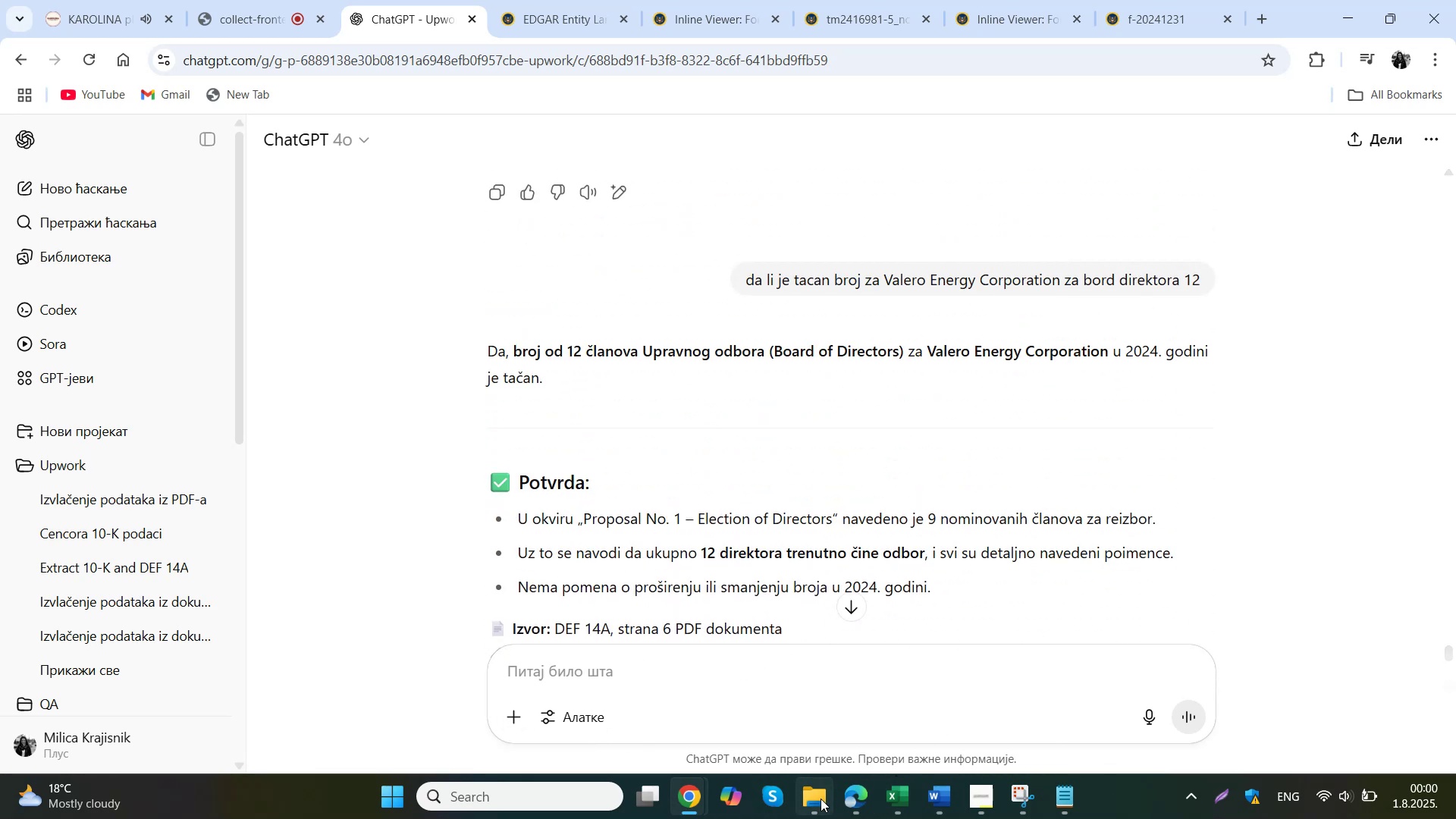 
left_click([805, 141])
 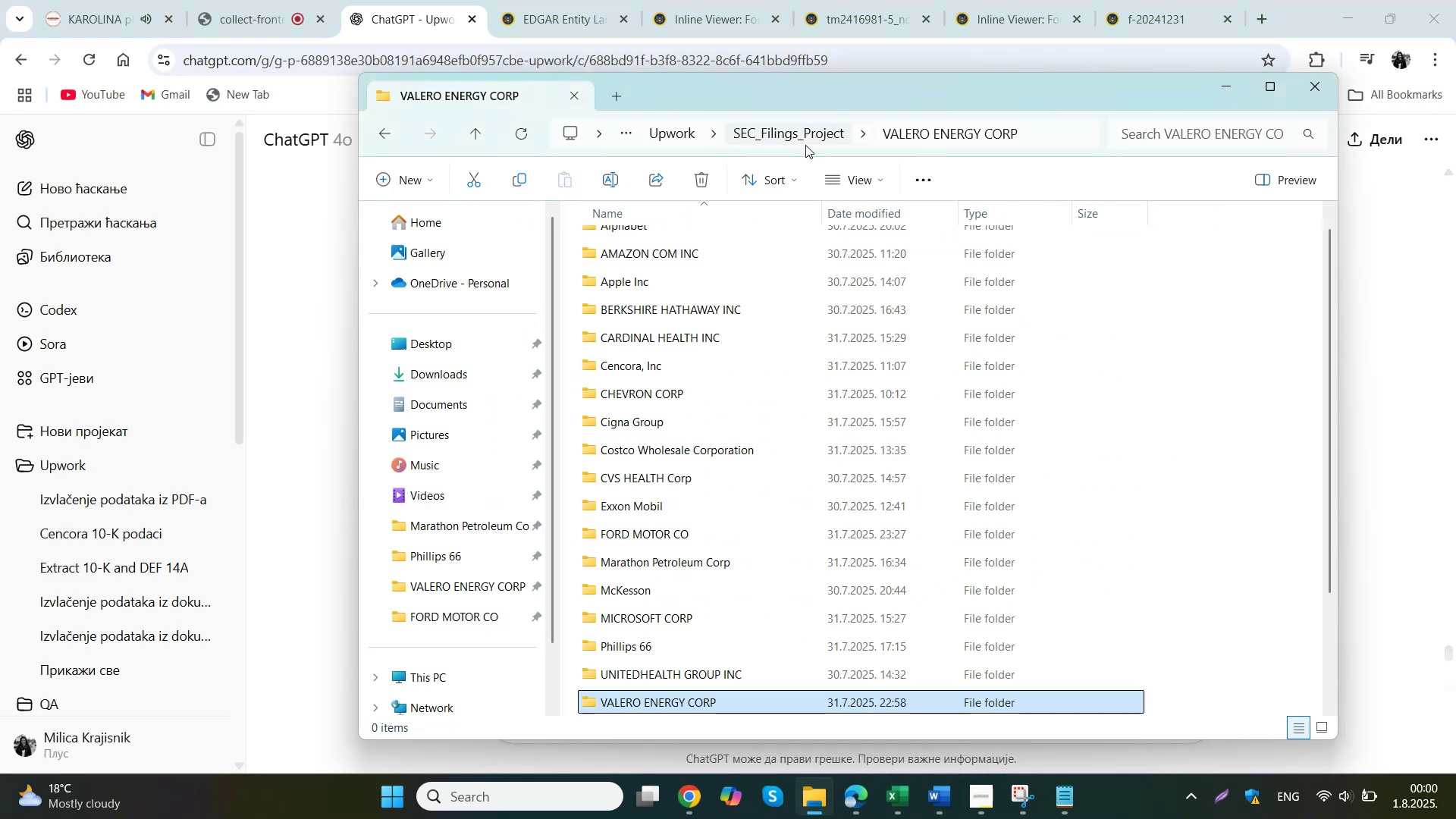 
double_click([667, 640])
 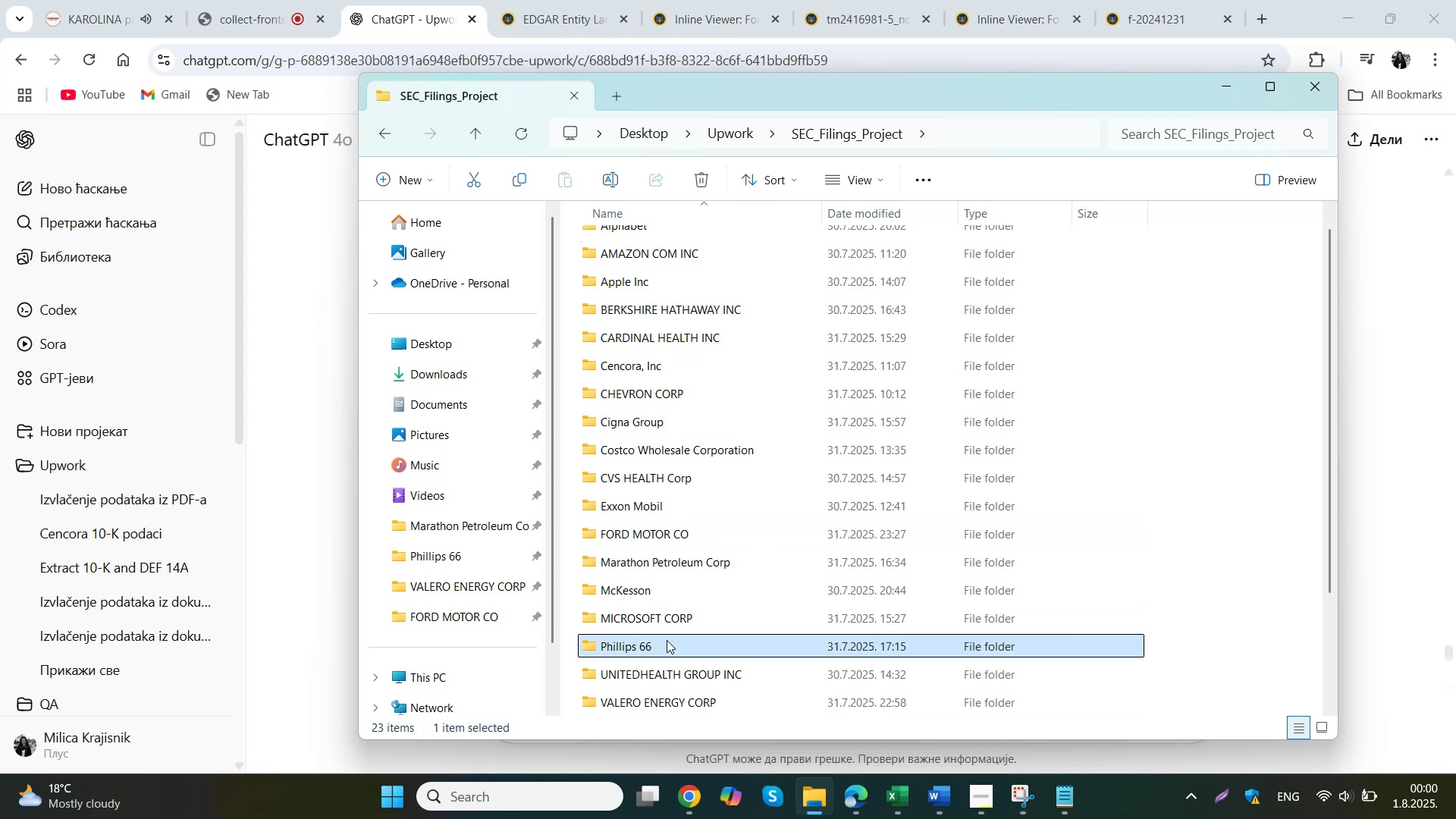 
double_click([691, 270])
 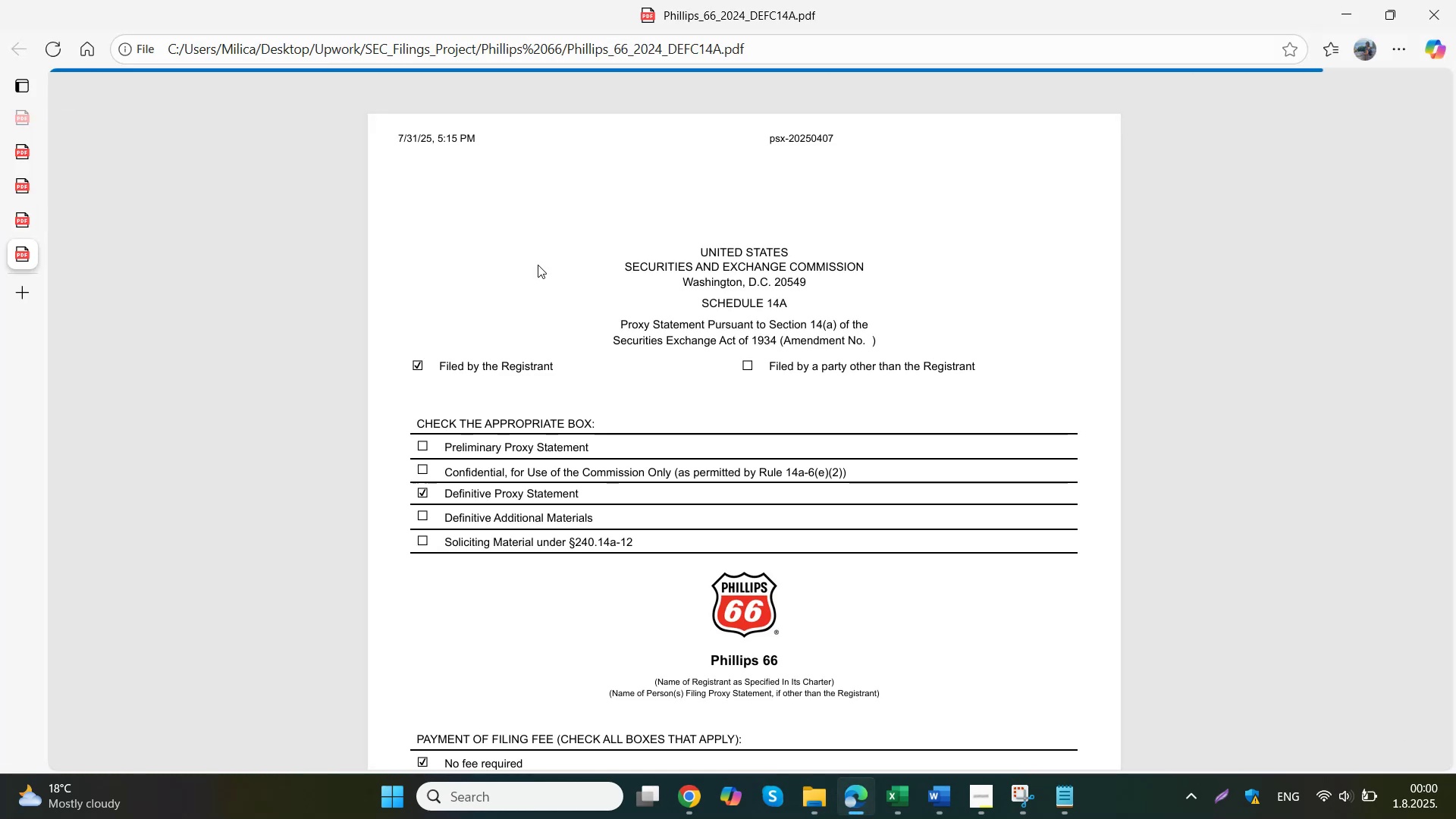 
left_click([30, 227])
 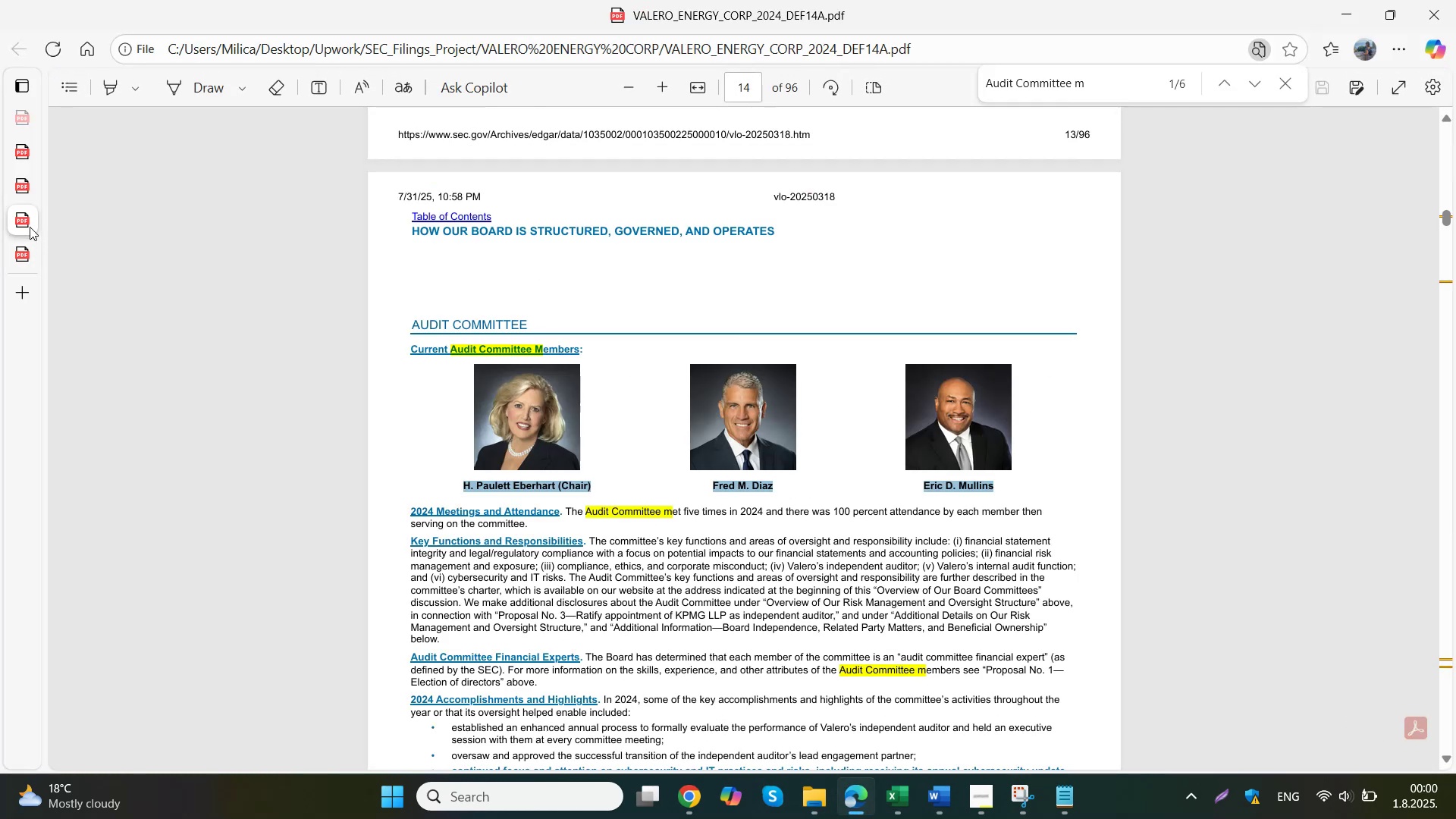 
key(Control+A)
 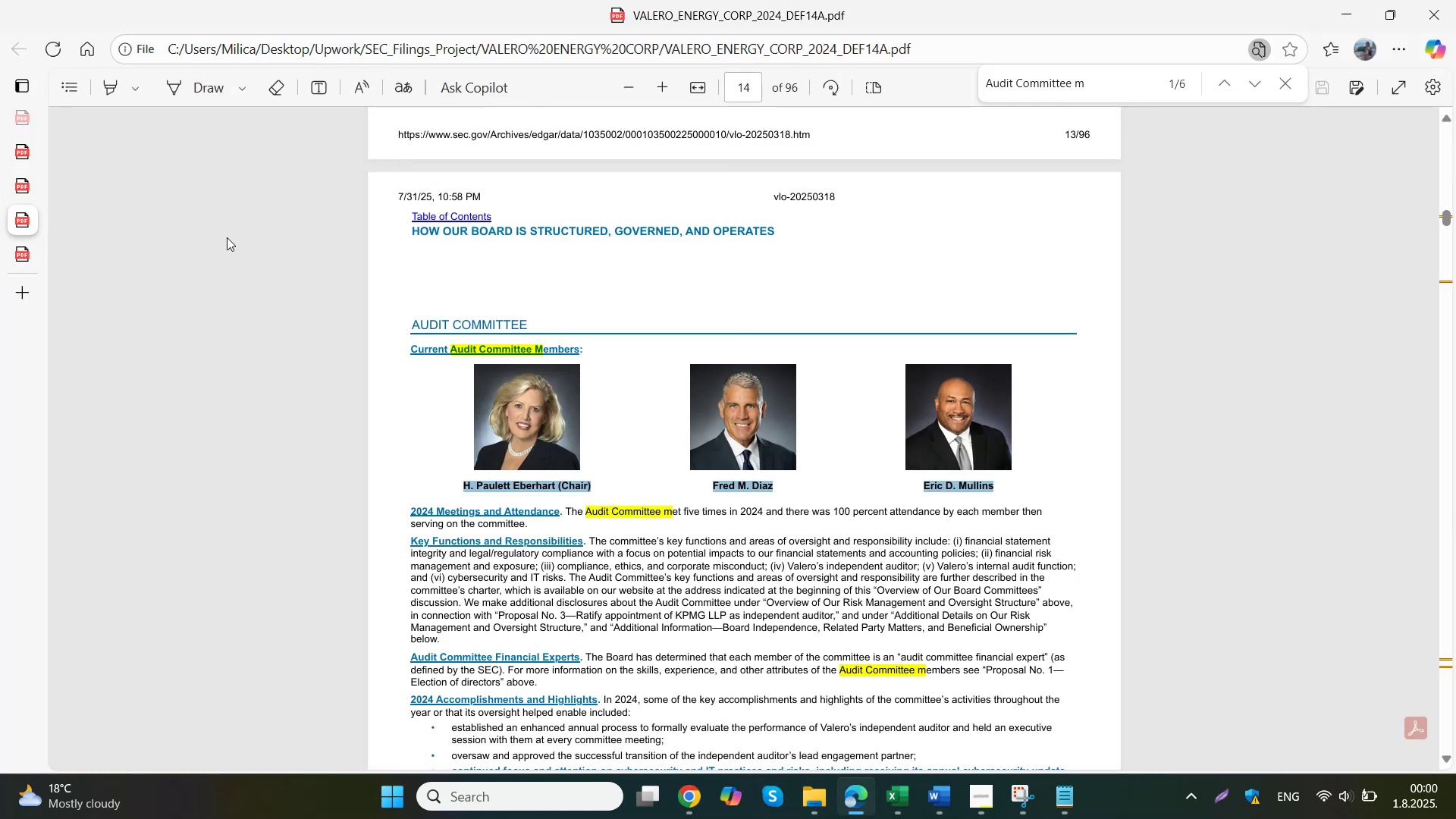 
key(Control+C)
 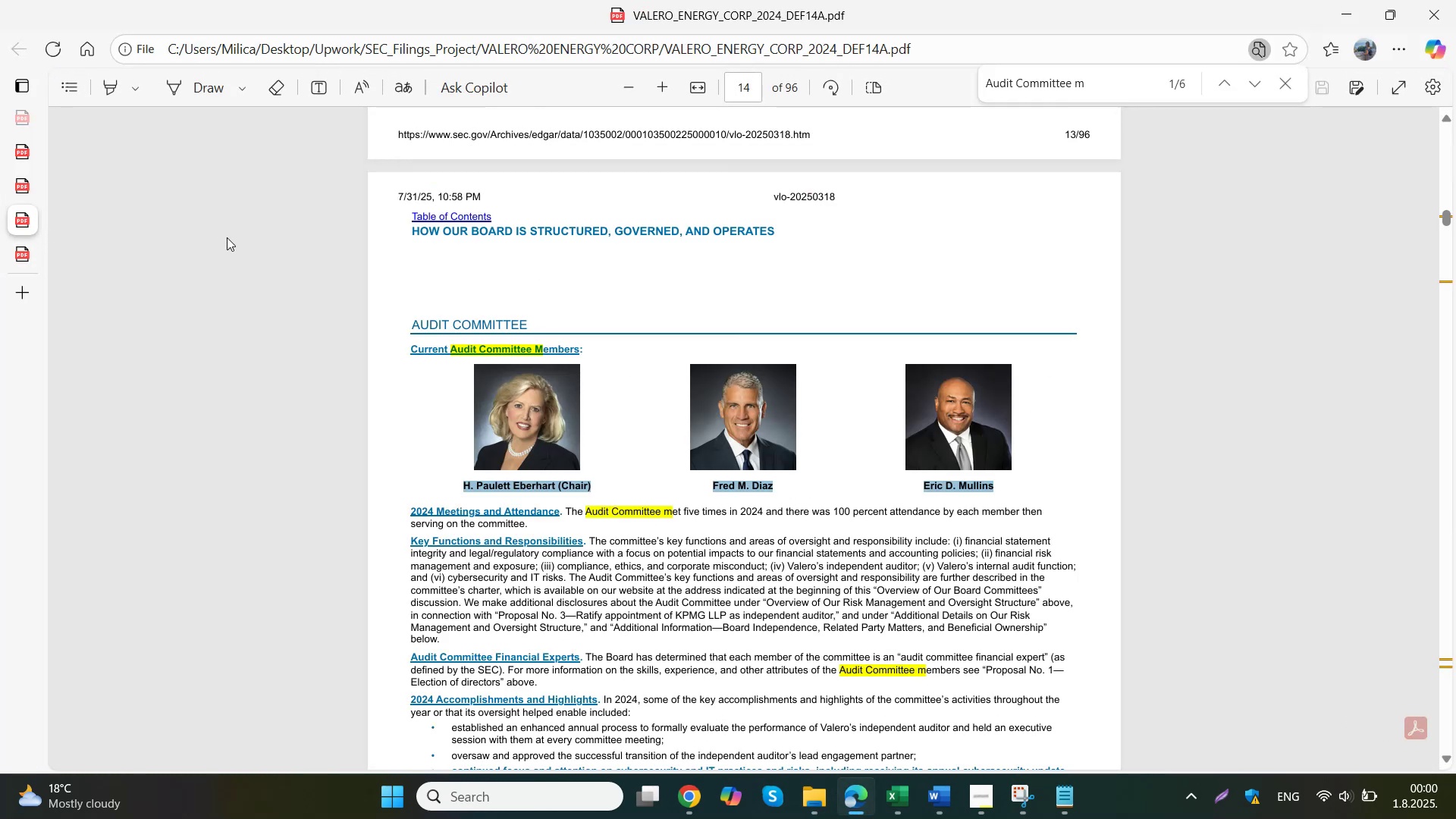 
key(Control+G)
 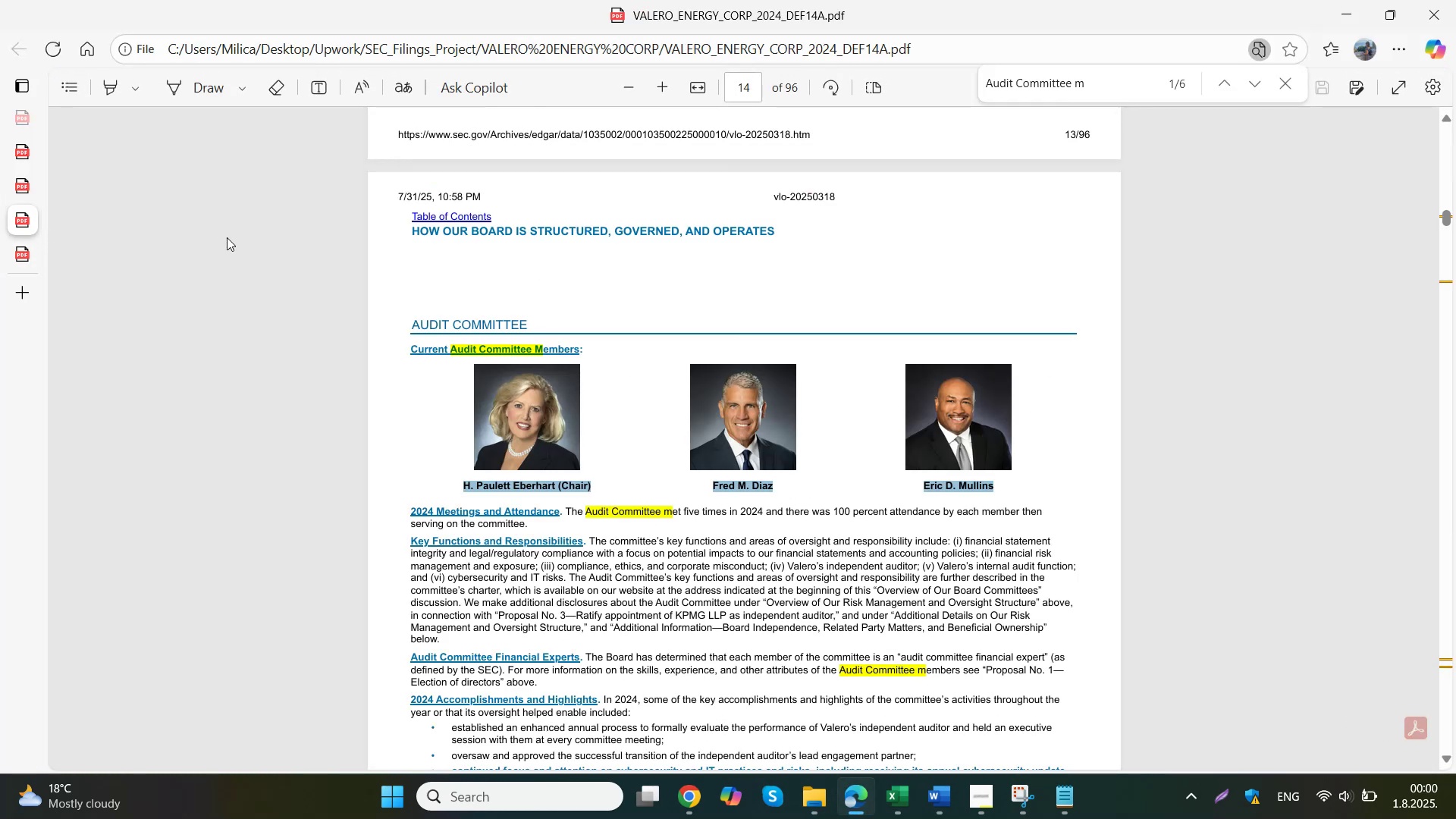 
key(Control+F)
 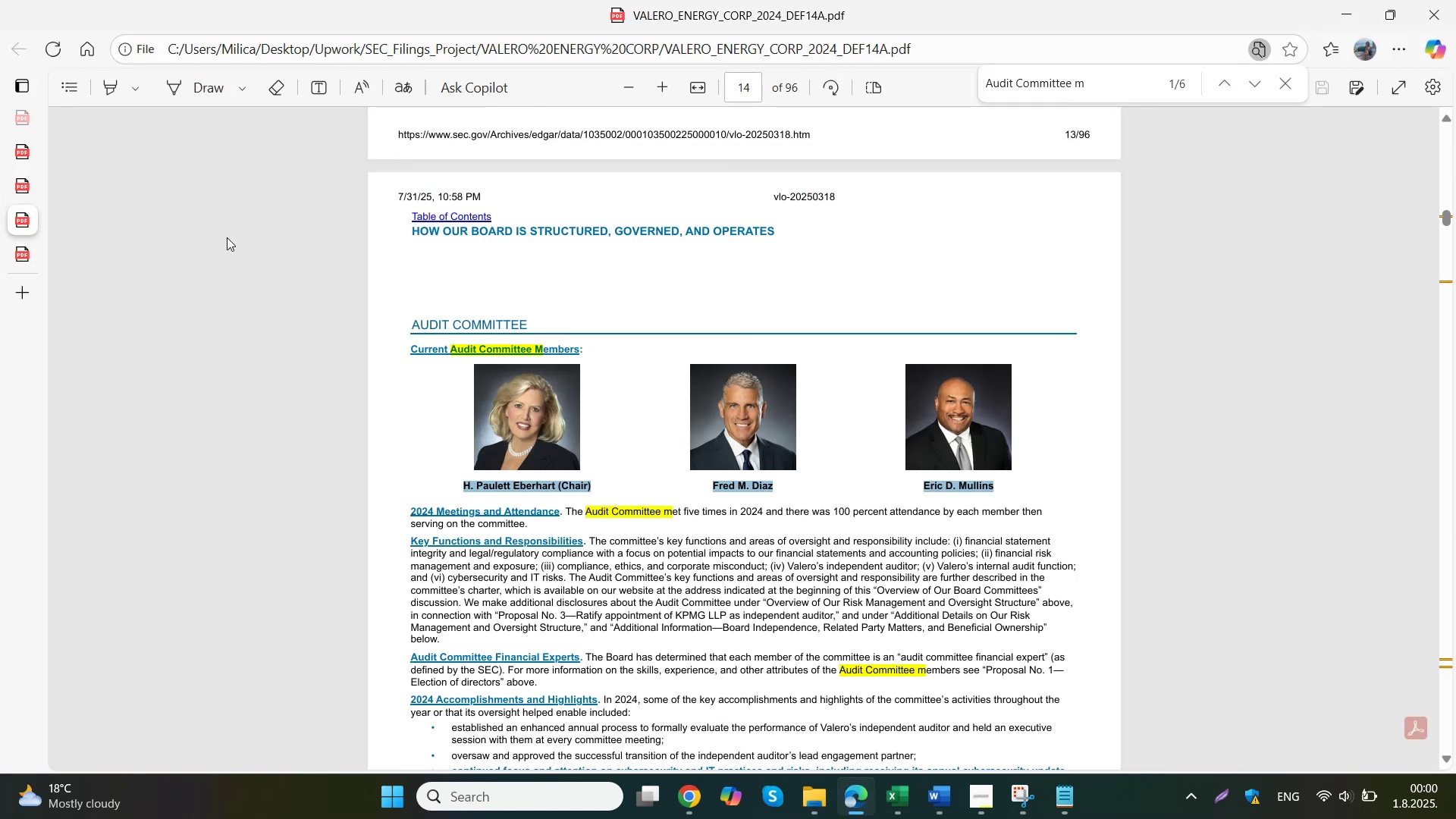 
left_click([1116, 88])
 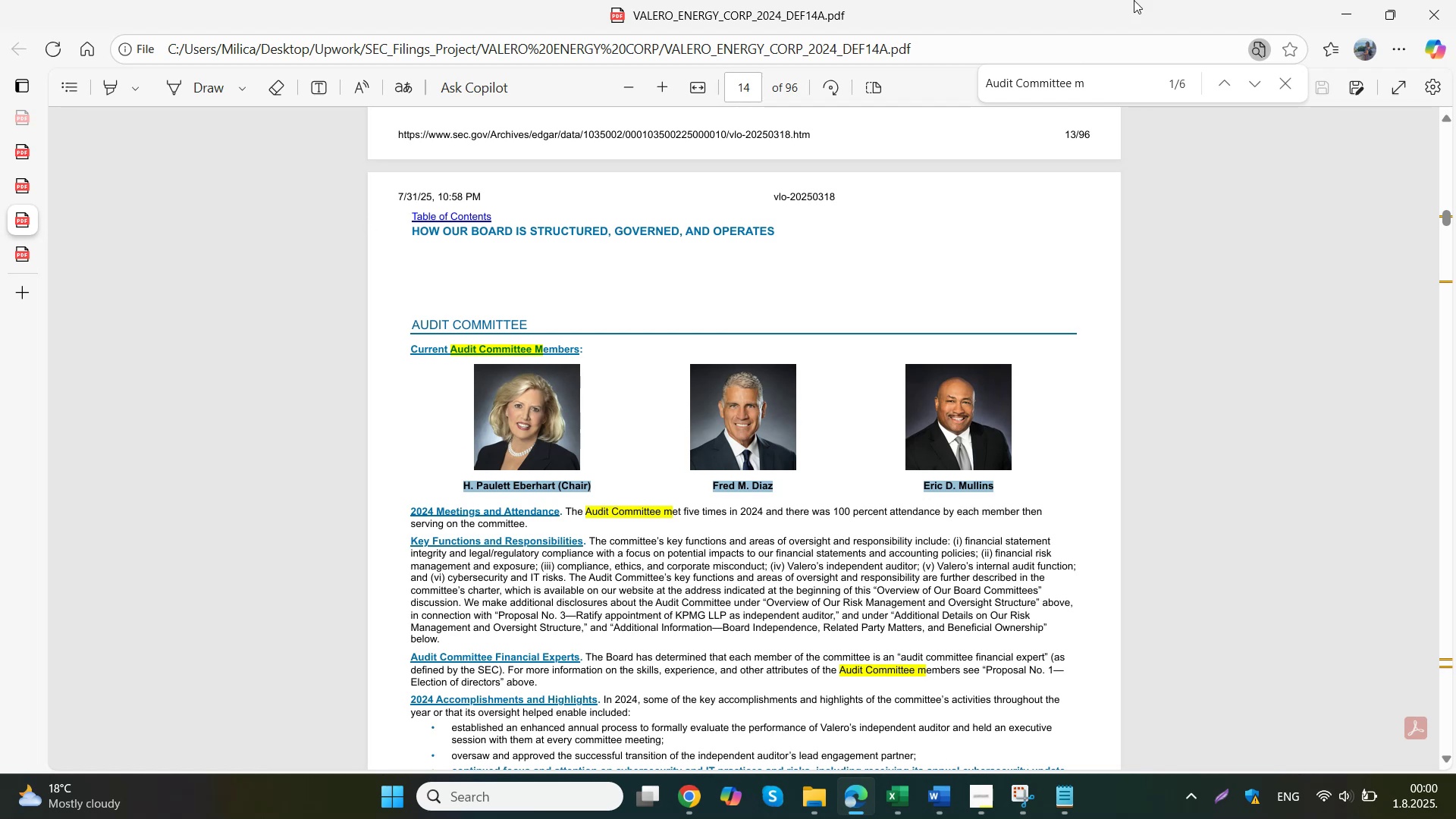 
left_click_drag(start_coordinate=[1107, 88], to_coordinate=[898, 88])
 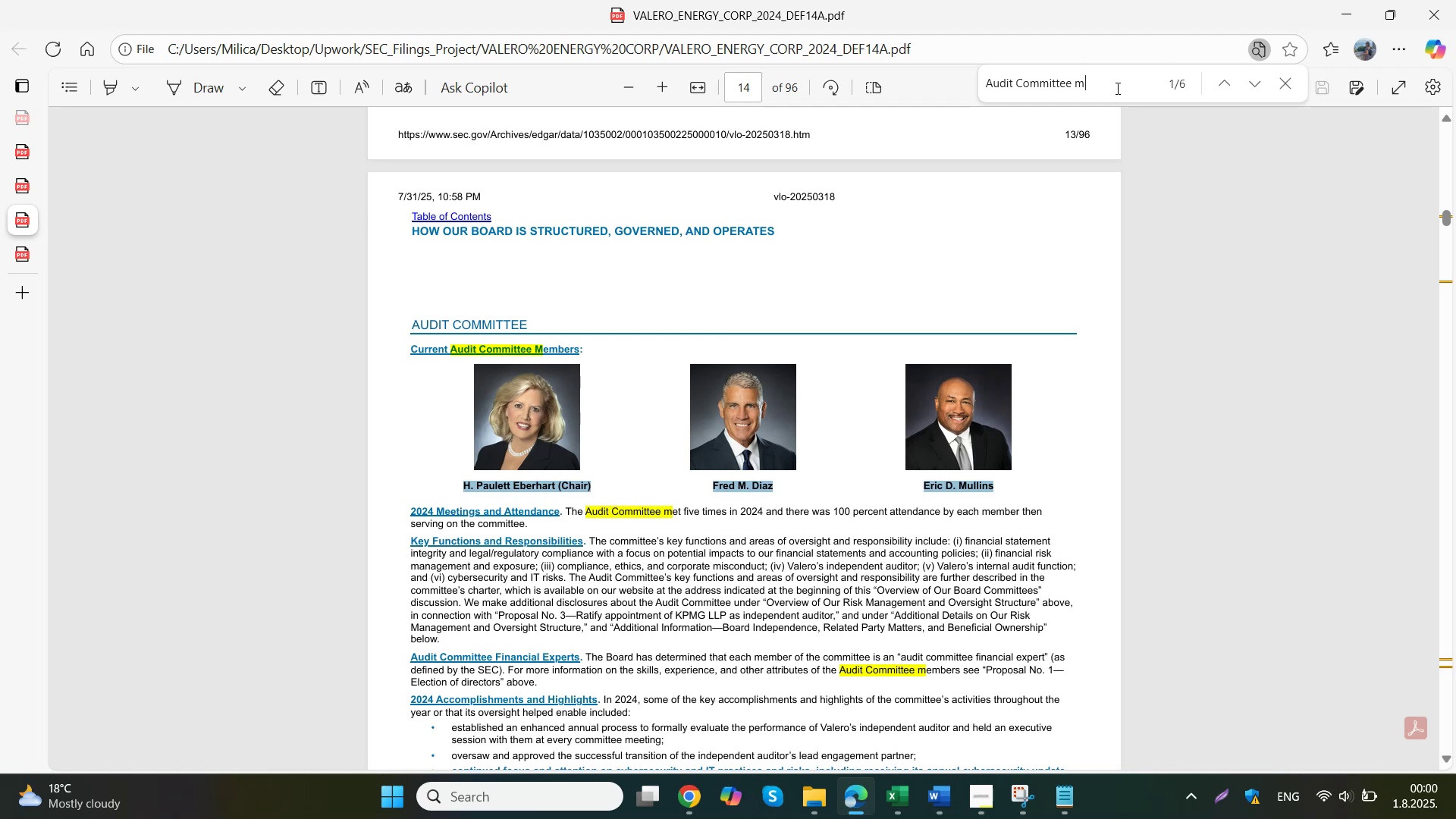 
key(Control+C)
 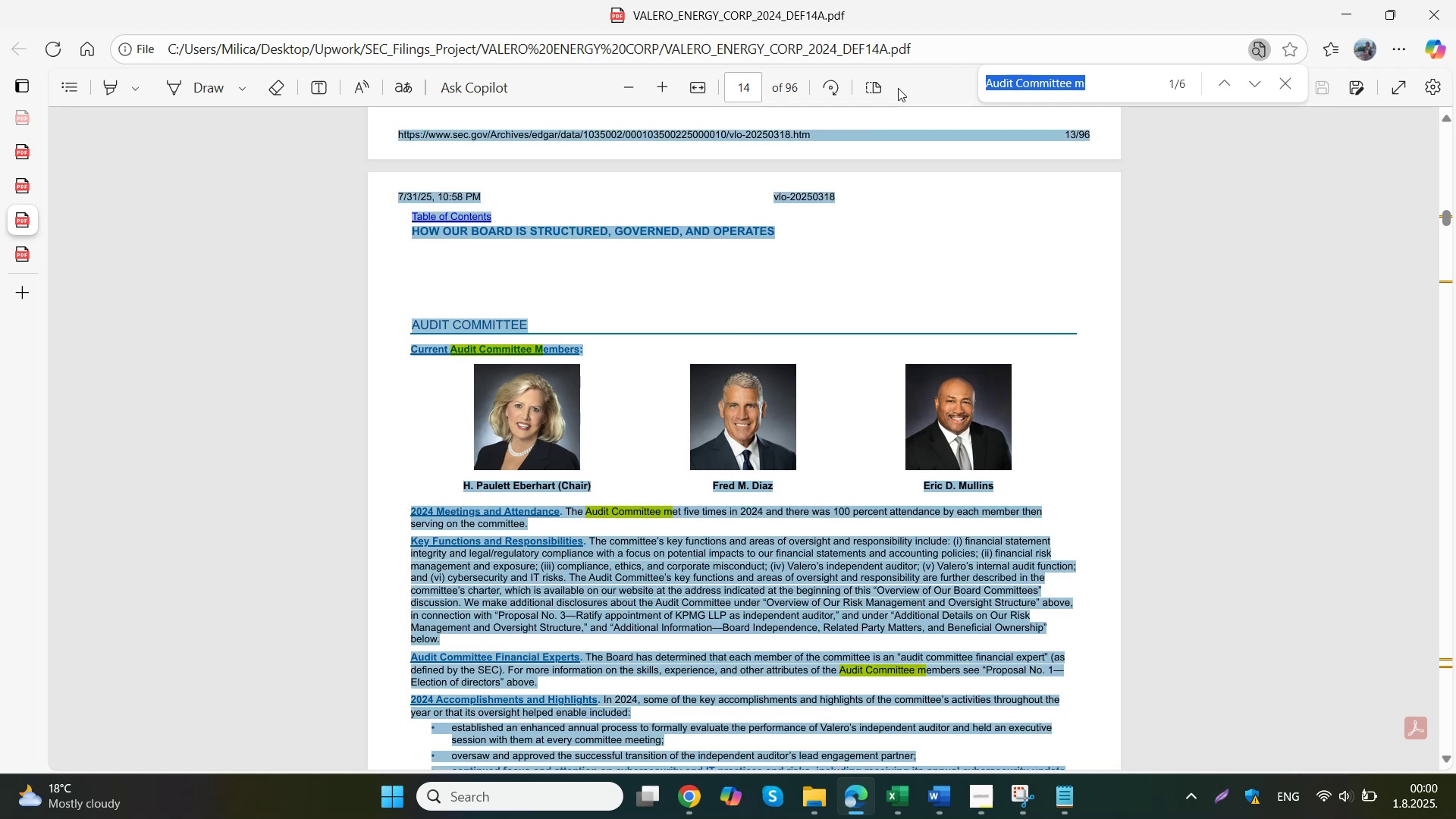 
left_click([1109, 91])
 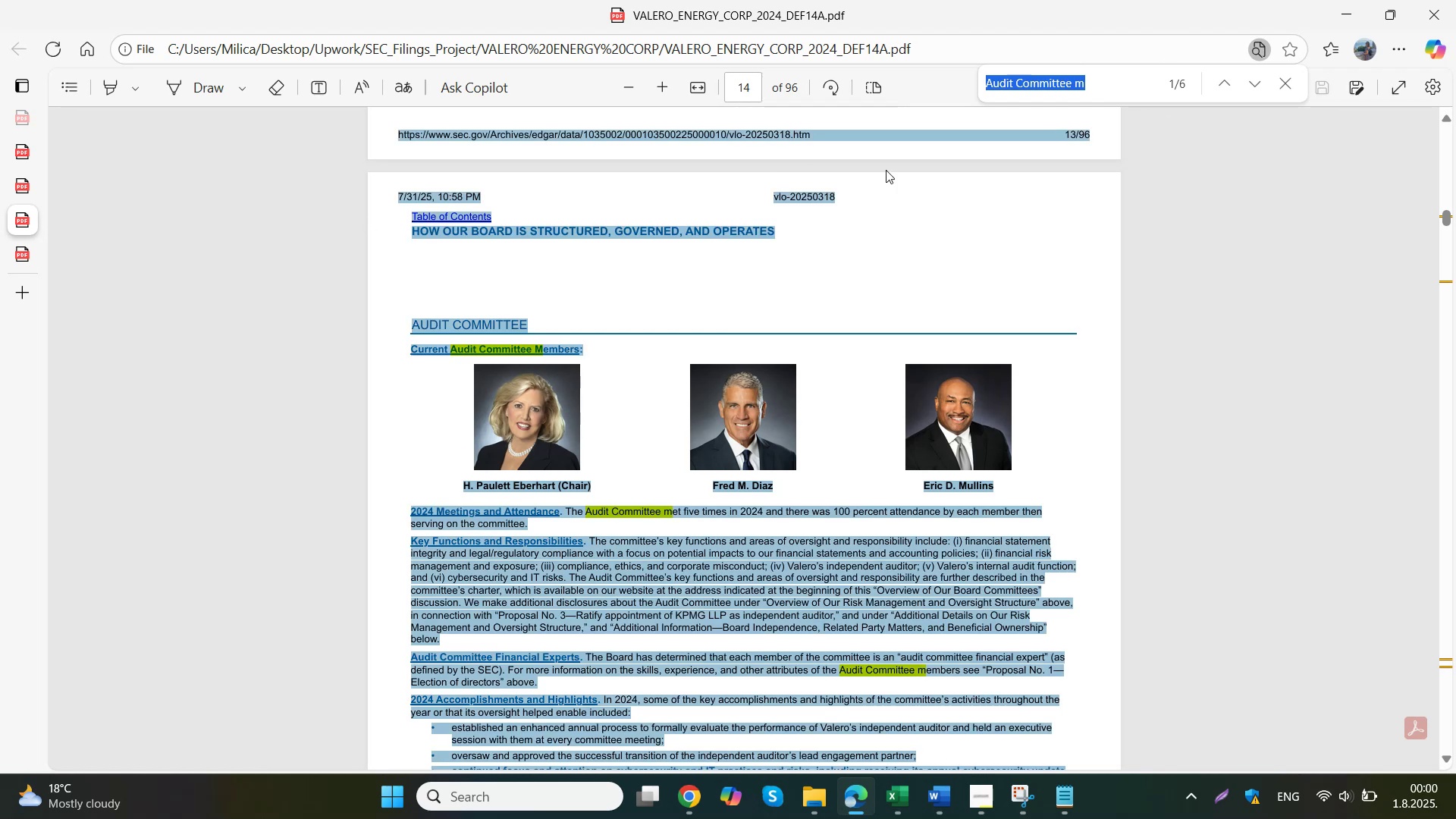 
left_click_drag(start_coordinate=[1104, 91], to_coordinate=[1055, 91])
 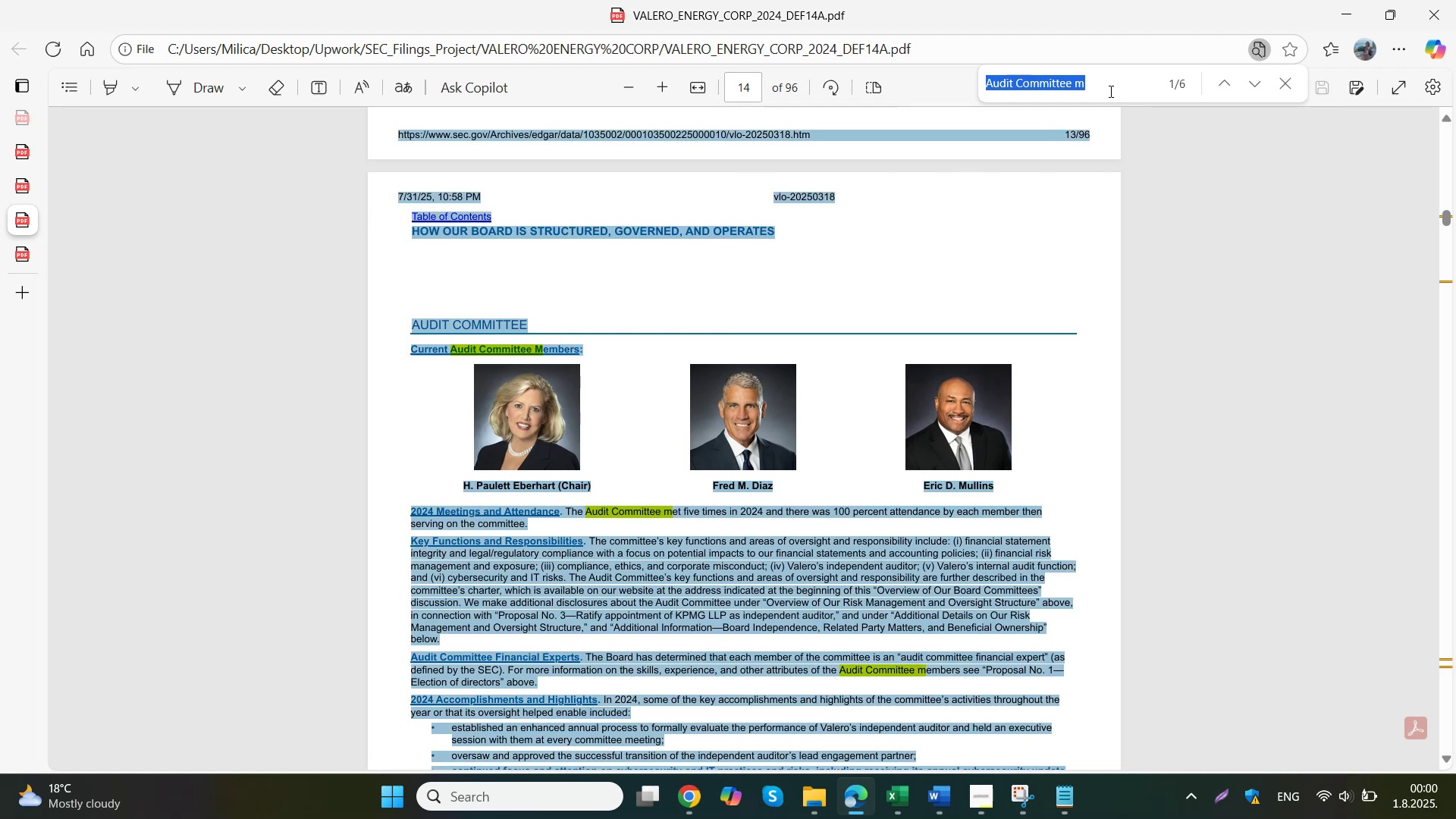 
left_click([1055, 241])
 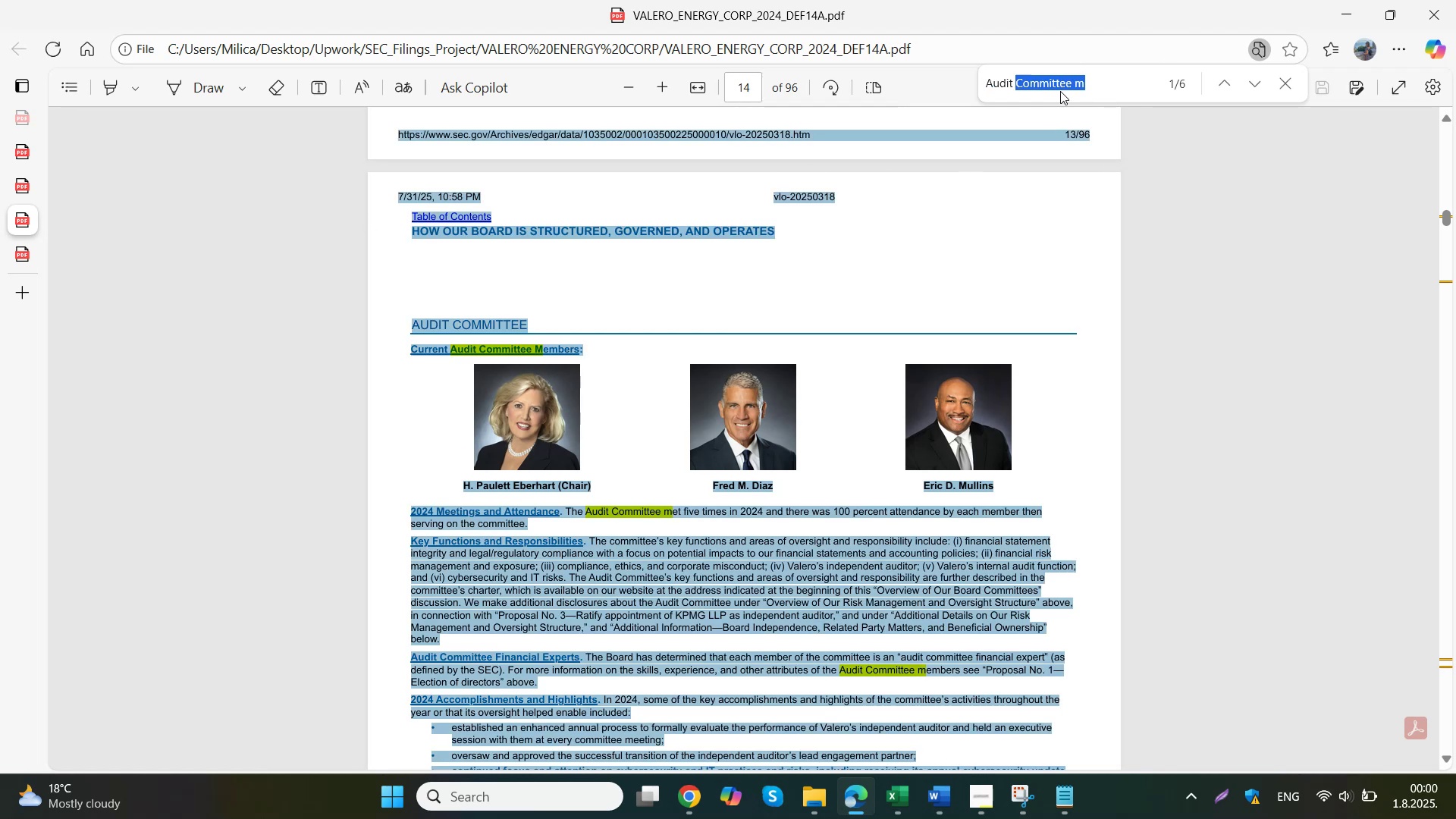 
left_click_drag(start_coordinate=[1116, 80], to_coordinate=[984, 86])
 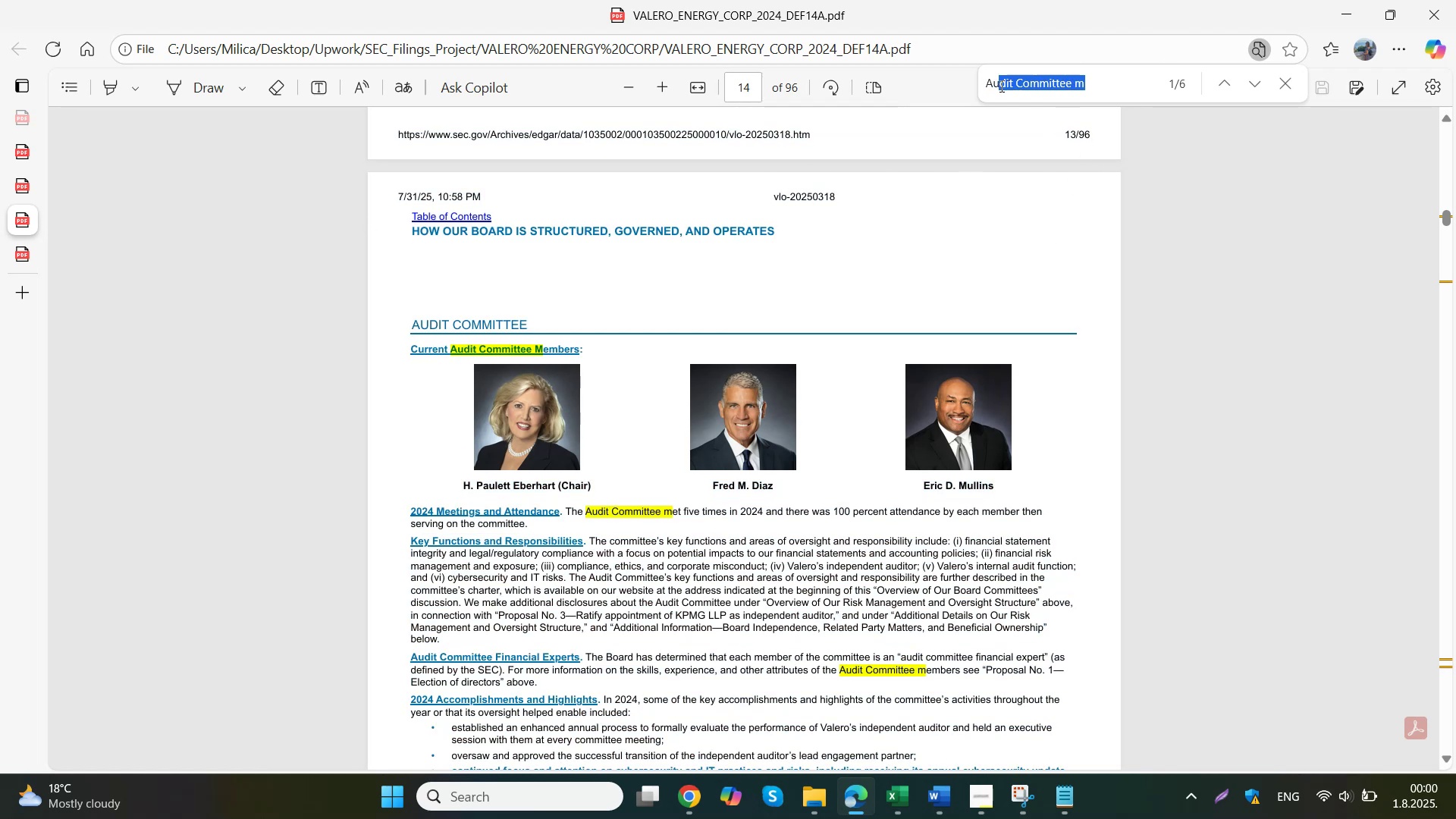 
key(Control+C)
 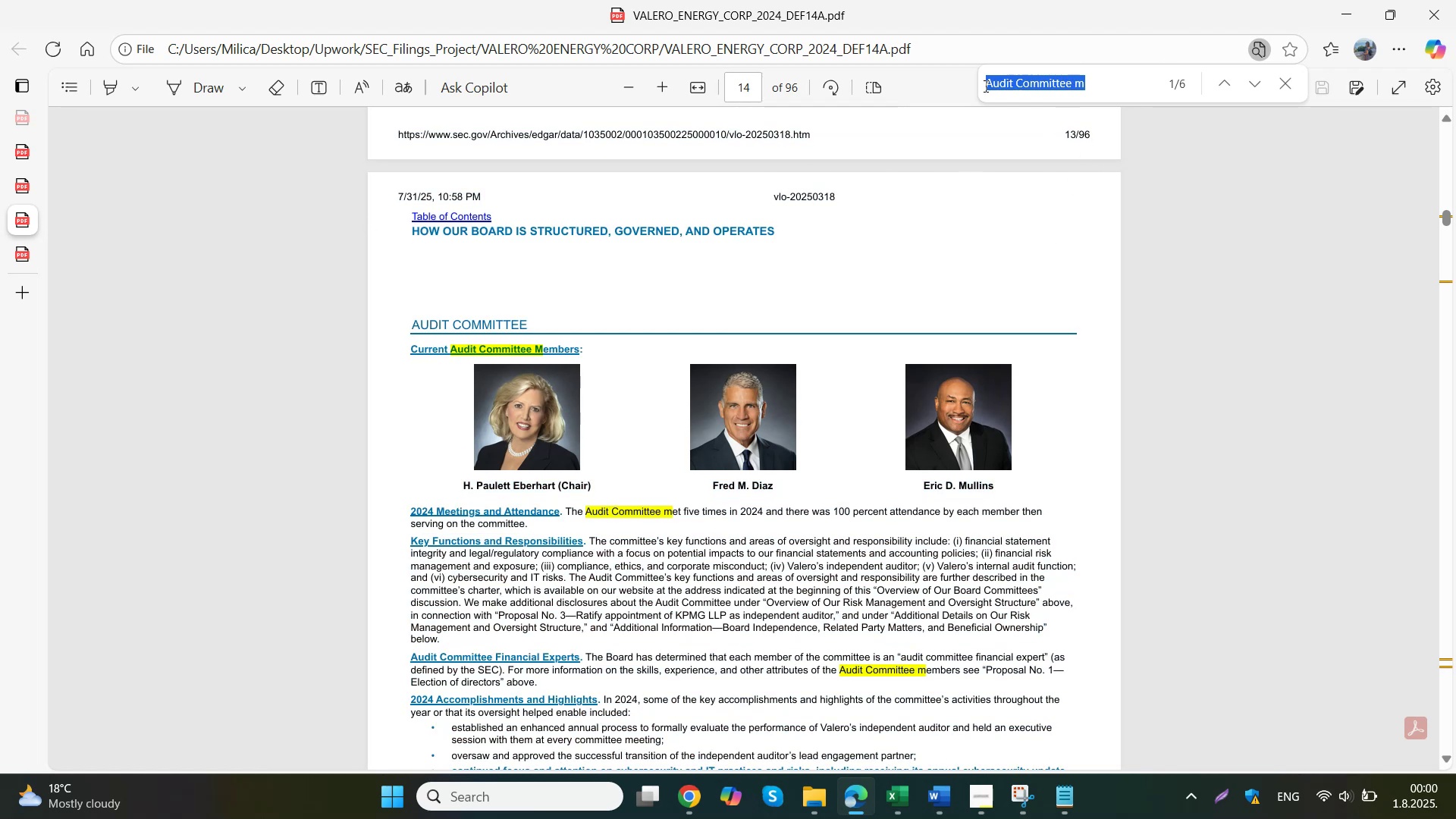 
left_click([25, 259])
 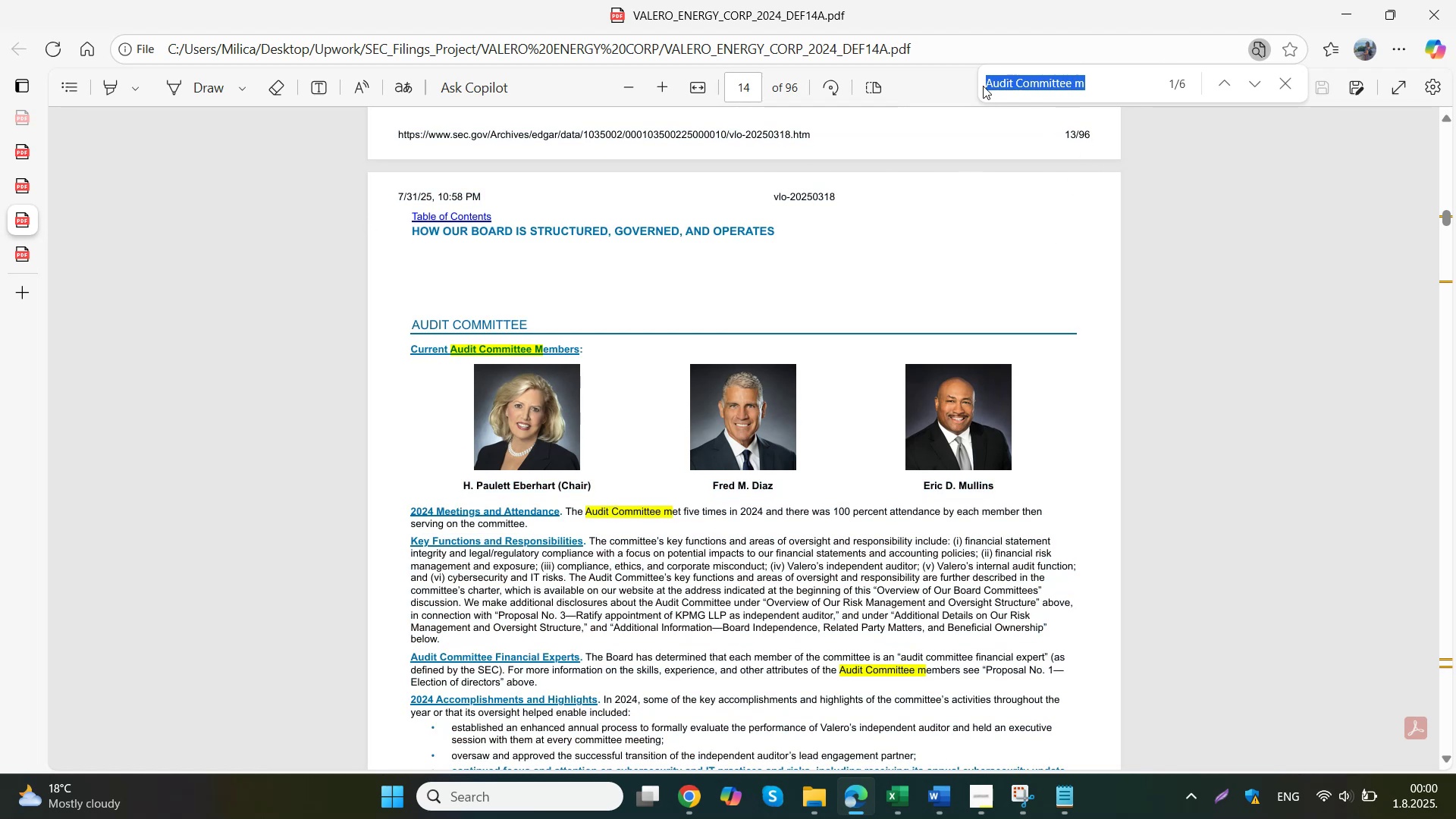 
key(Control+F)
 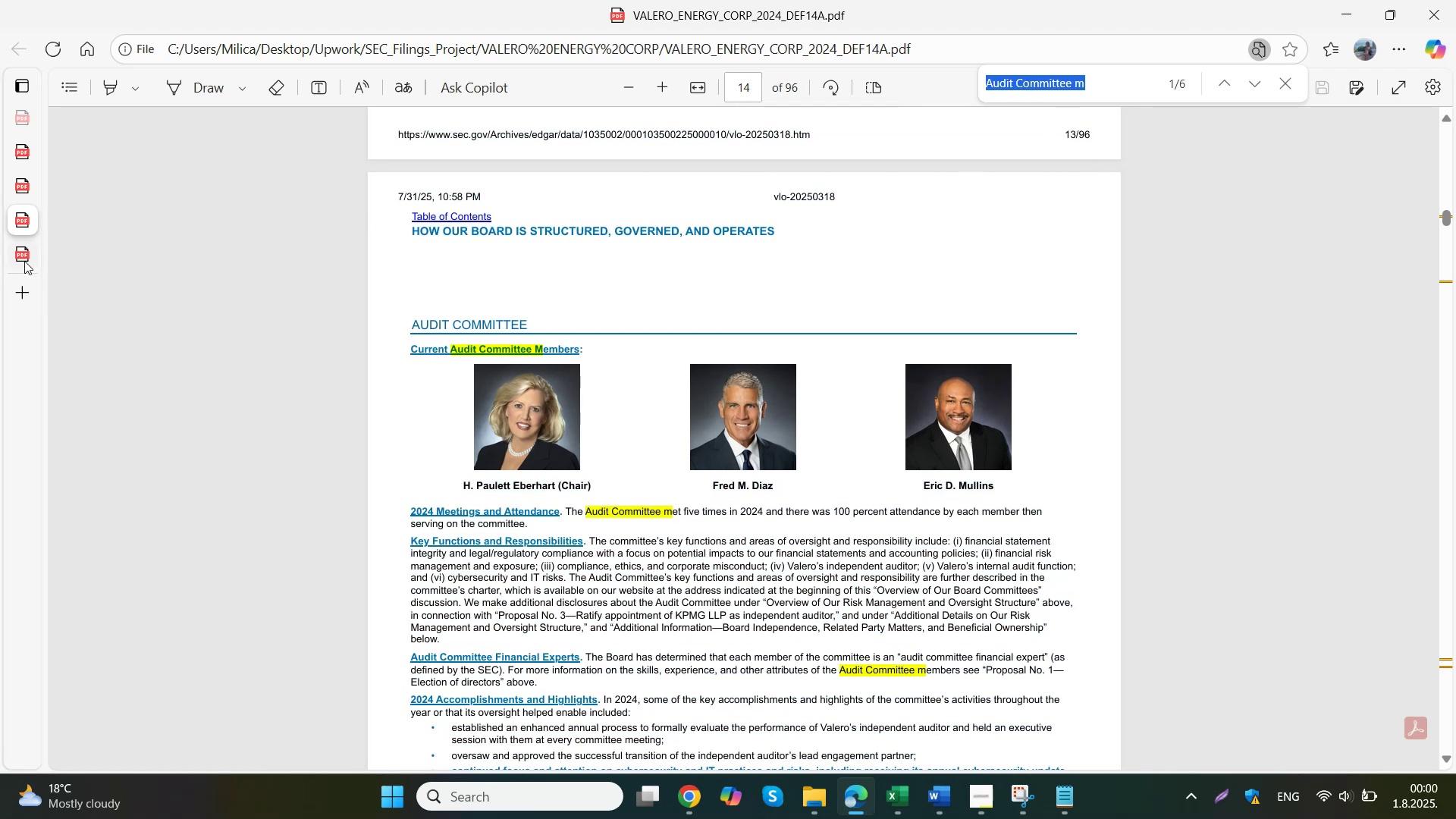 
key(Control+V)
 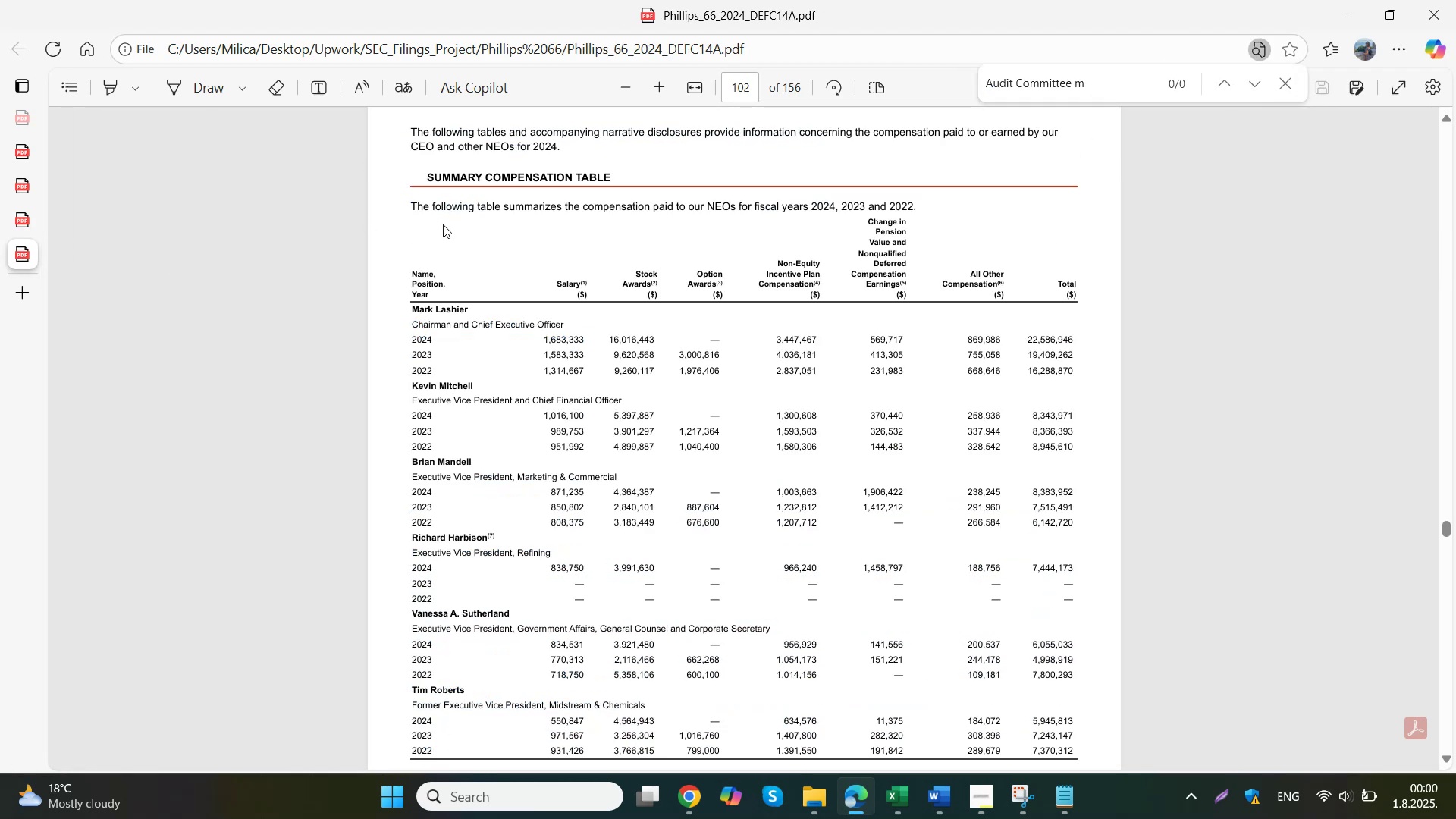 
left_click([533, 227])
 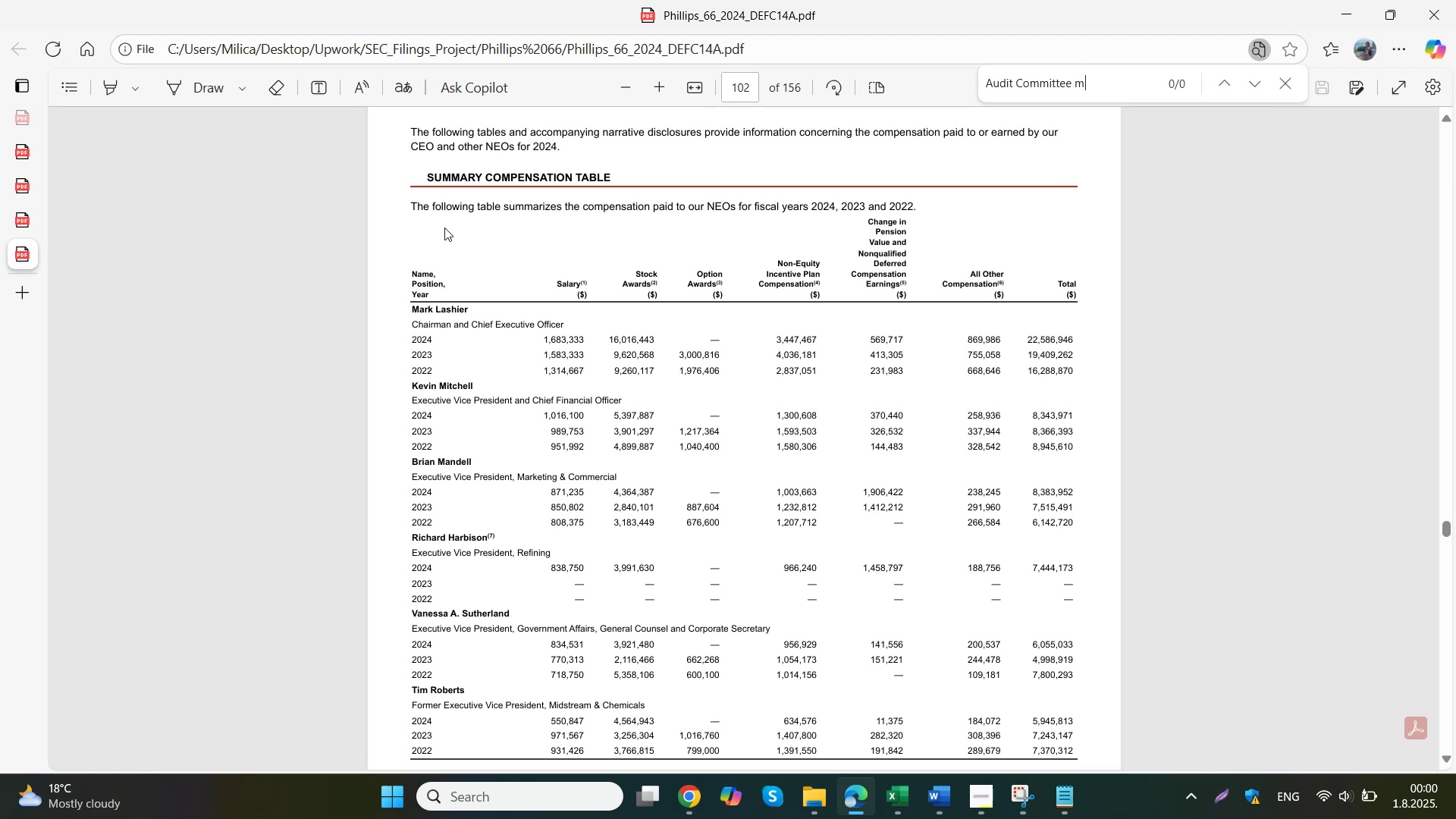 
scroll: coordinate [557, 375], scroll_direction: down, amount: 12.0
 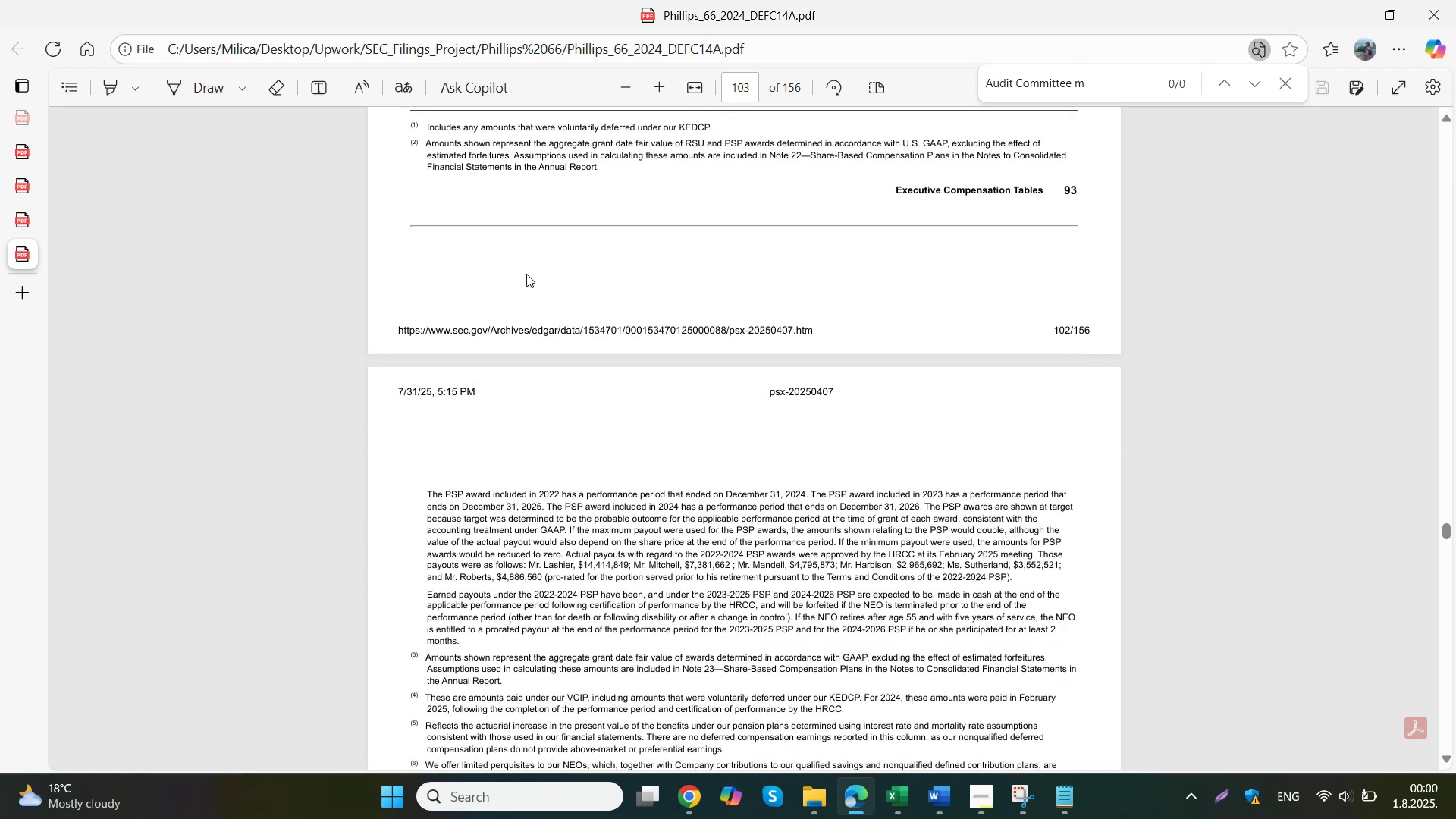 
left_click([559, 375])
 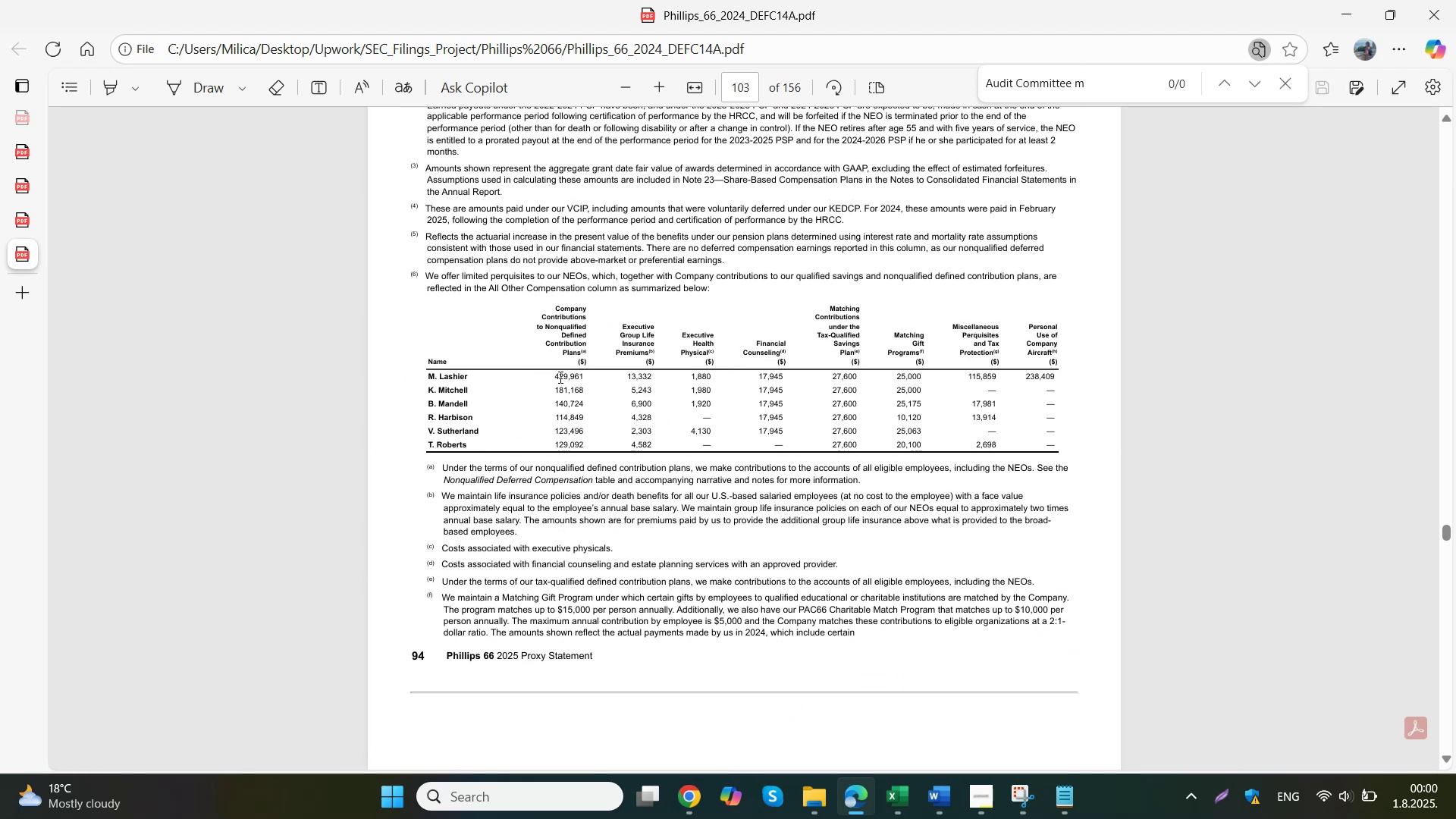 
scroll: coordinate [566, 389], scroll_direction: down, amount: 20.0
 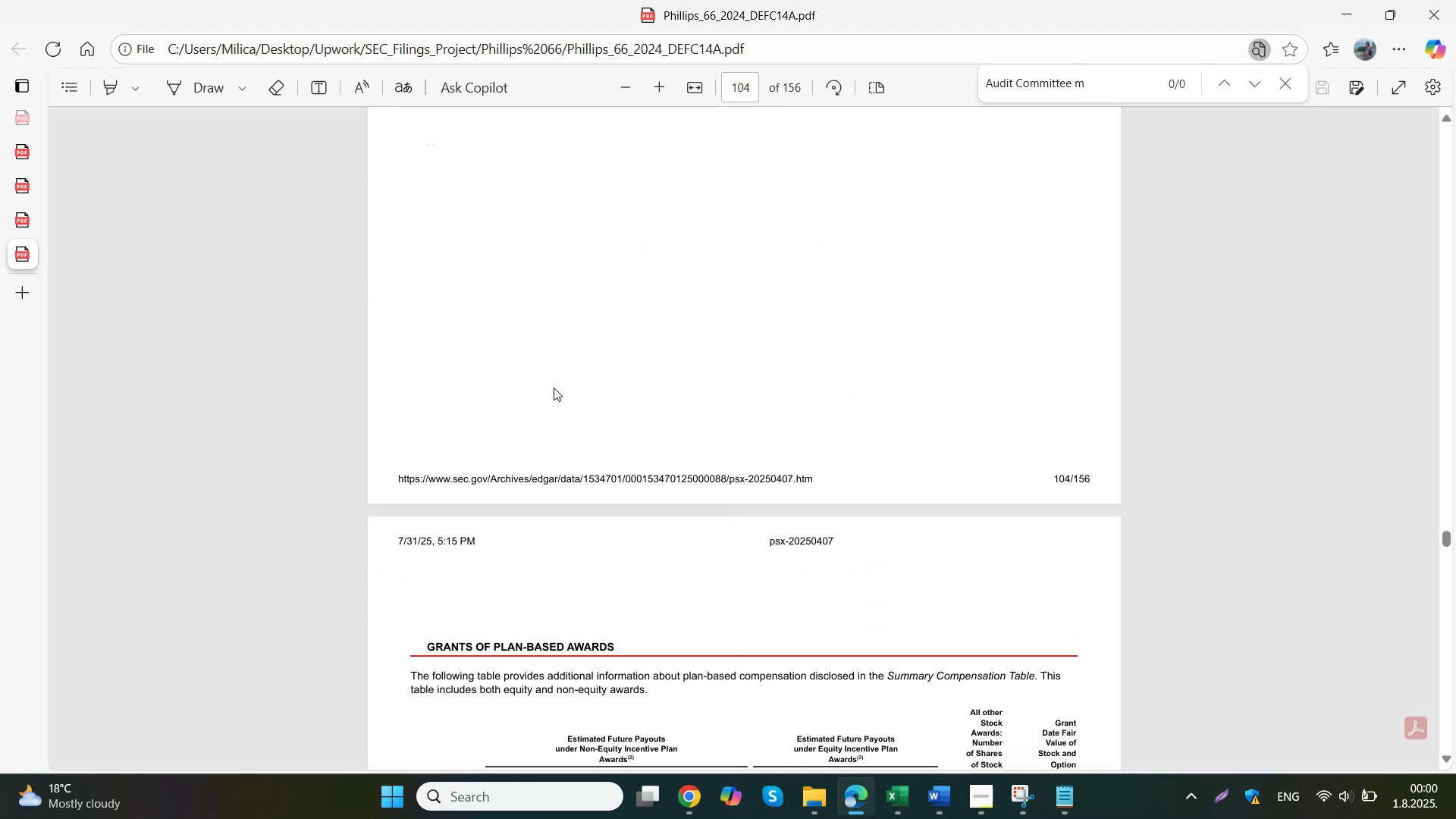 
left_click([566, 389])
 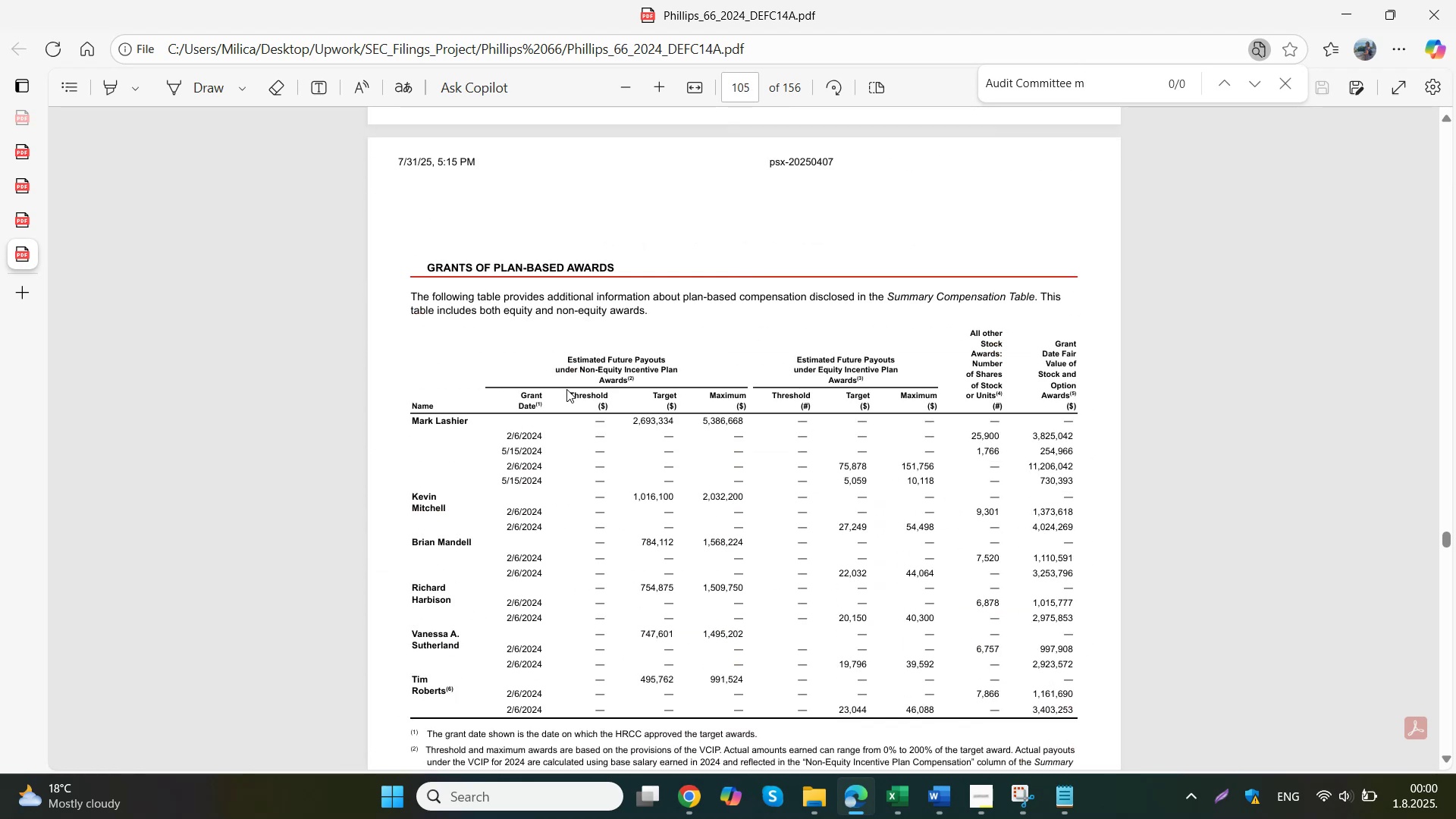 
left_click([1114, 85])
 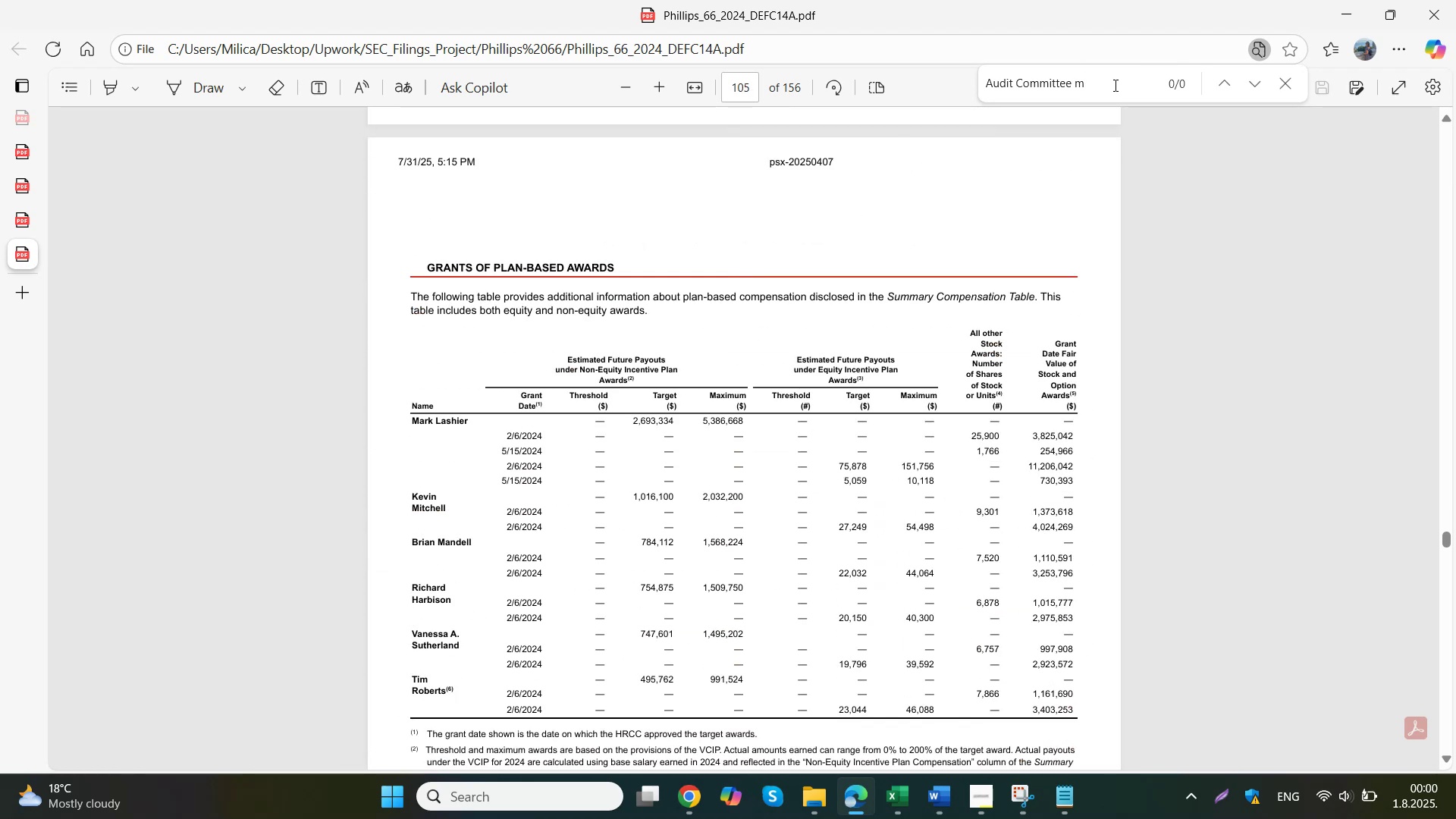 
key(Backspace)
 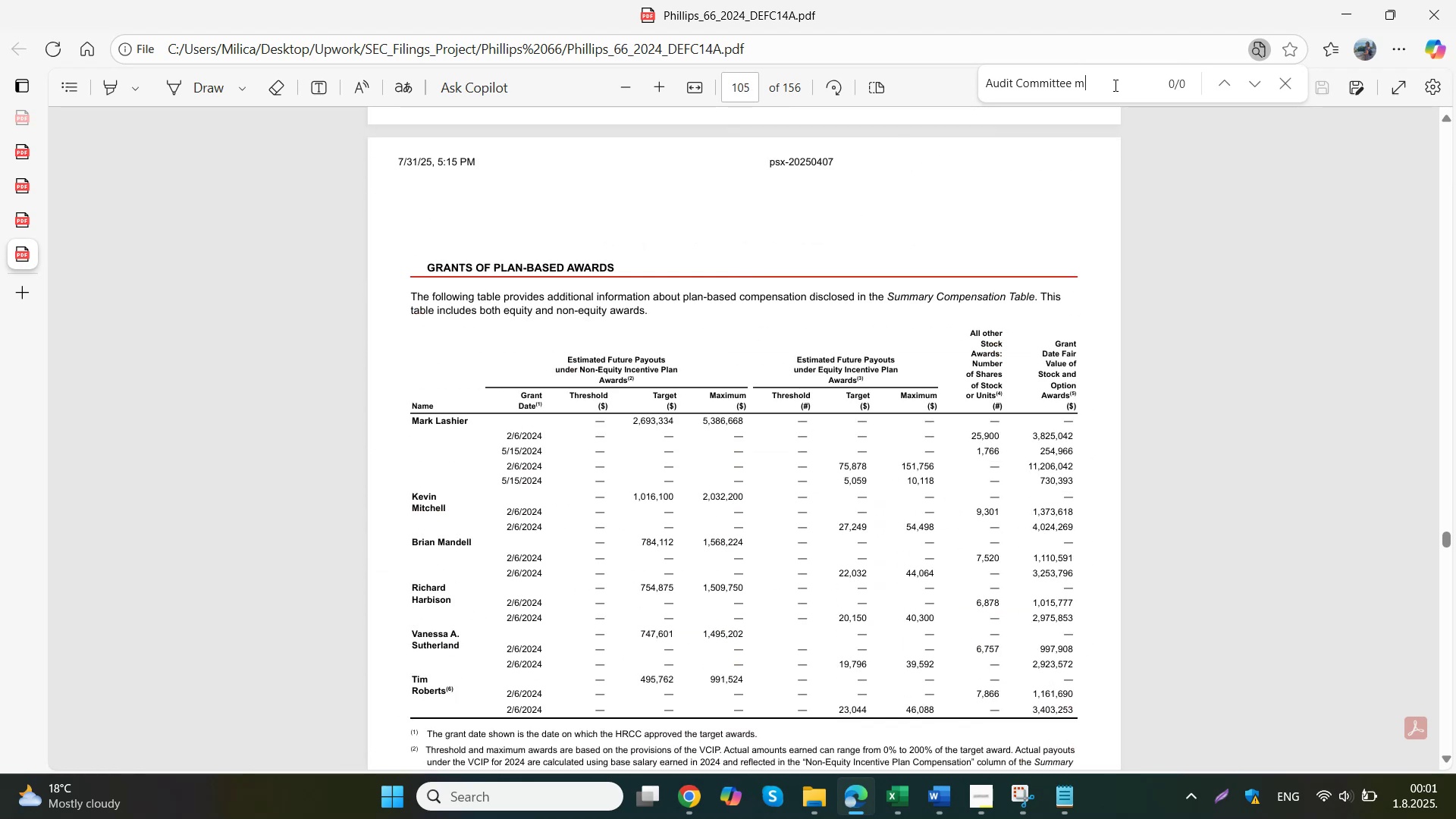 
key(Backspace)
 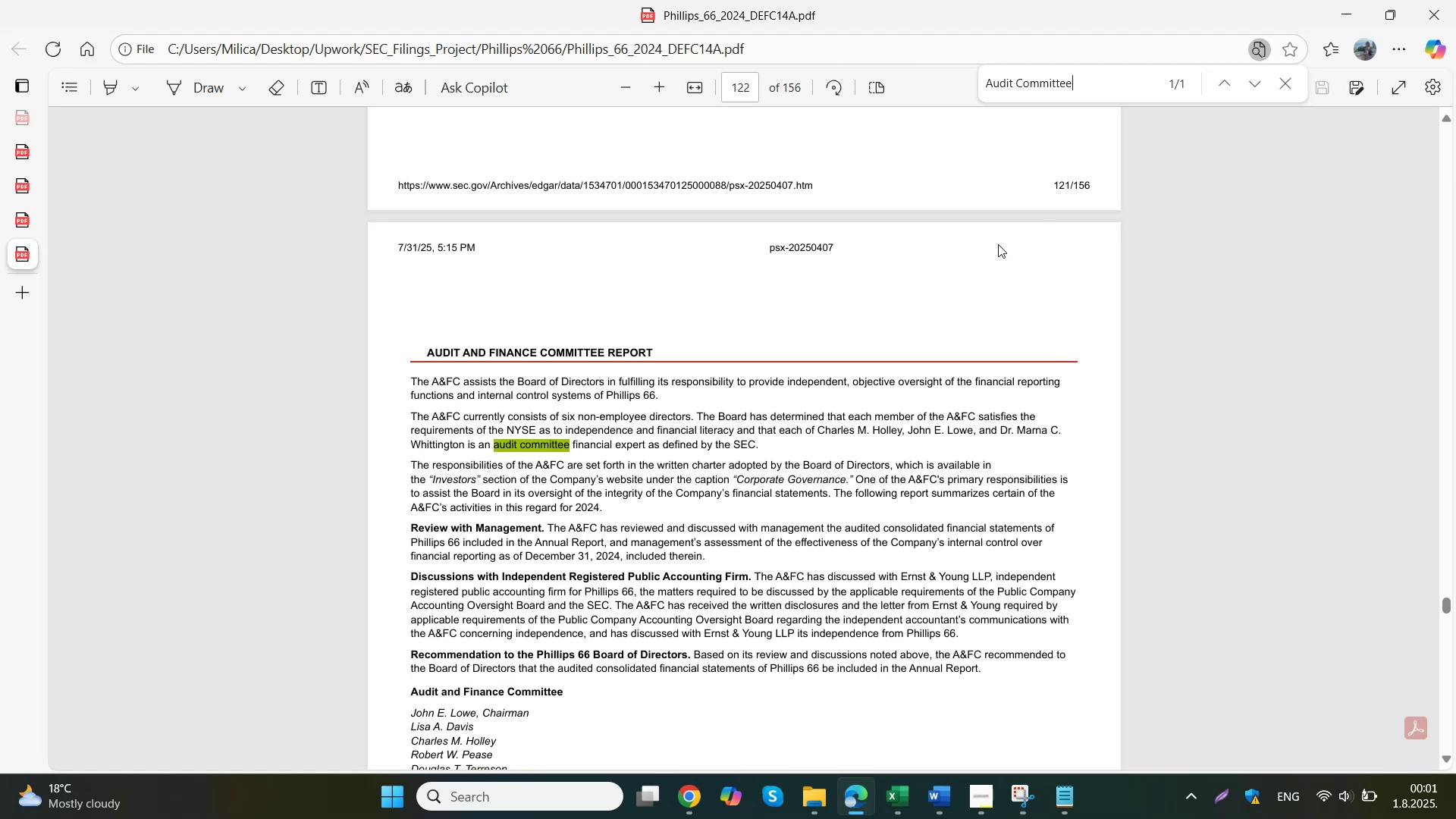 
left_click([792, 342])
 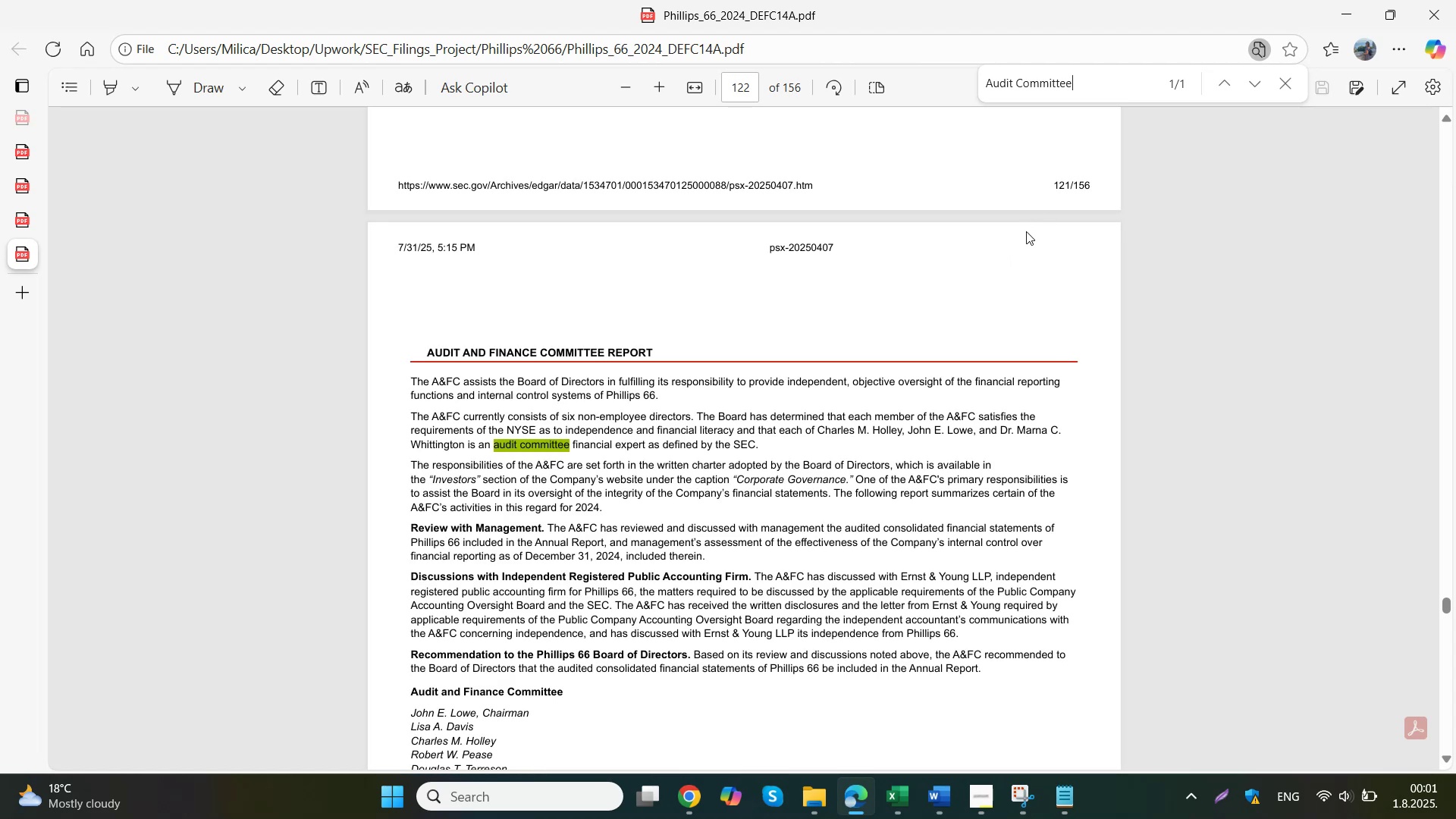 
scroll: coordinate [795, 330], scroll_direction: down, amount: 12.0
 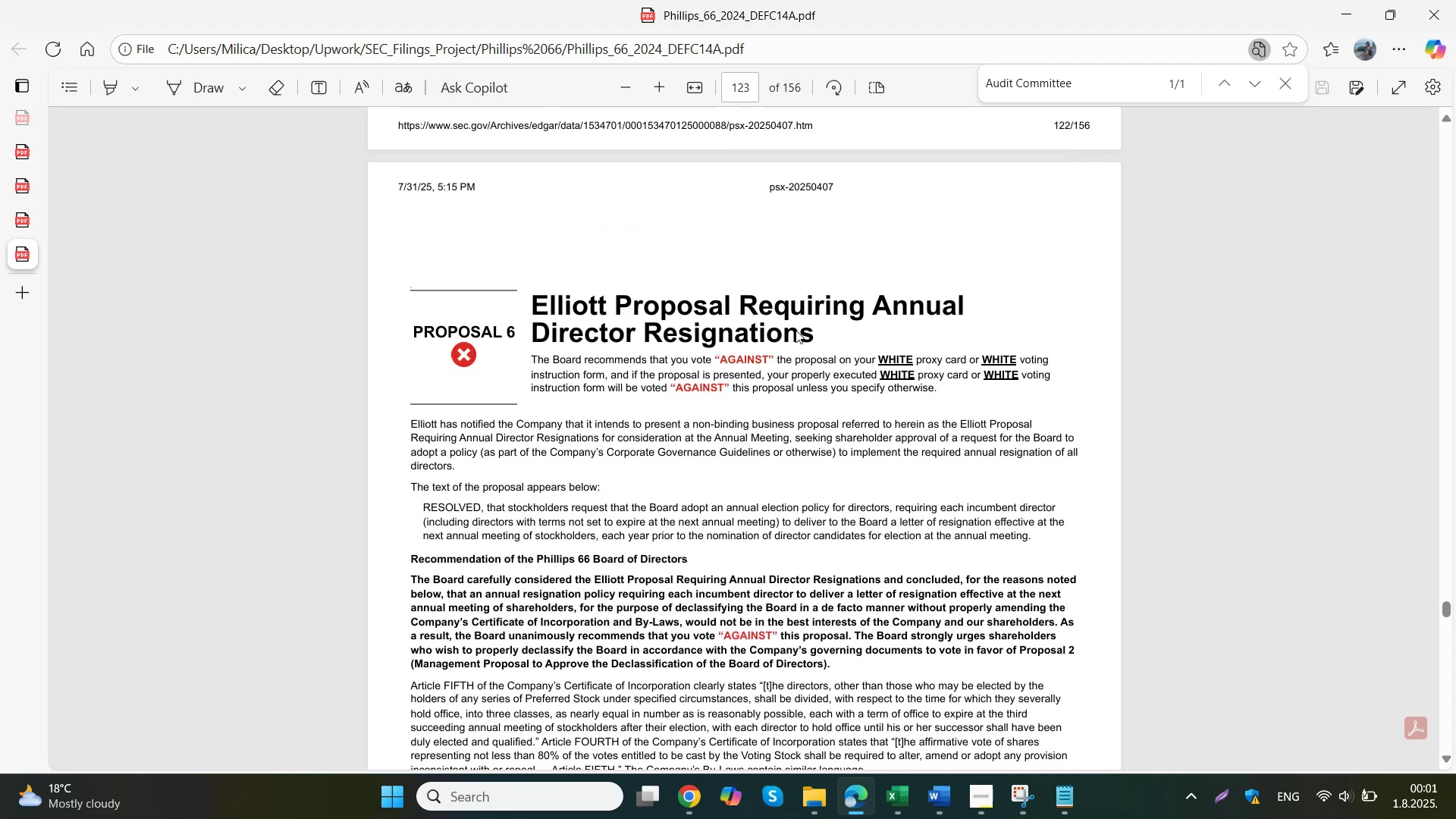 
mouse_move([1173, 166])
 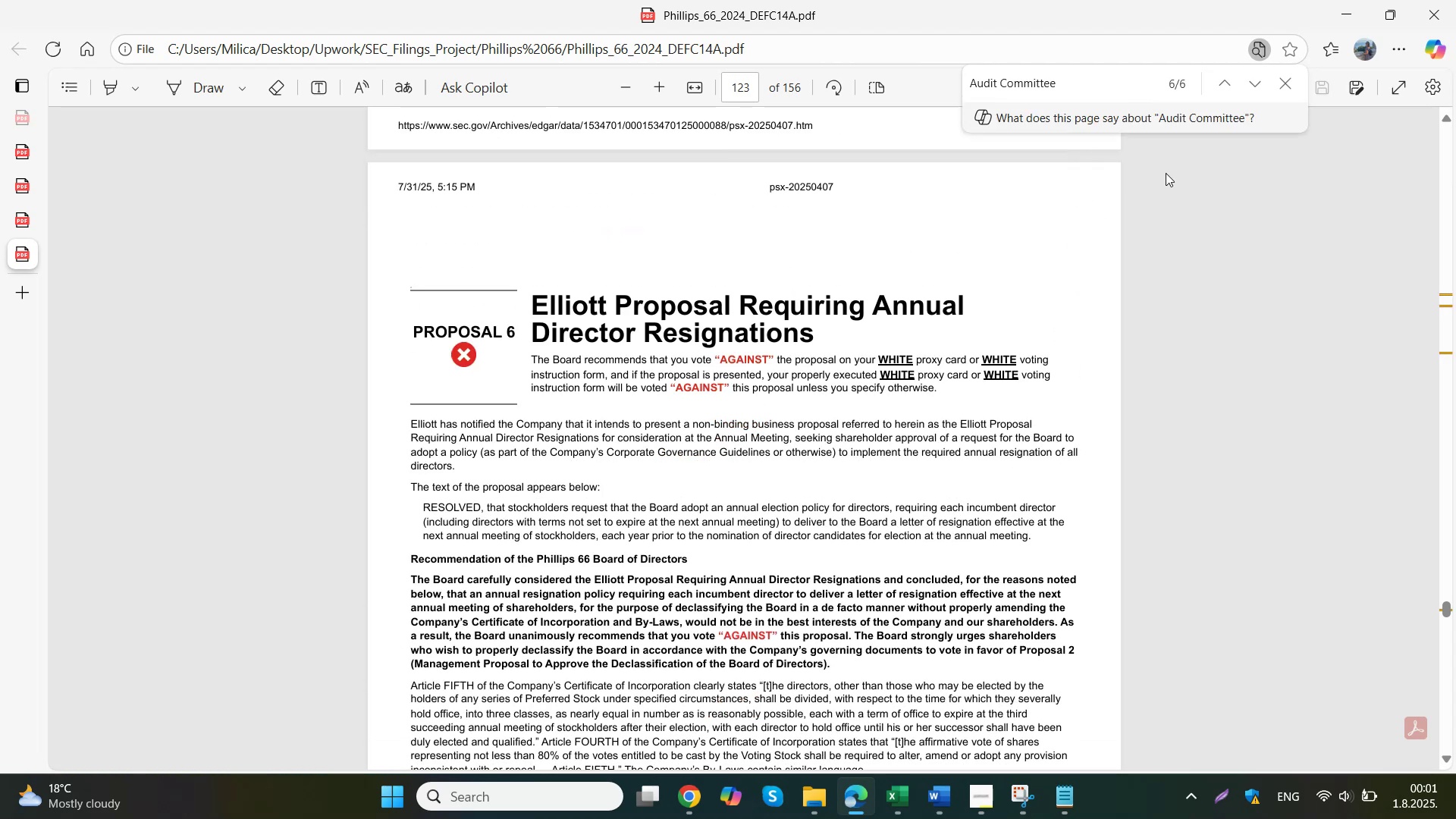 
left_click([1259, 87])
 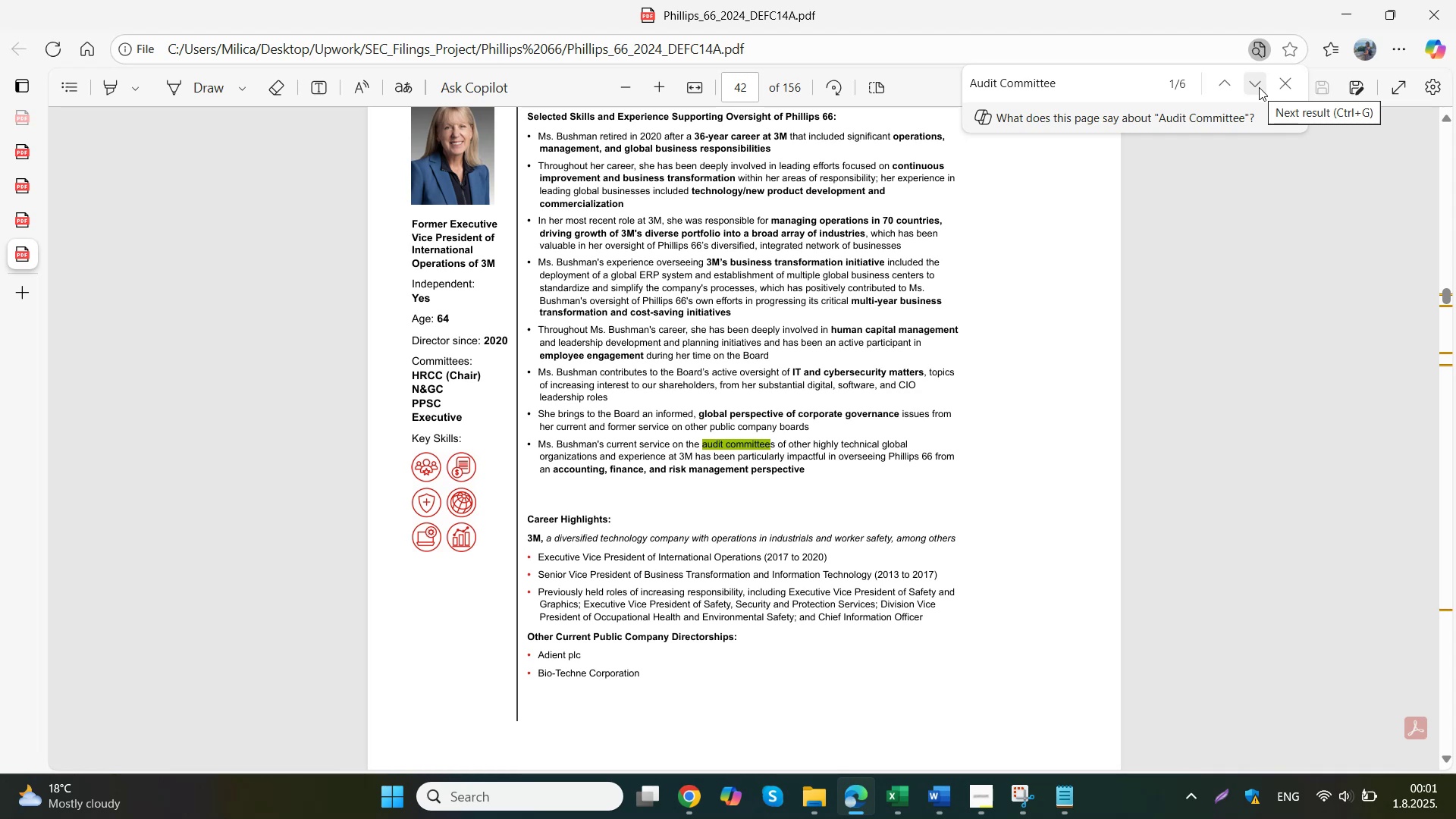 
left_click([1246, 89])
 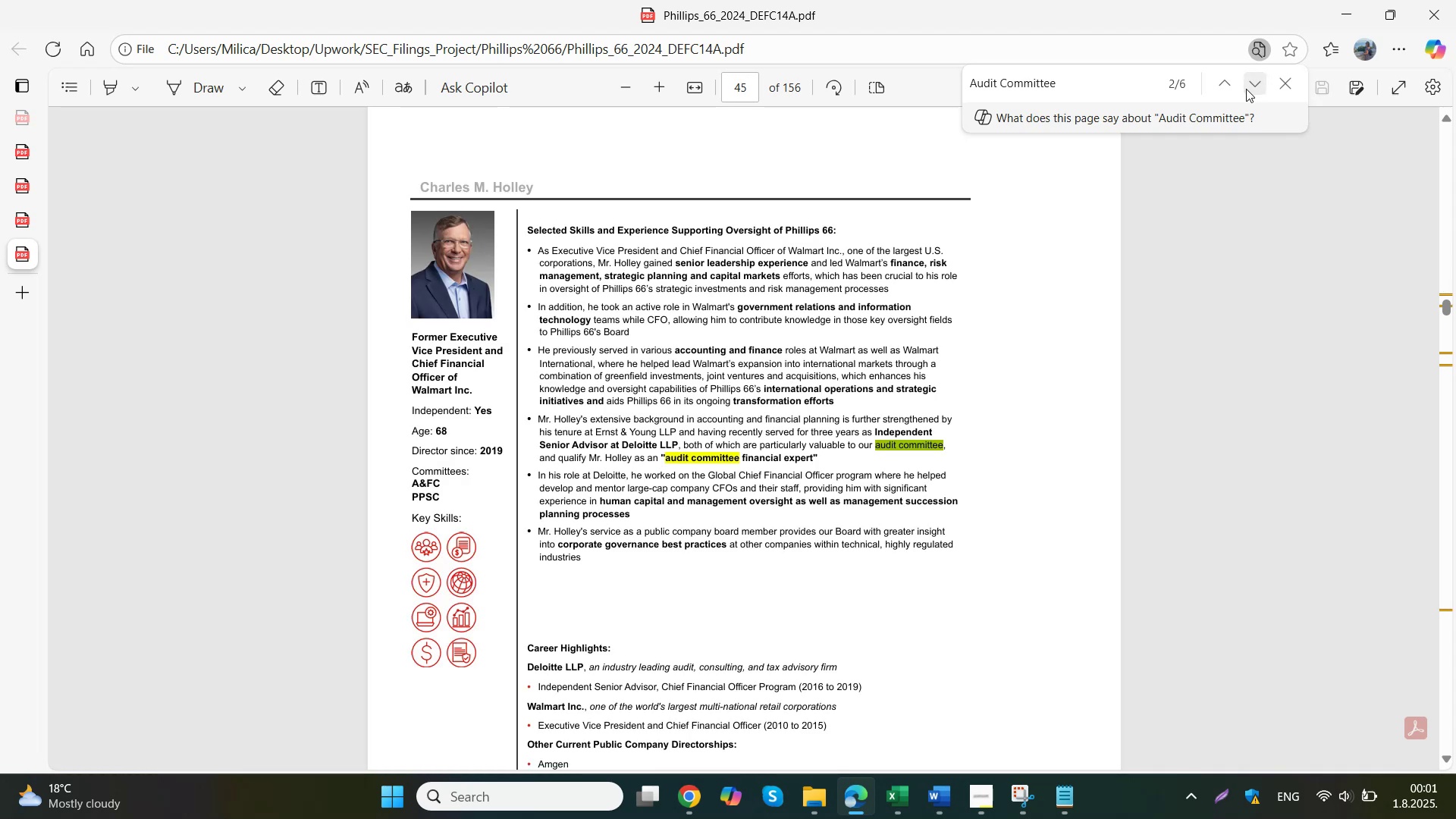 
wait(9.34)
 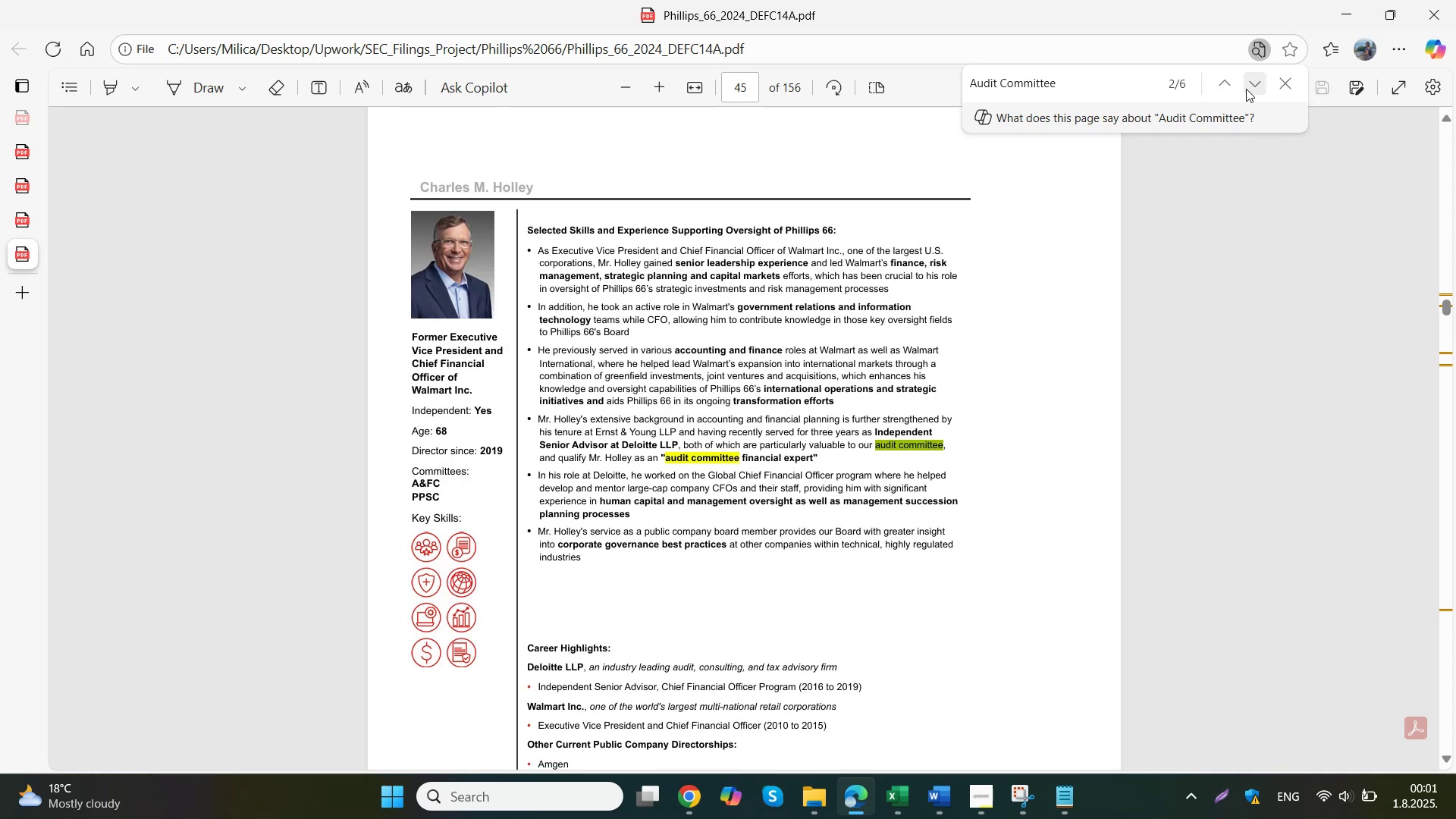 
left_click([1246, 89])
 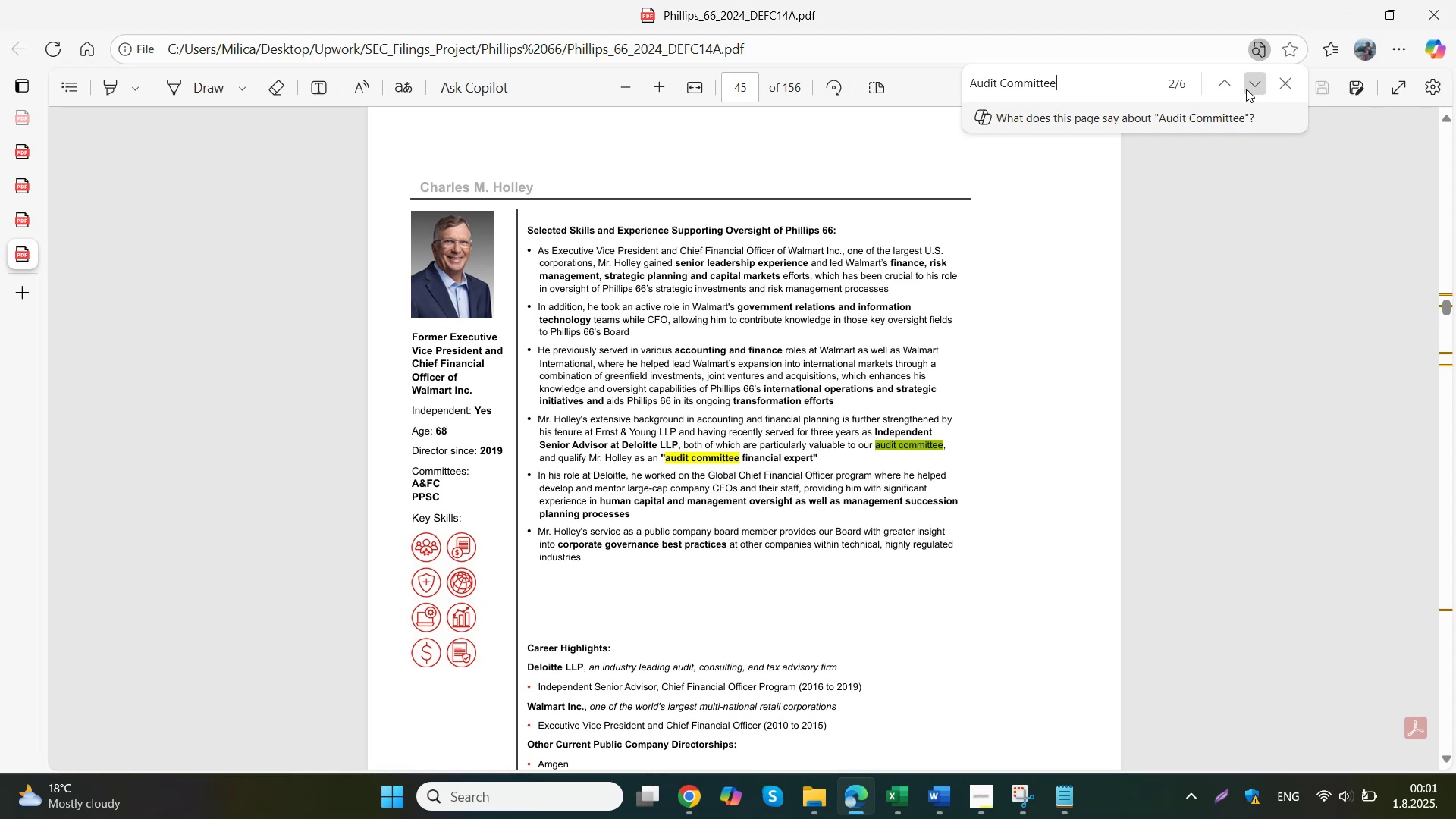 
left_click([1246, 89])
 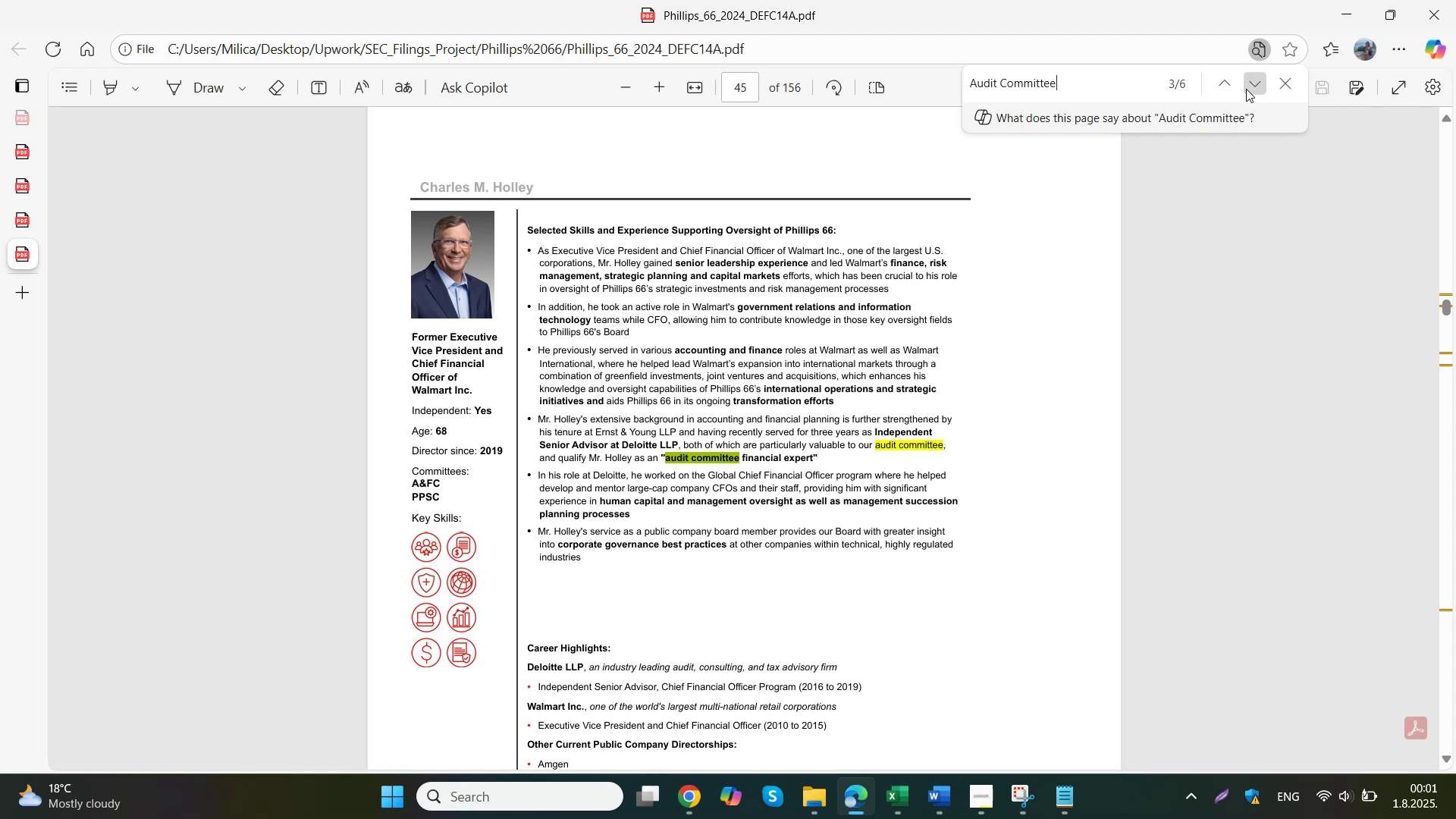 
left_click([1246, 89])
 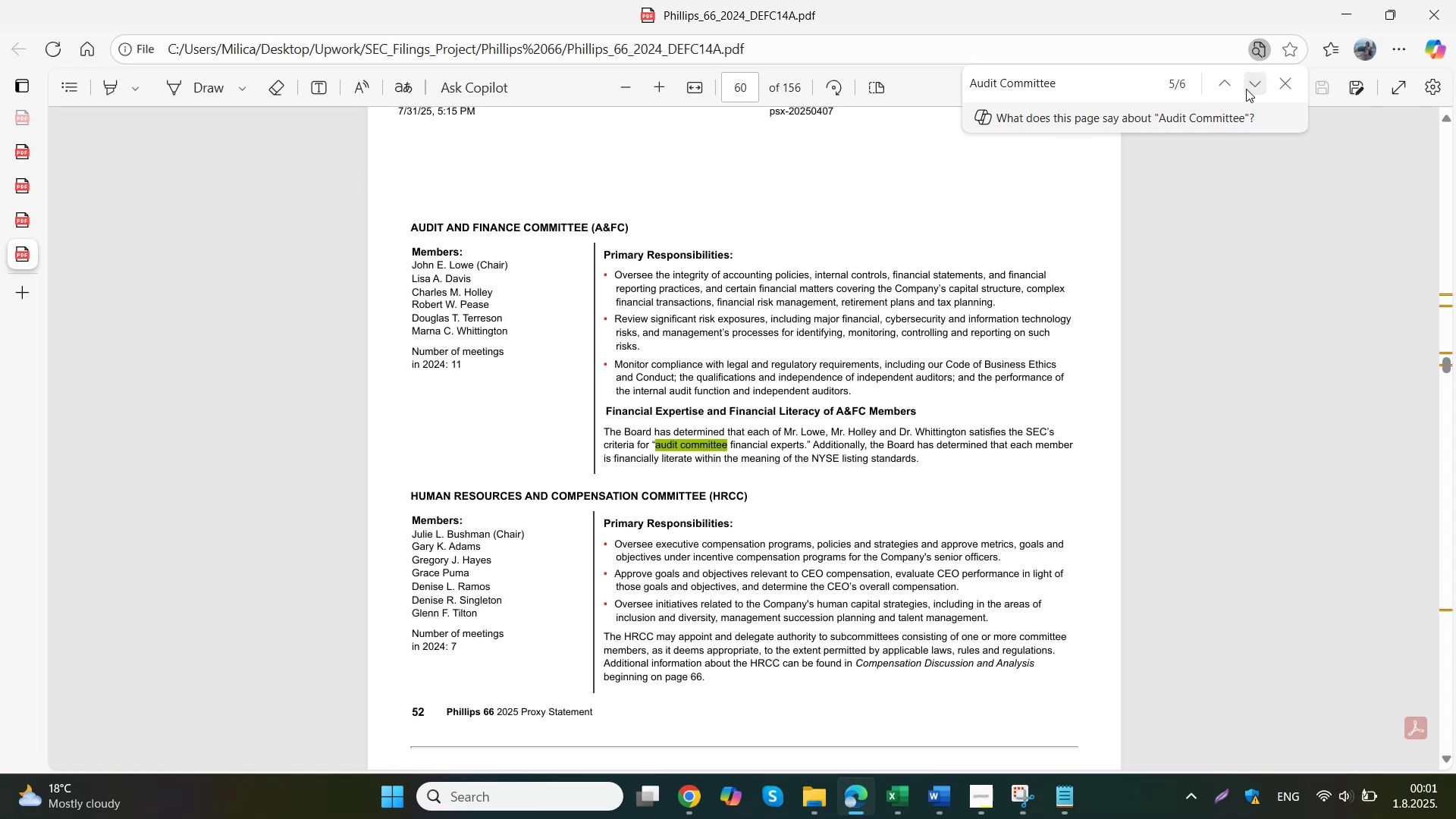 
wait(9.12)
 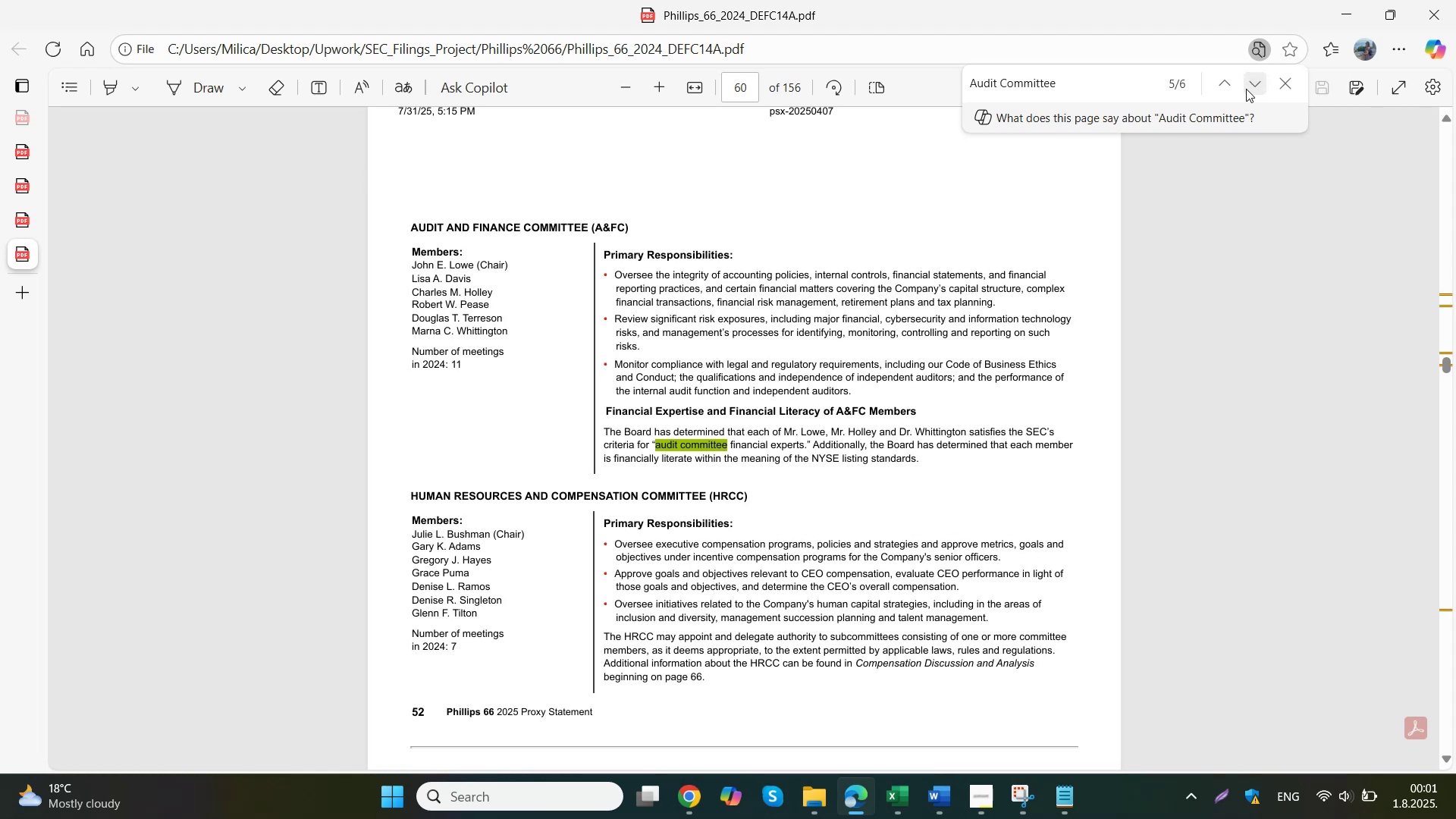 
mouse_move([897, 736])
 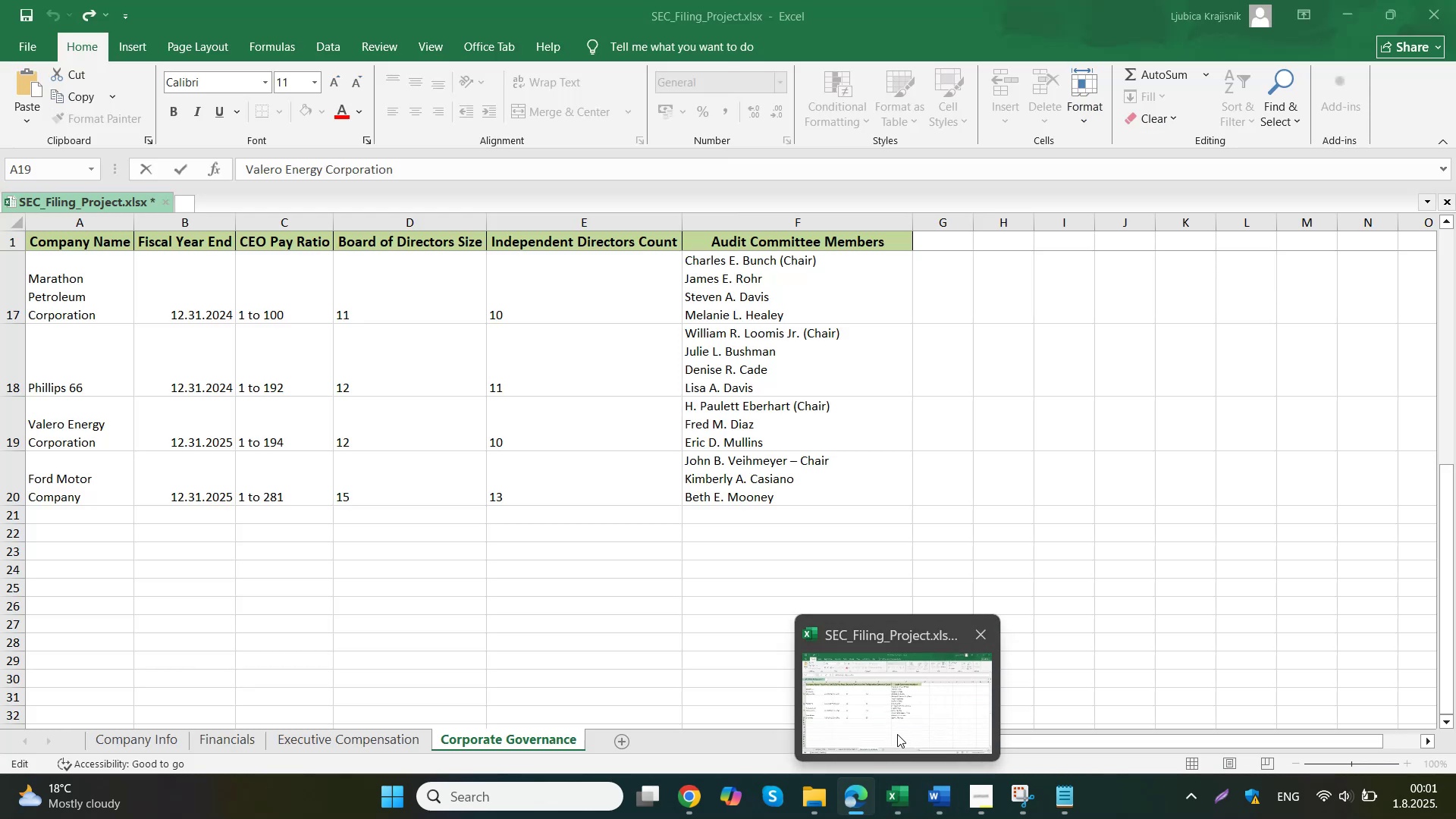 
mouse_move([587, 599])
 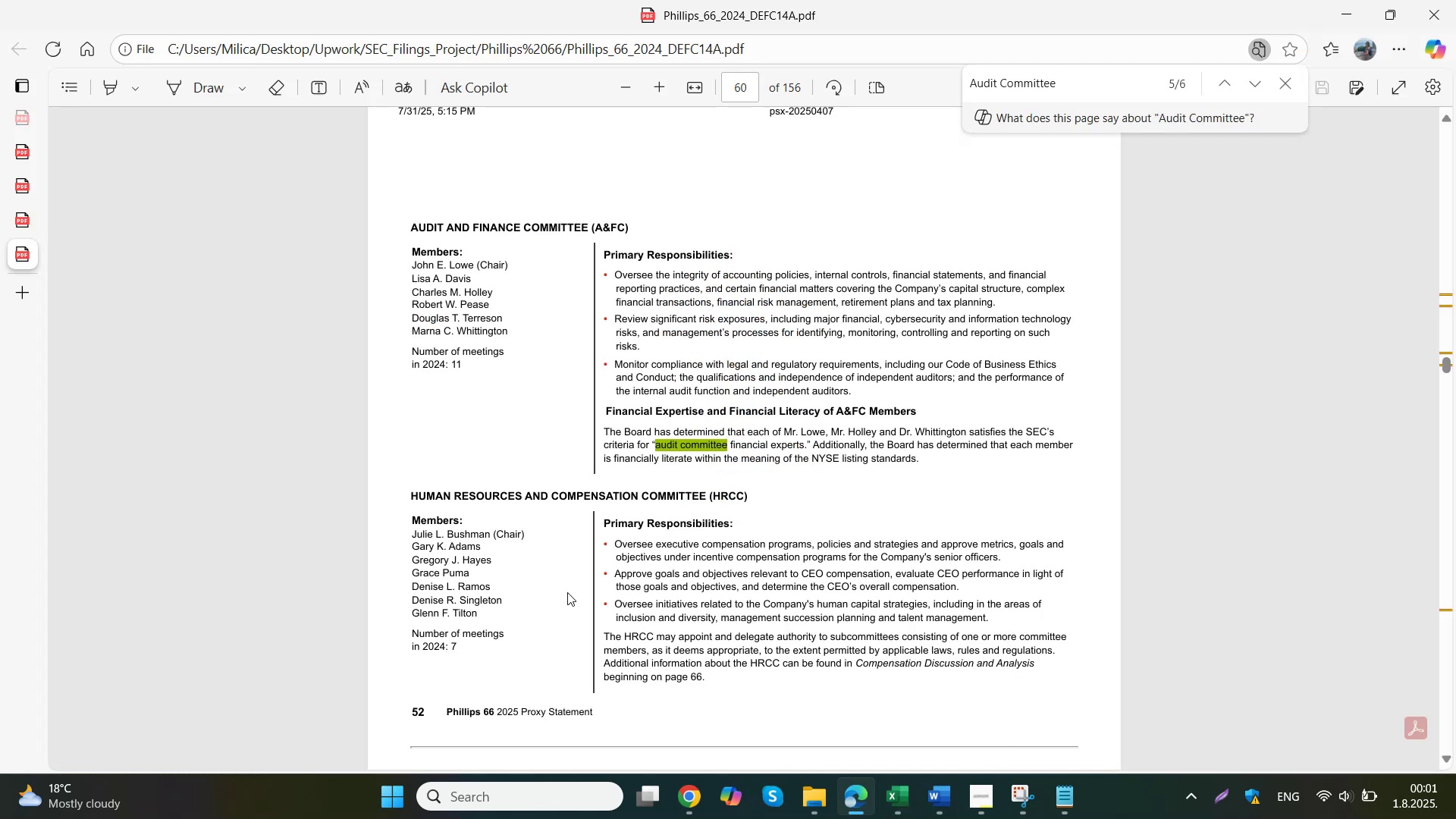 
scroll: coordinate [603, 550], scroll_direction: up, amount: 12.0
 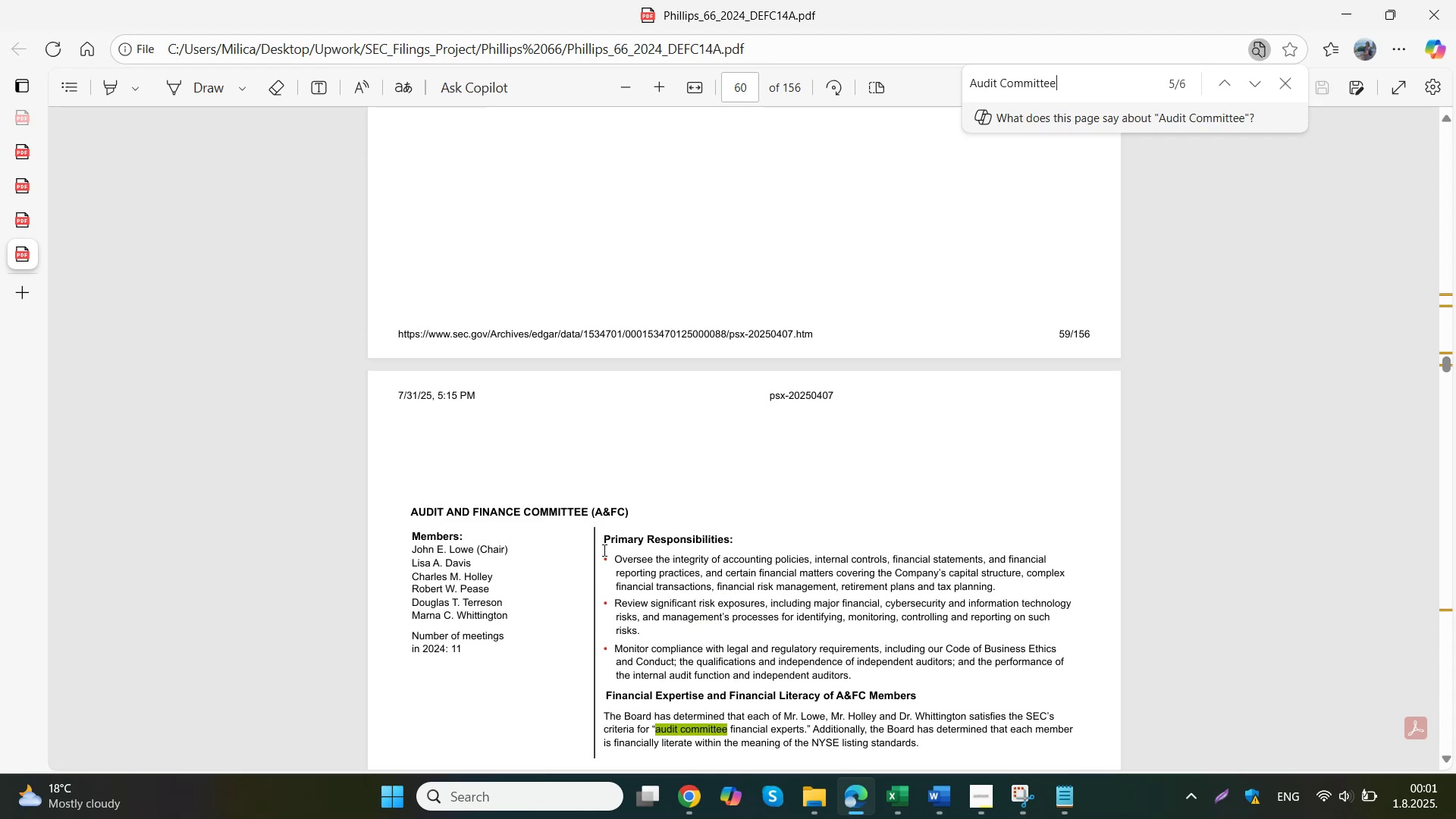 
scroll: coordinate [605, 550], scroll_direction: down, amount: 14.0
 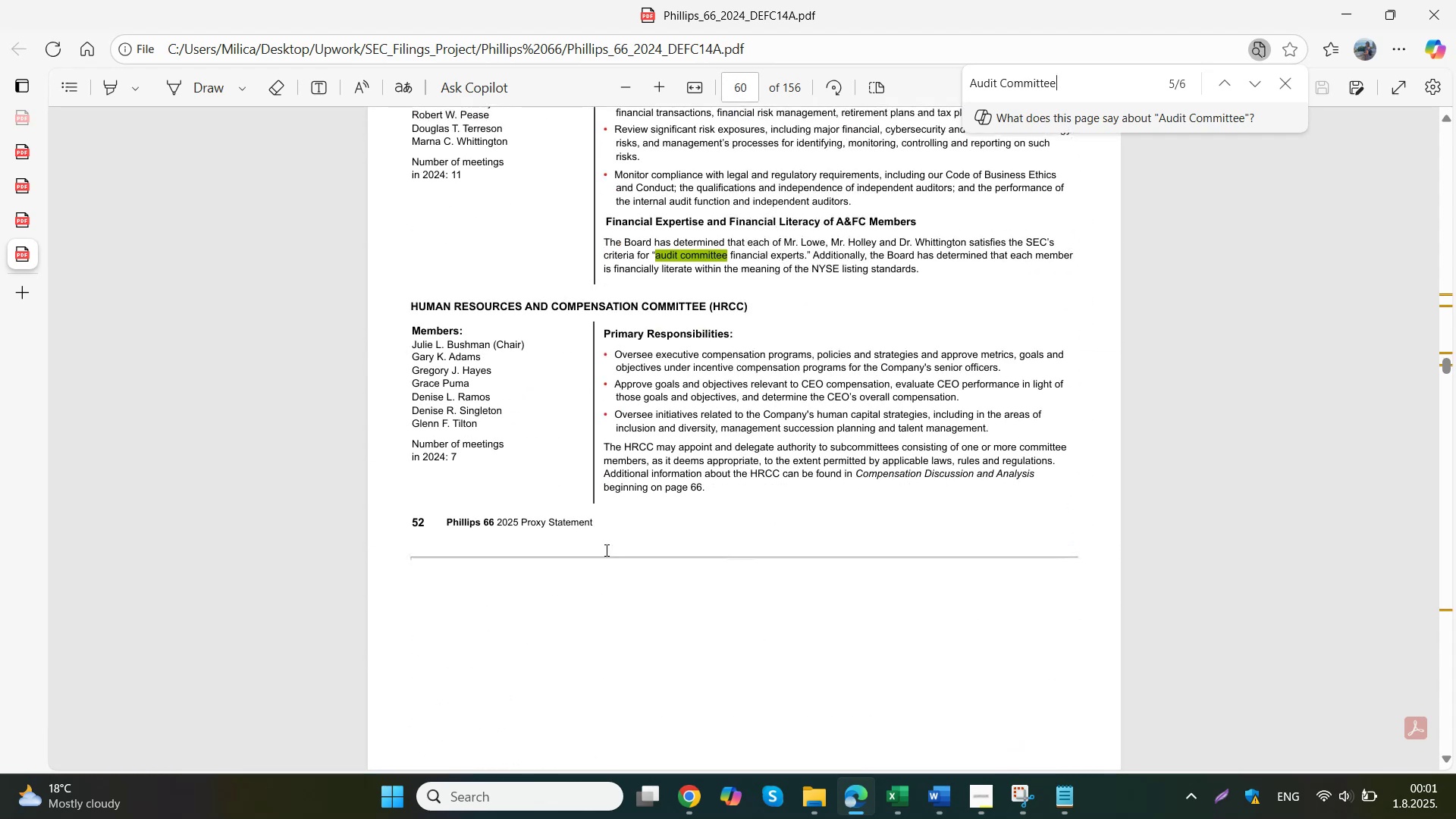 
scroll: coordinate [605, 550], scroll_direction: up, amount: 4.0
 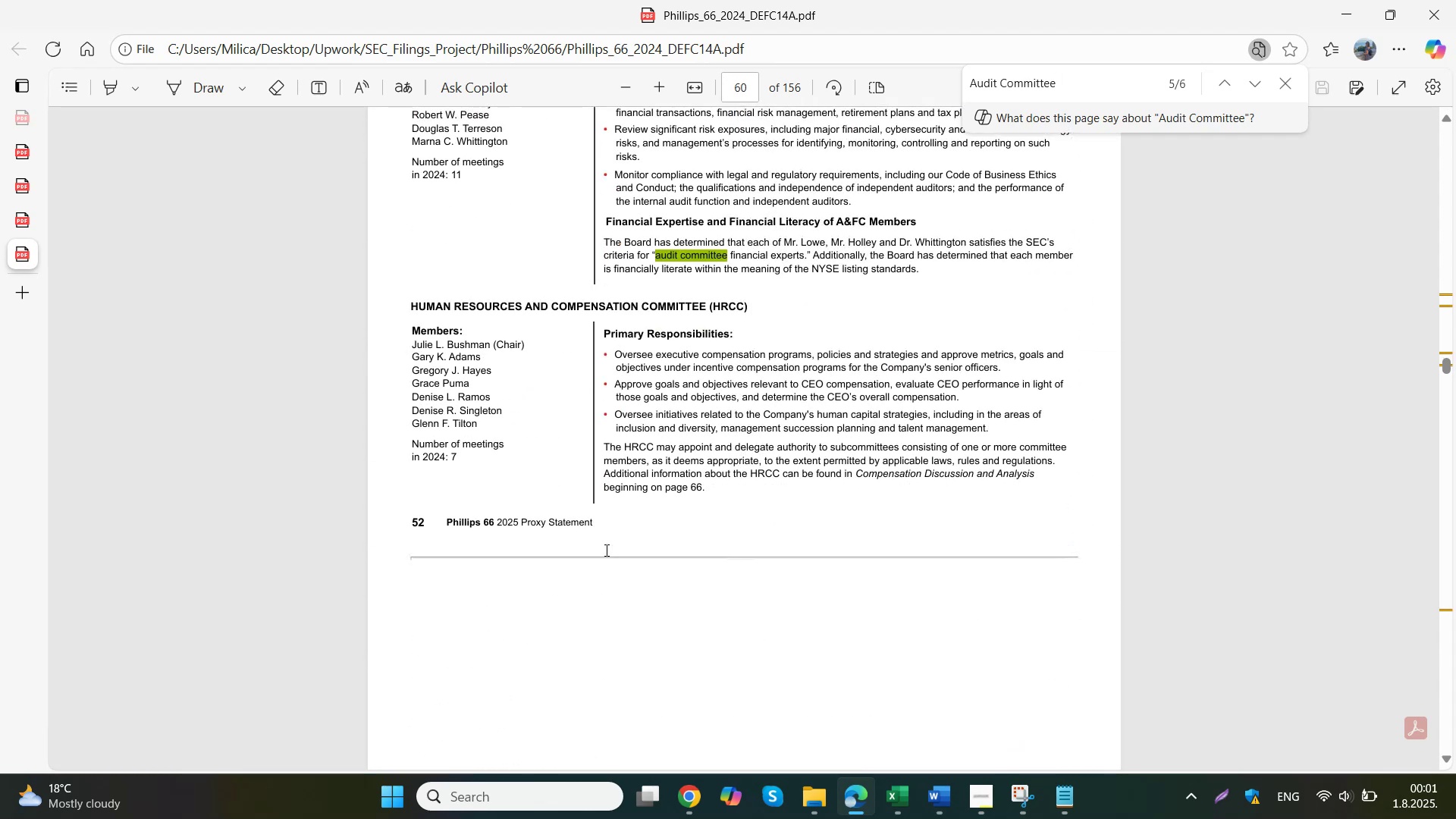 
scroll: coordinate [605, 550], scroll_direction: down, amount: 23.0
 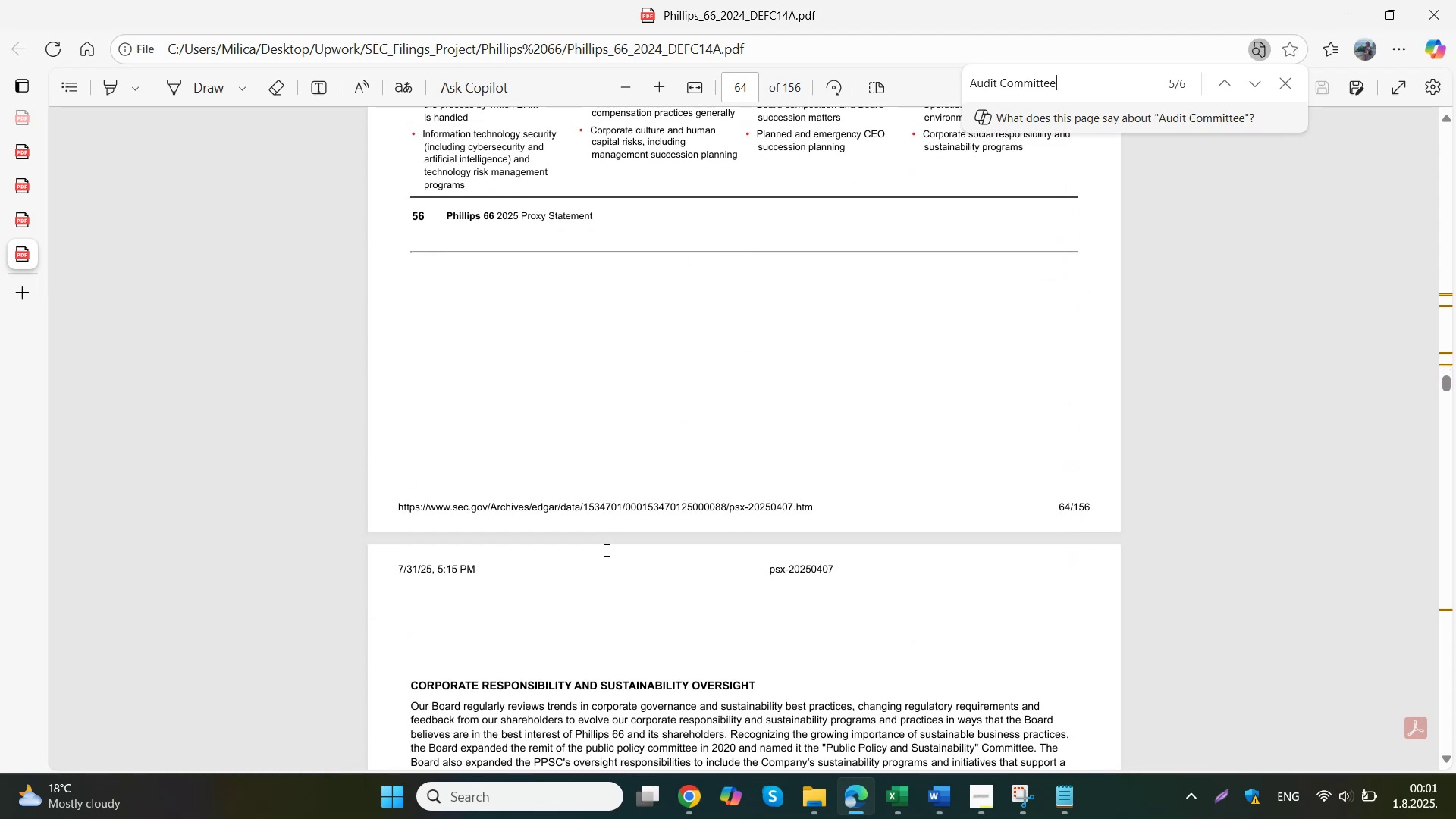 
scroll: coordinate [605, 548], scroll_direction: up, amount: 44.0
 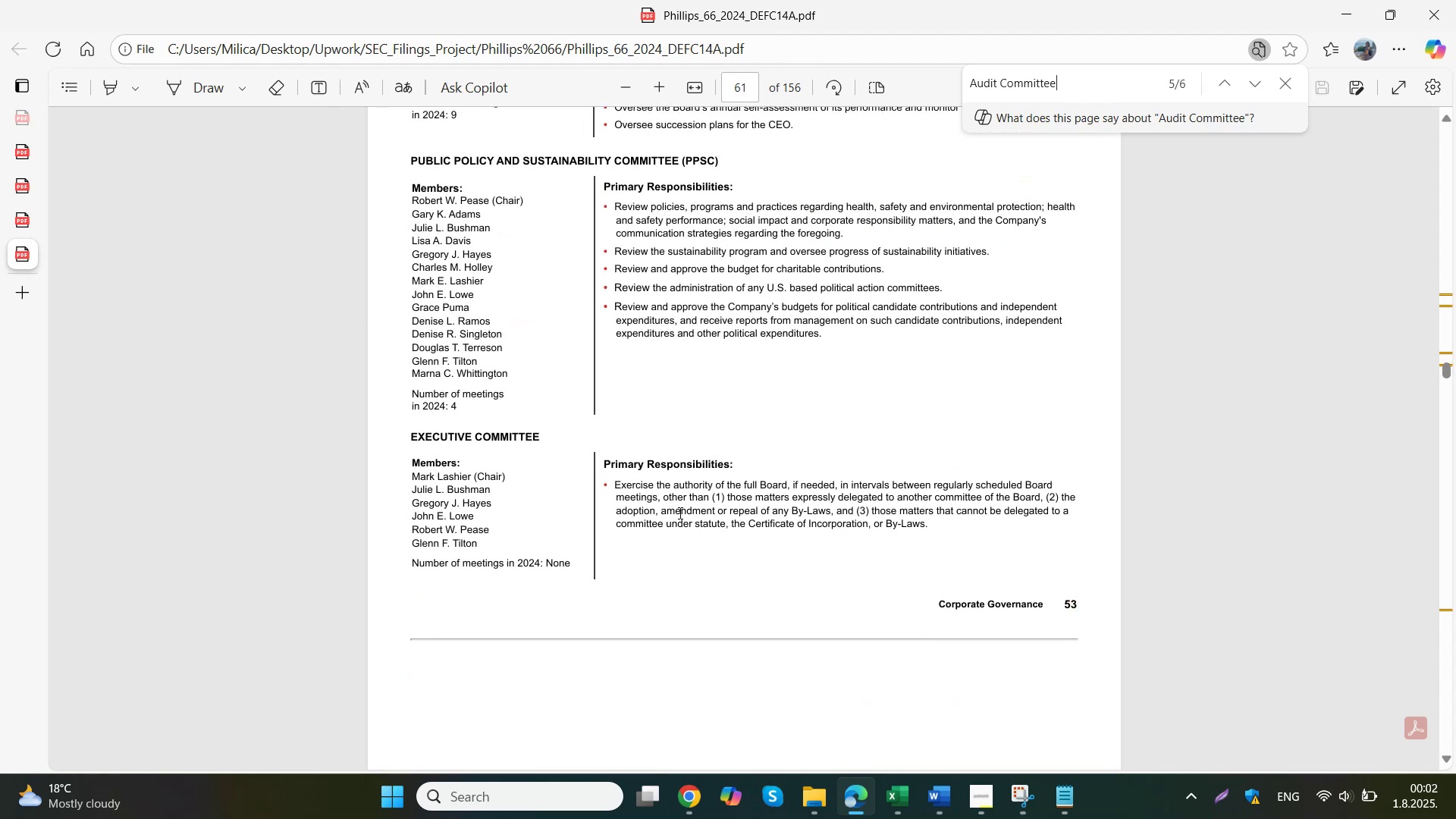 
wait(11.53)
 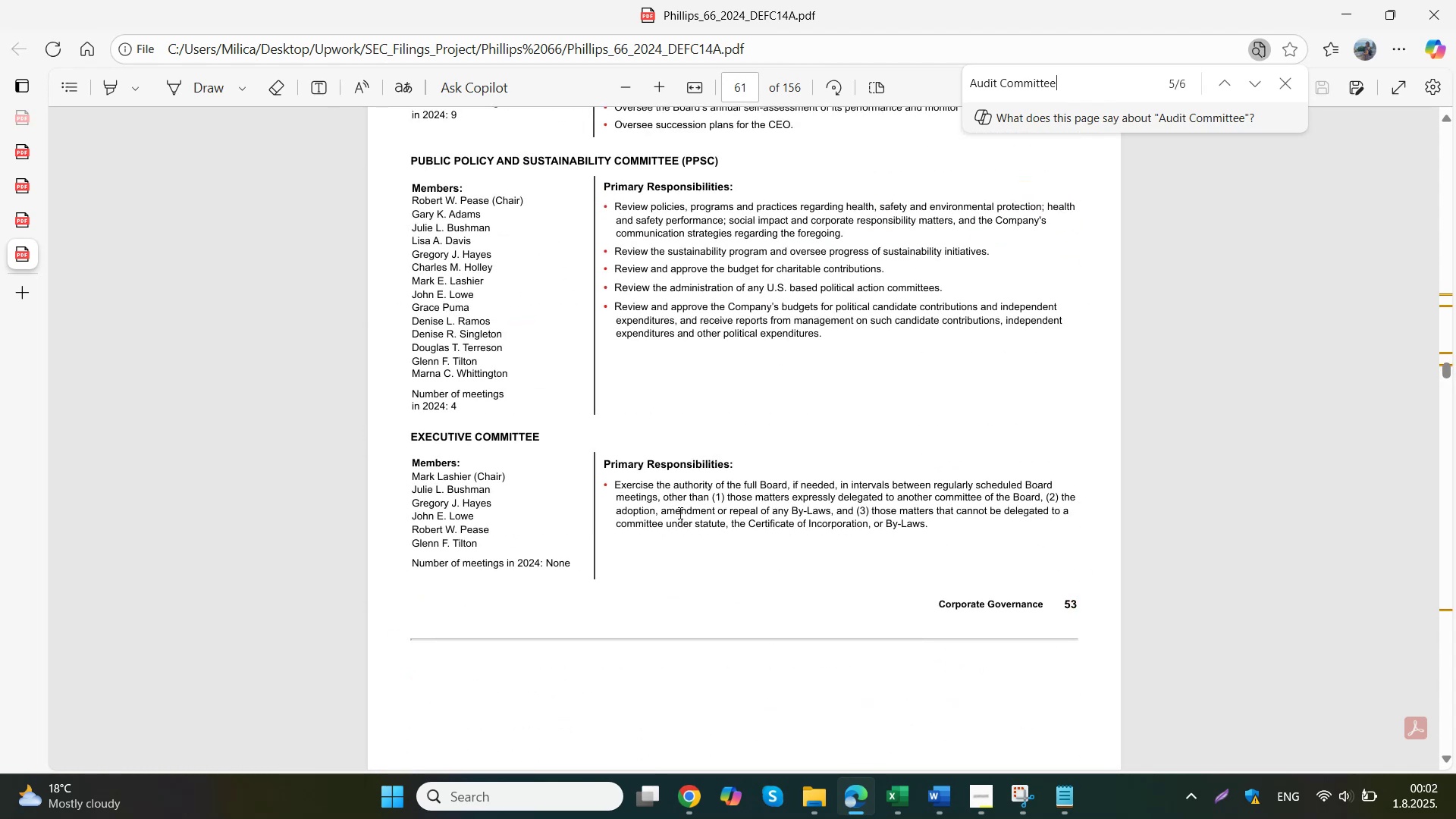 
mouse_move([867, 666])
 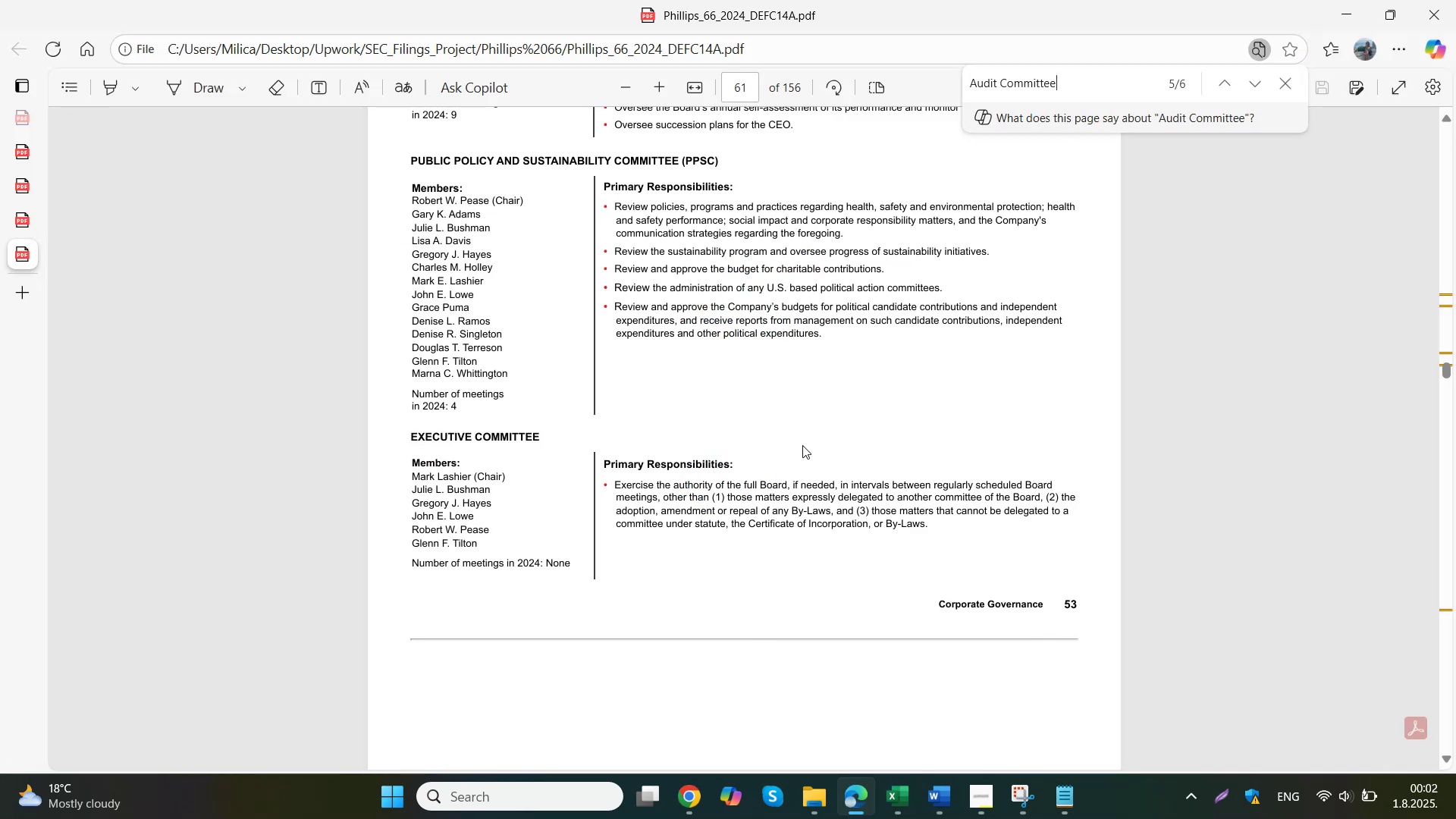 
wait(5.84)
 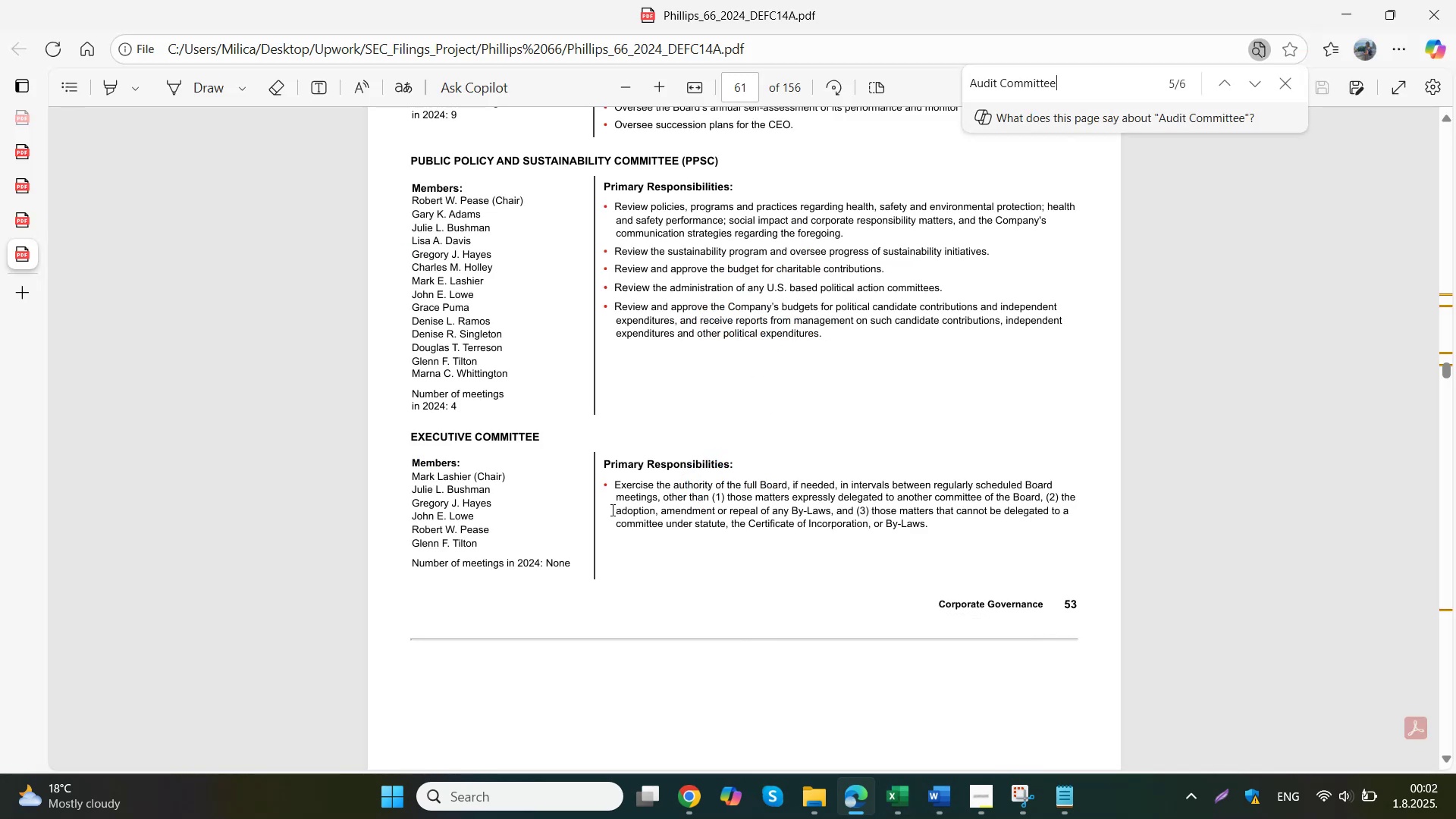 
scroll: coordinate [544, 482], scroll_direction: up, amount: 14.0
 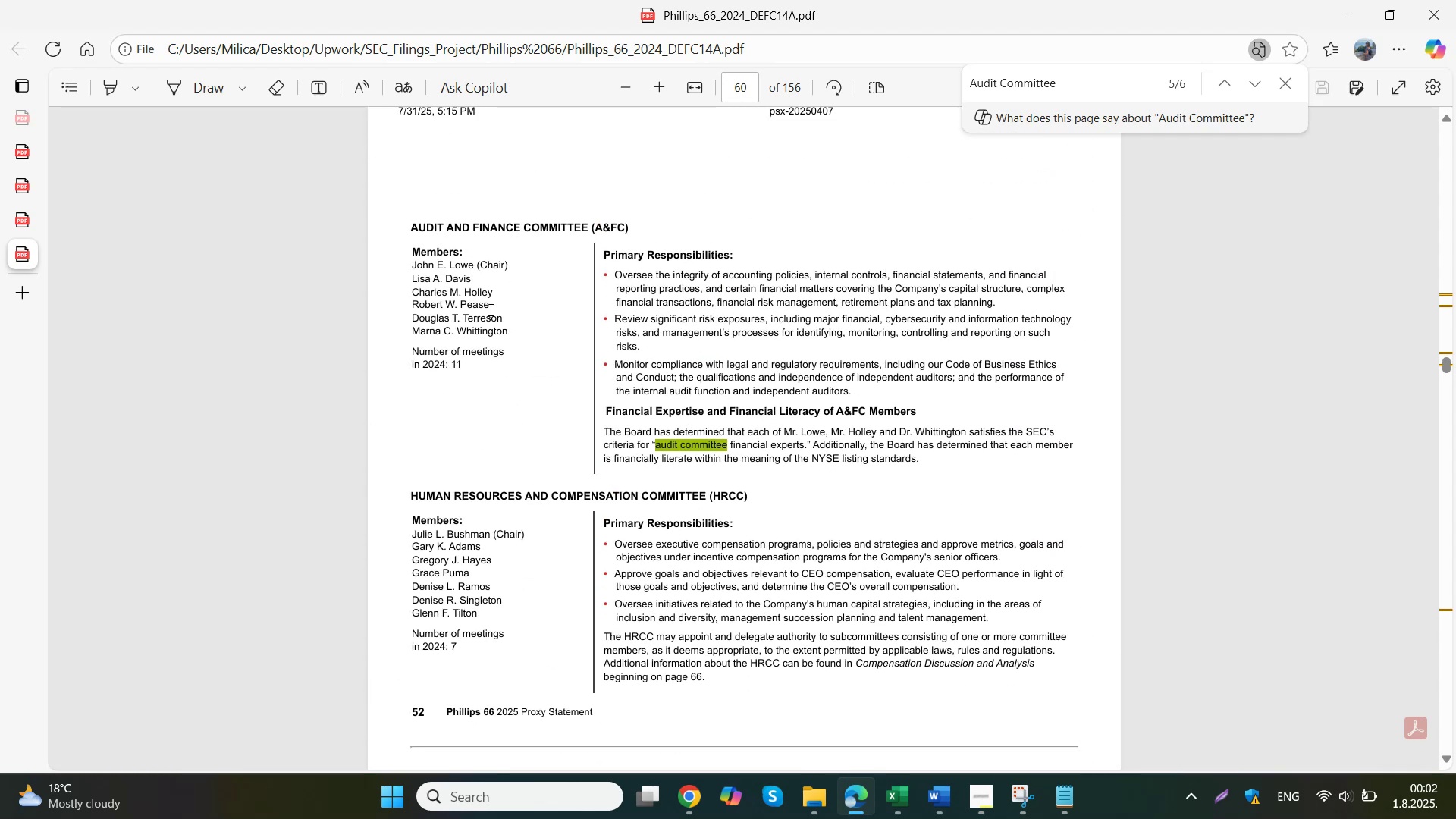 
wait(7.4)
 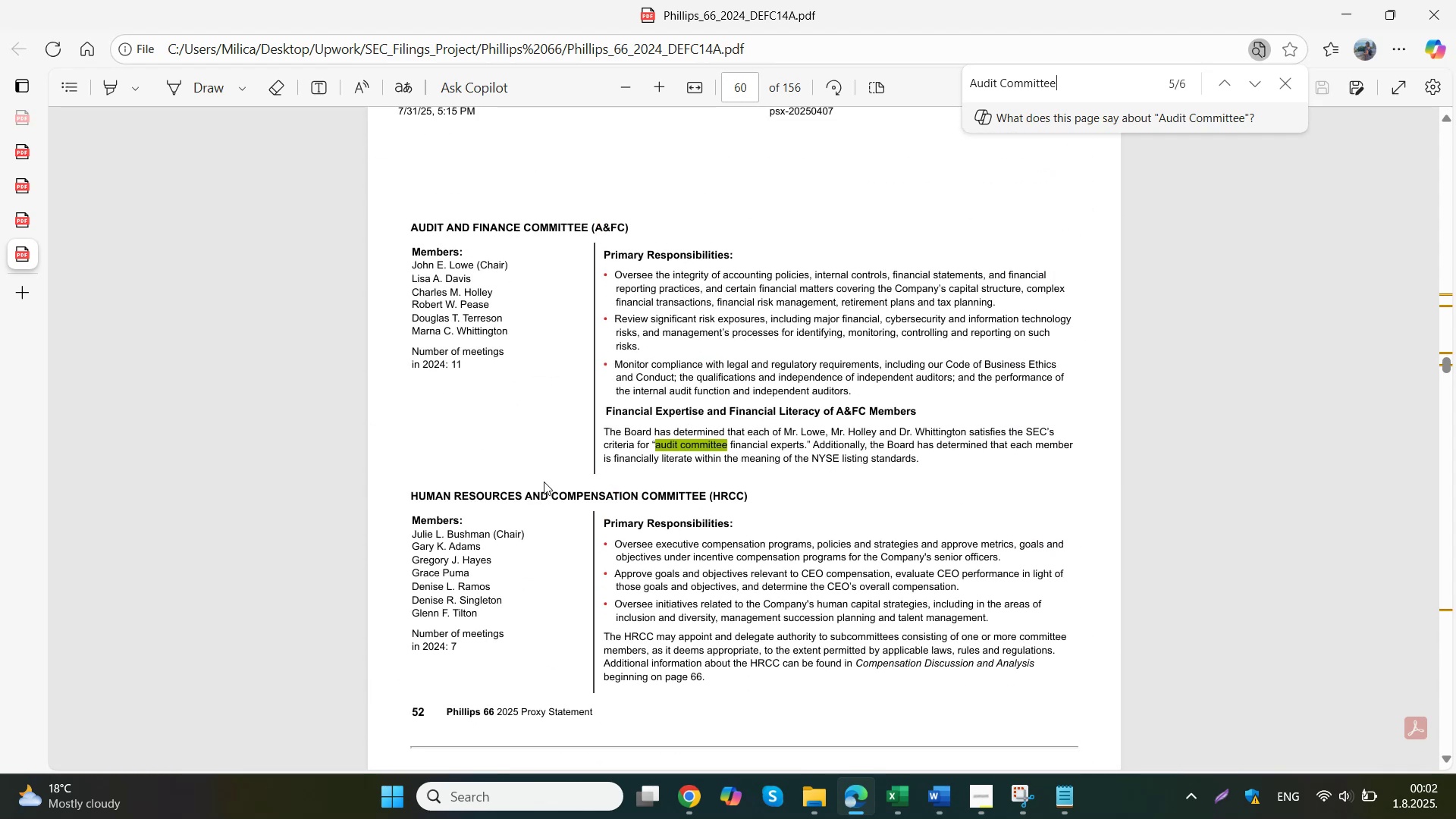 
left_click_drag(start_coordinate=[416, 263], to_coordinate=[451, 305])
 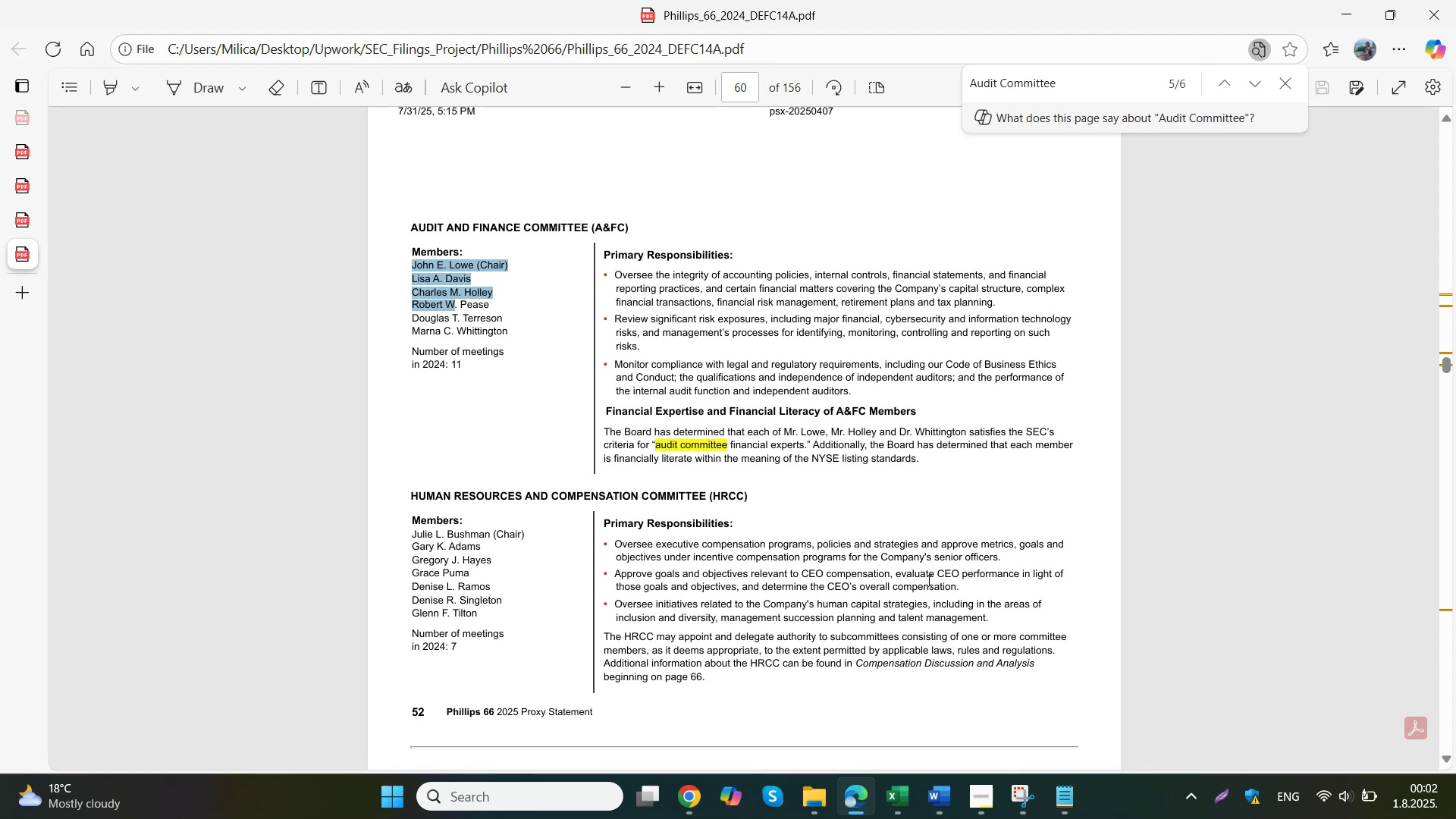 
wait(13.78)
 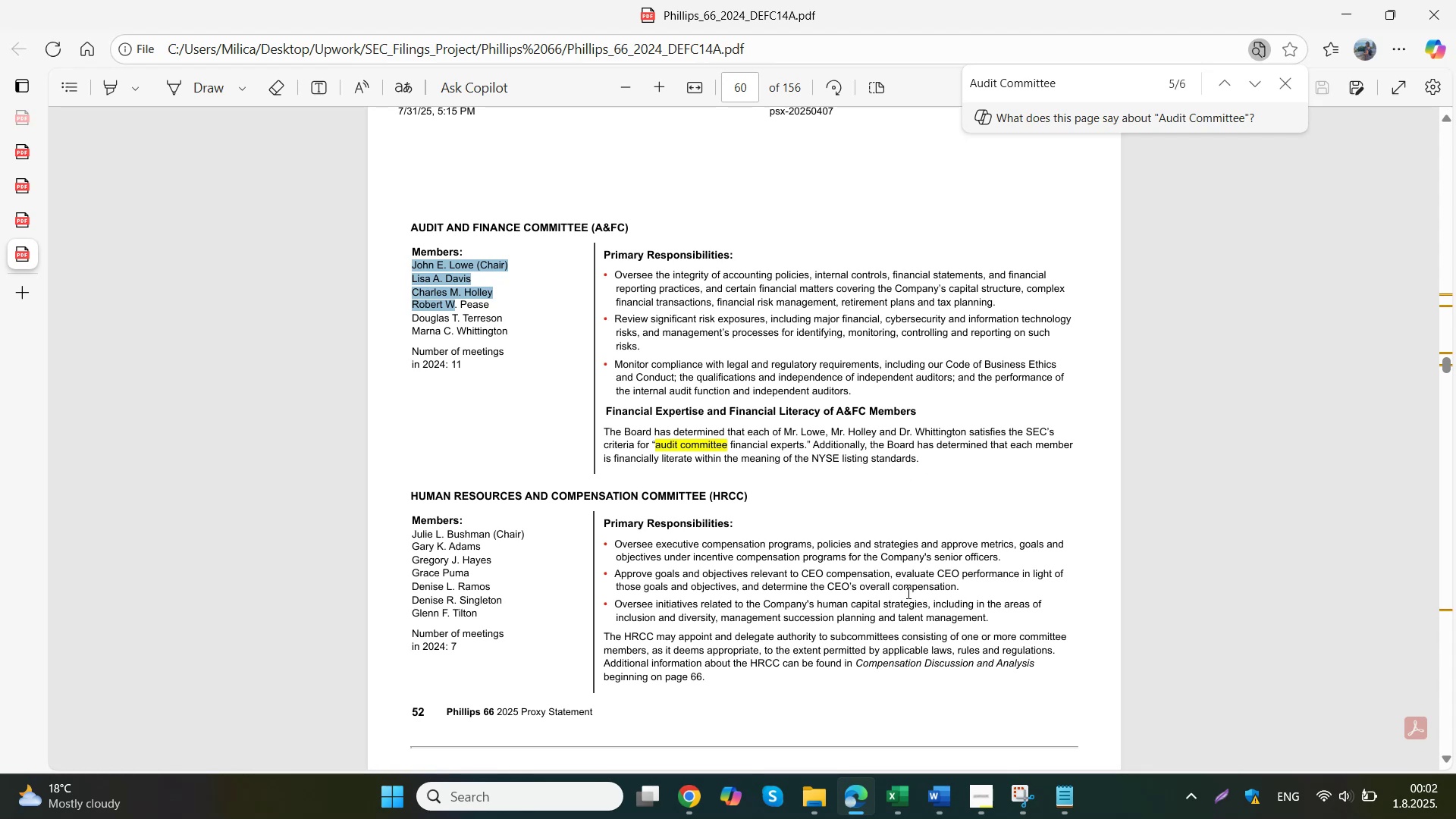 
left_click([677, 808])
 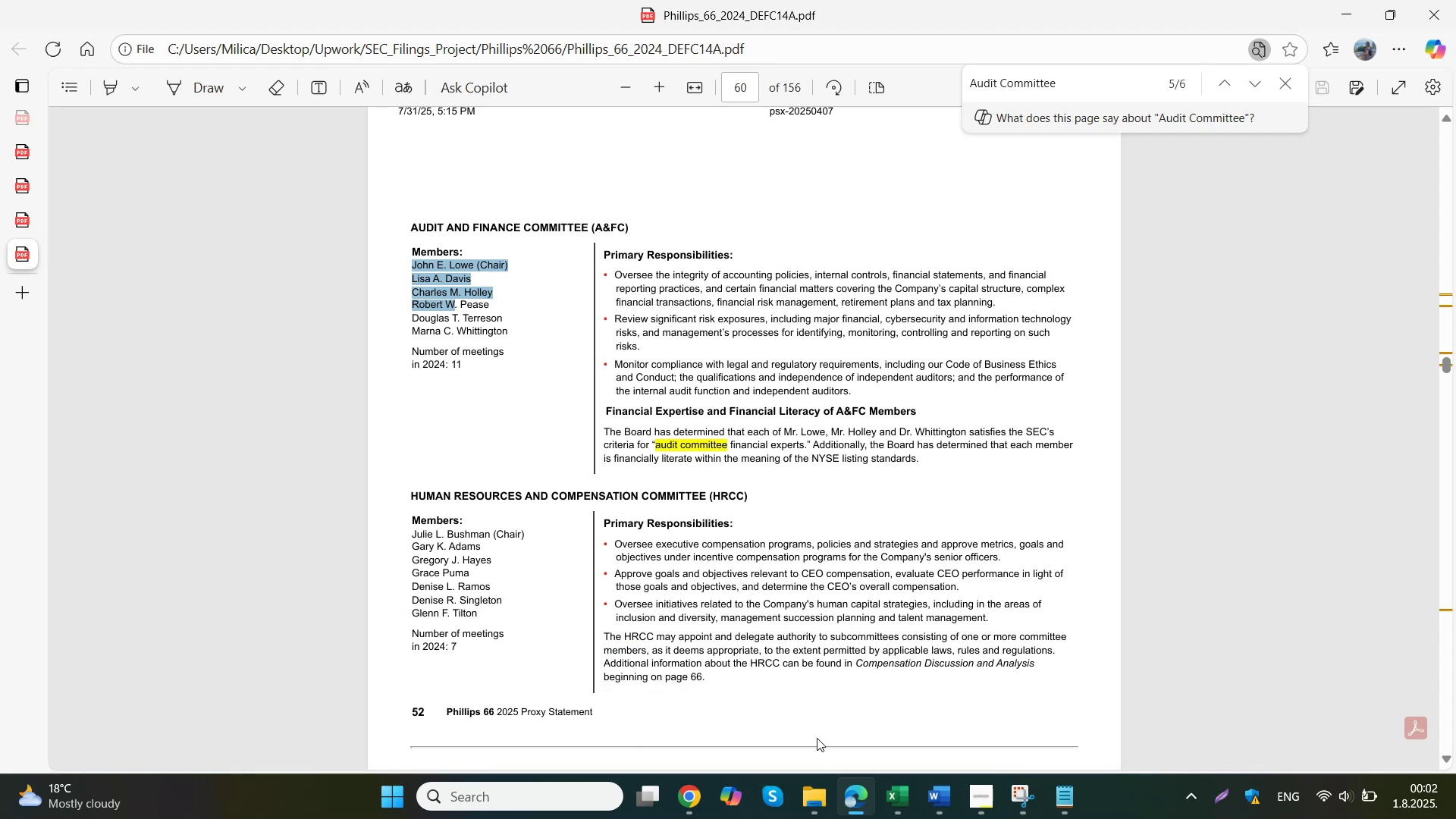 
left_click([635, 736])
 